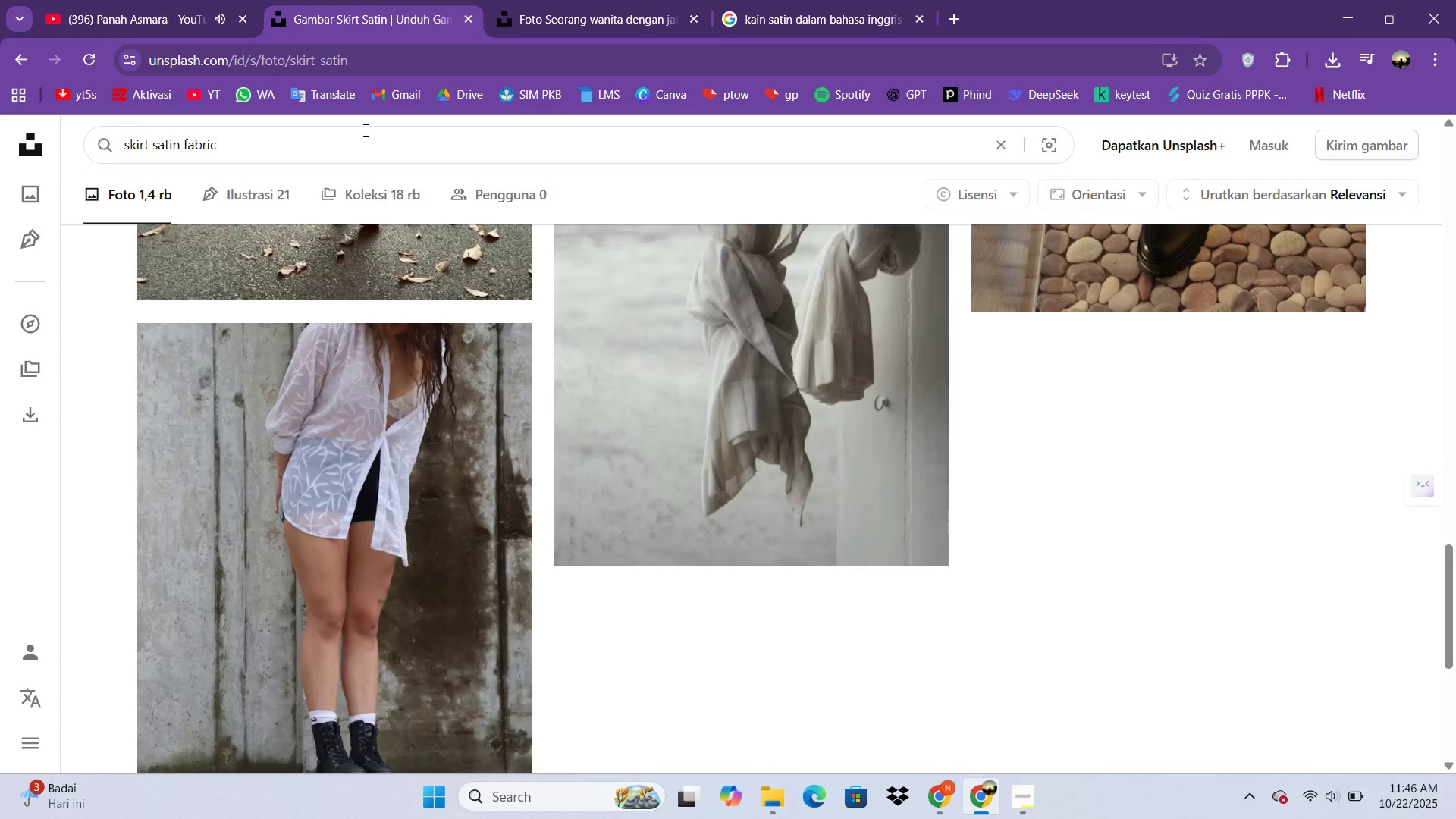 
key(Enter)
 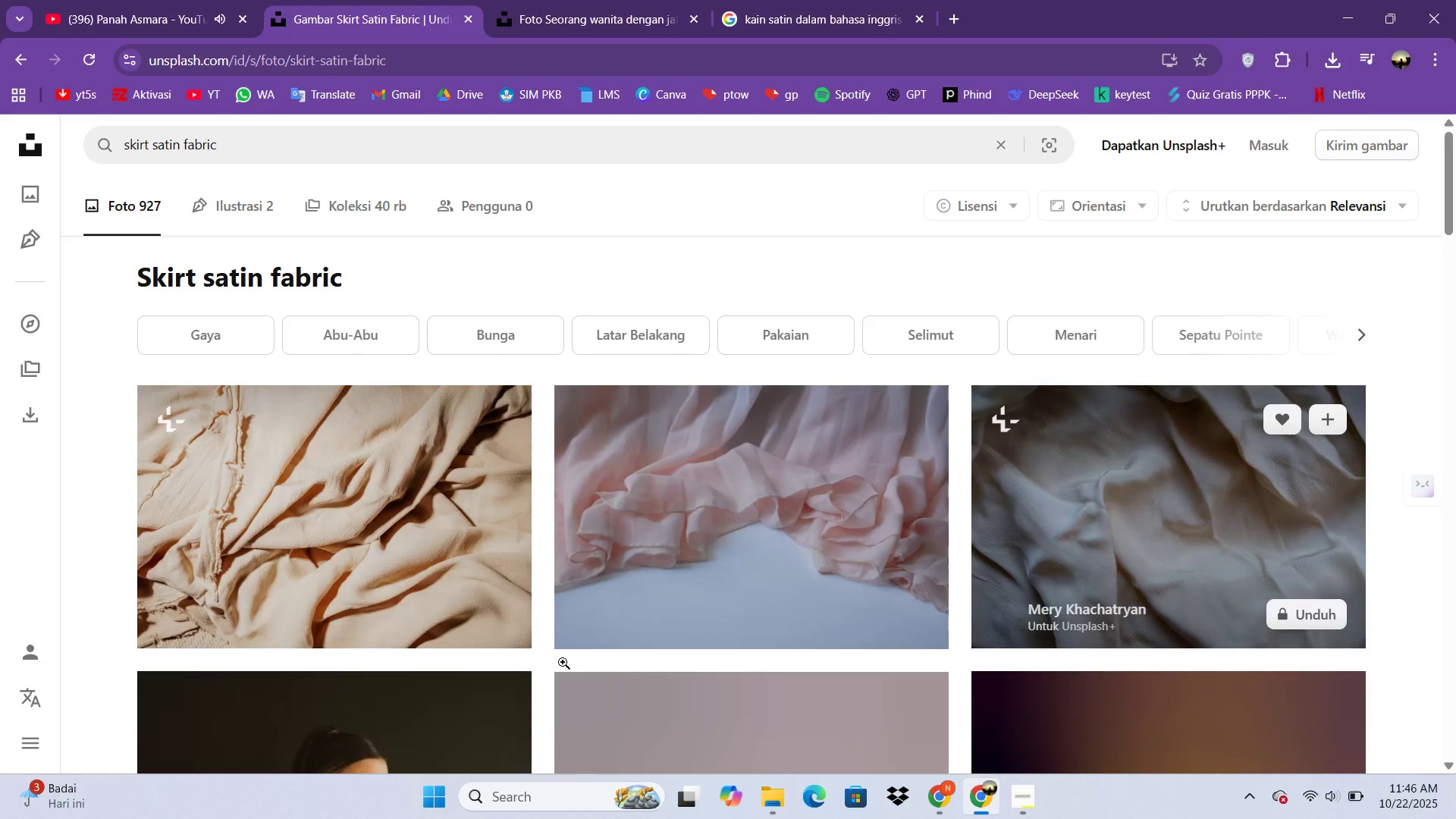 
scroll: coordinate [613, 378], scroll_direction: down, amount: 105.0
 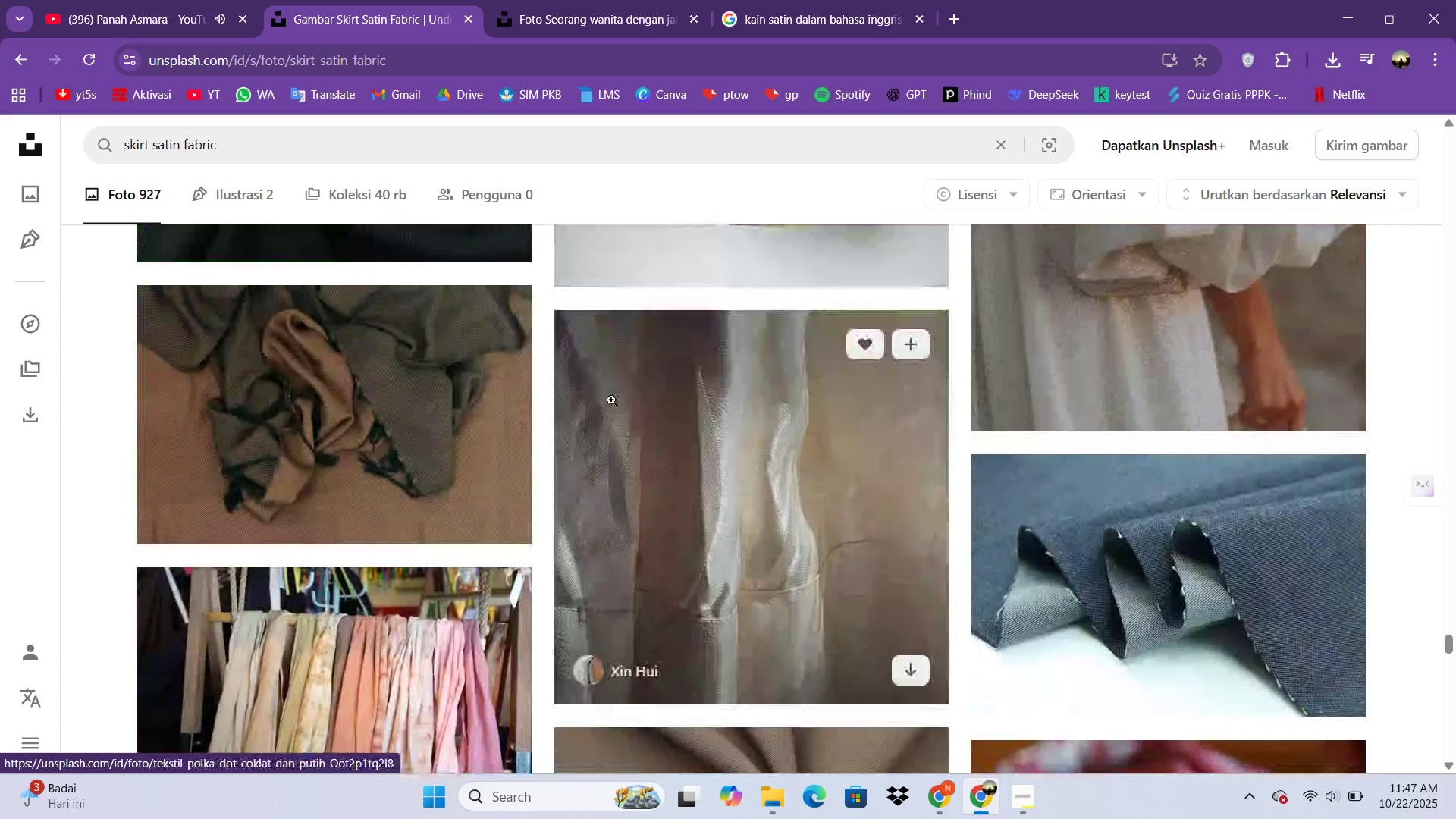 
left_click([611, 400])
 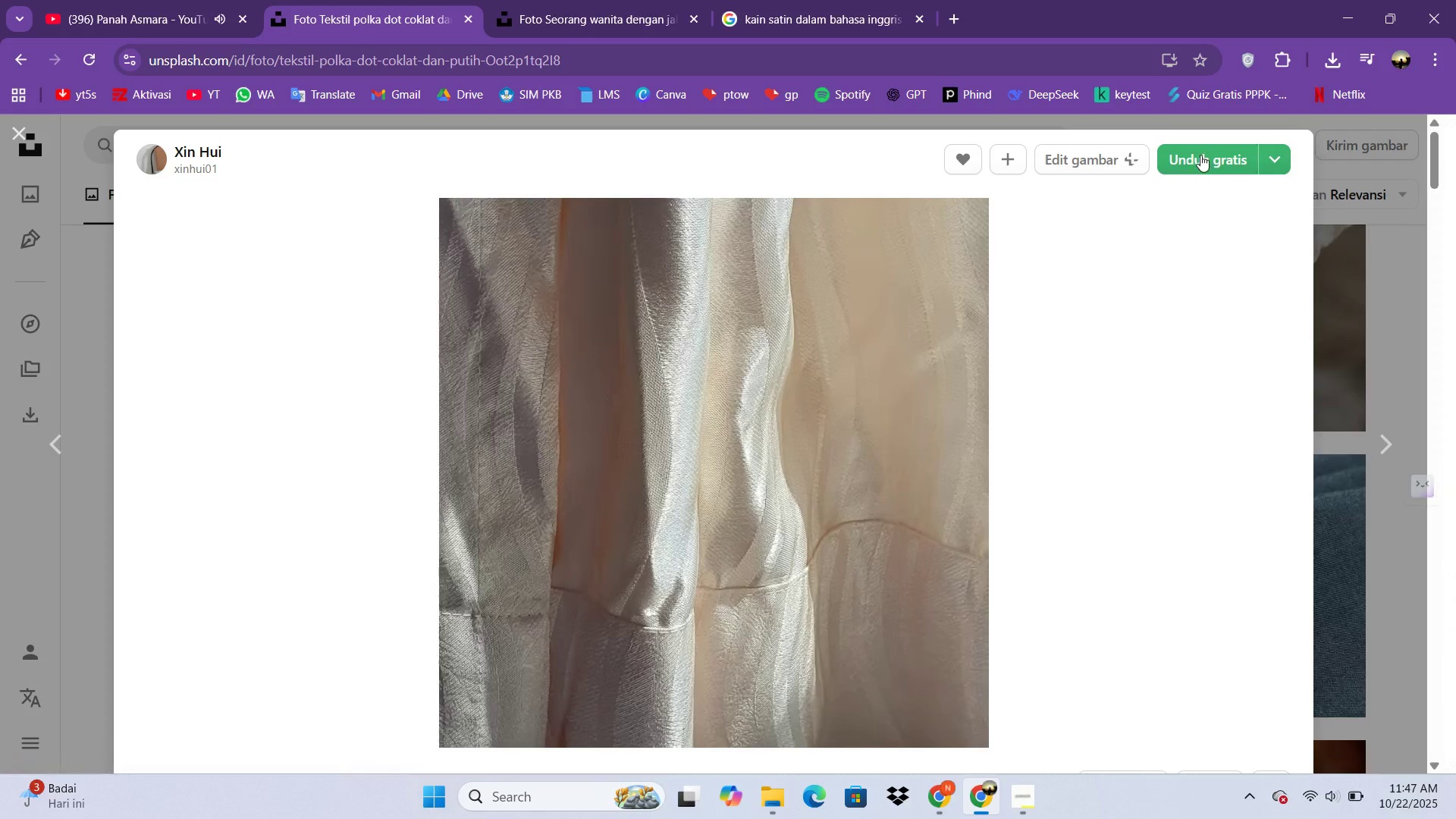 
left_click([1200, 161])
 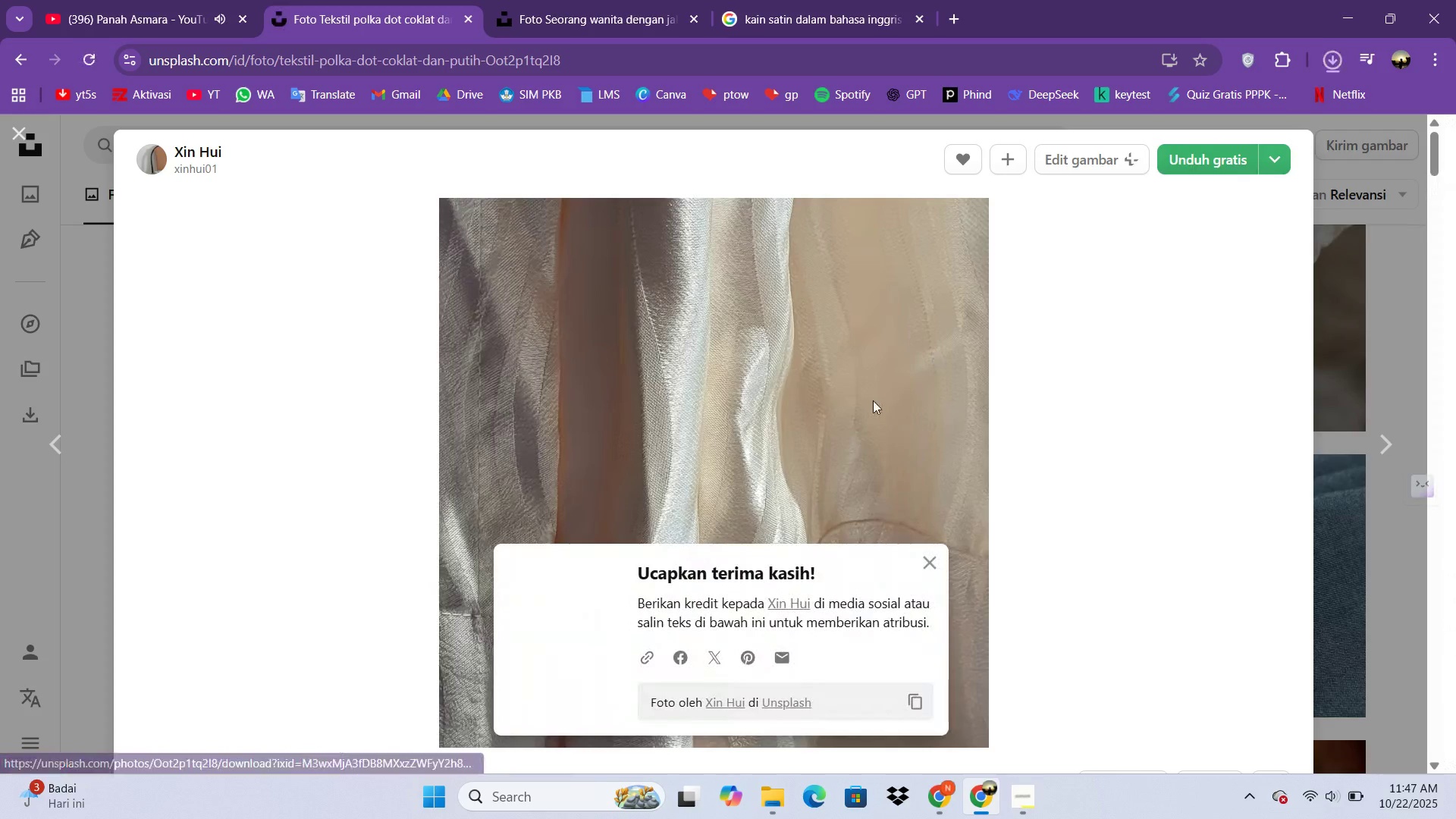 
scroll: coordinate [710, 367], scroll_direction: down, amount: 18.0
 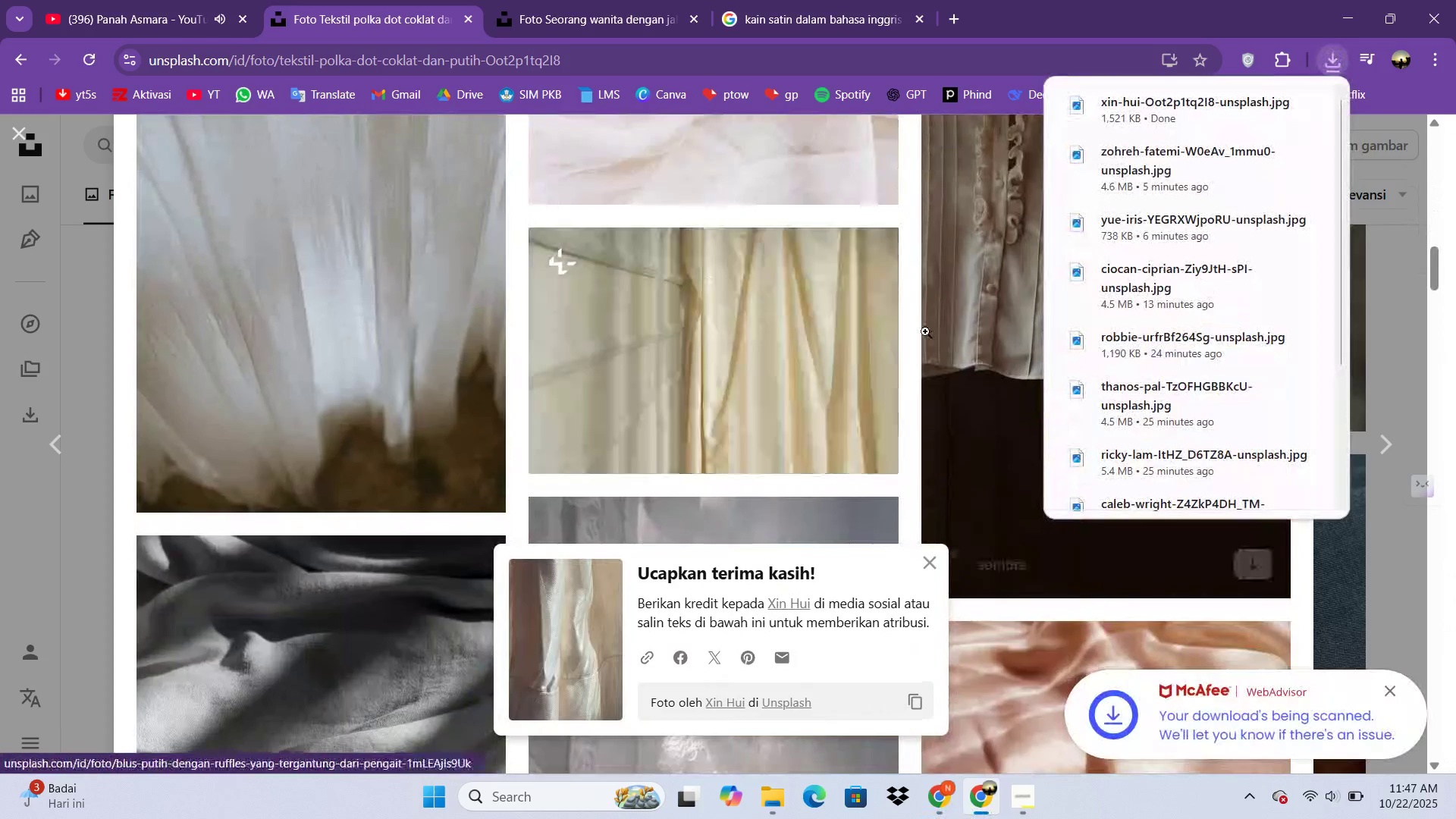 
scroll: coordinate [931, 333], scroll_direction: none, amount: 0.0
 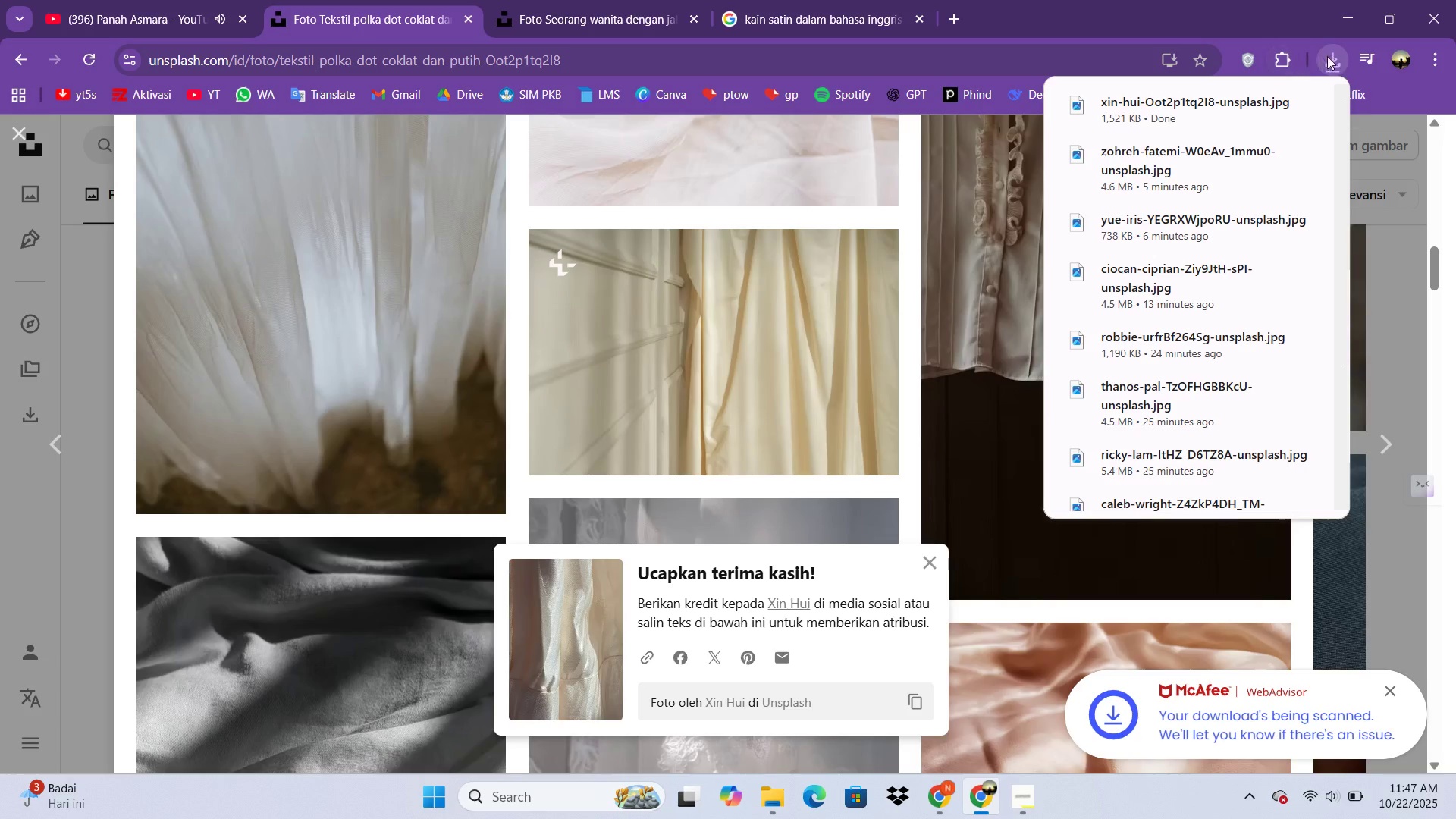 
left_click([1327, 56])
 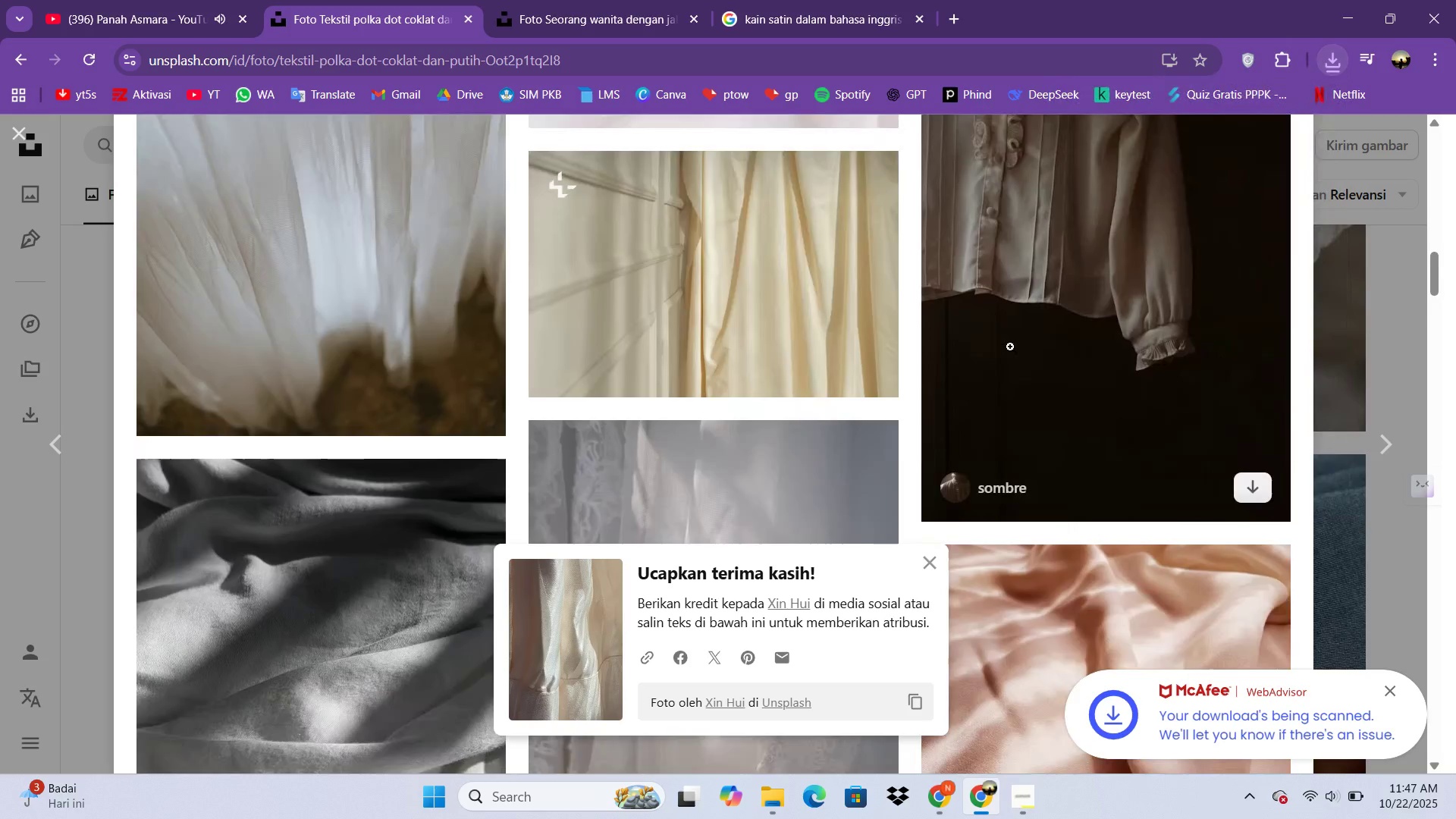 
scroll: coordinate [1010, 347], scroll_direction: down, amount: 5.0
 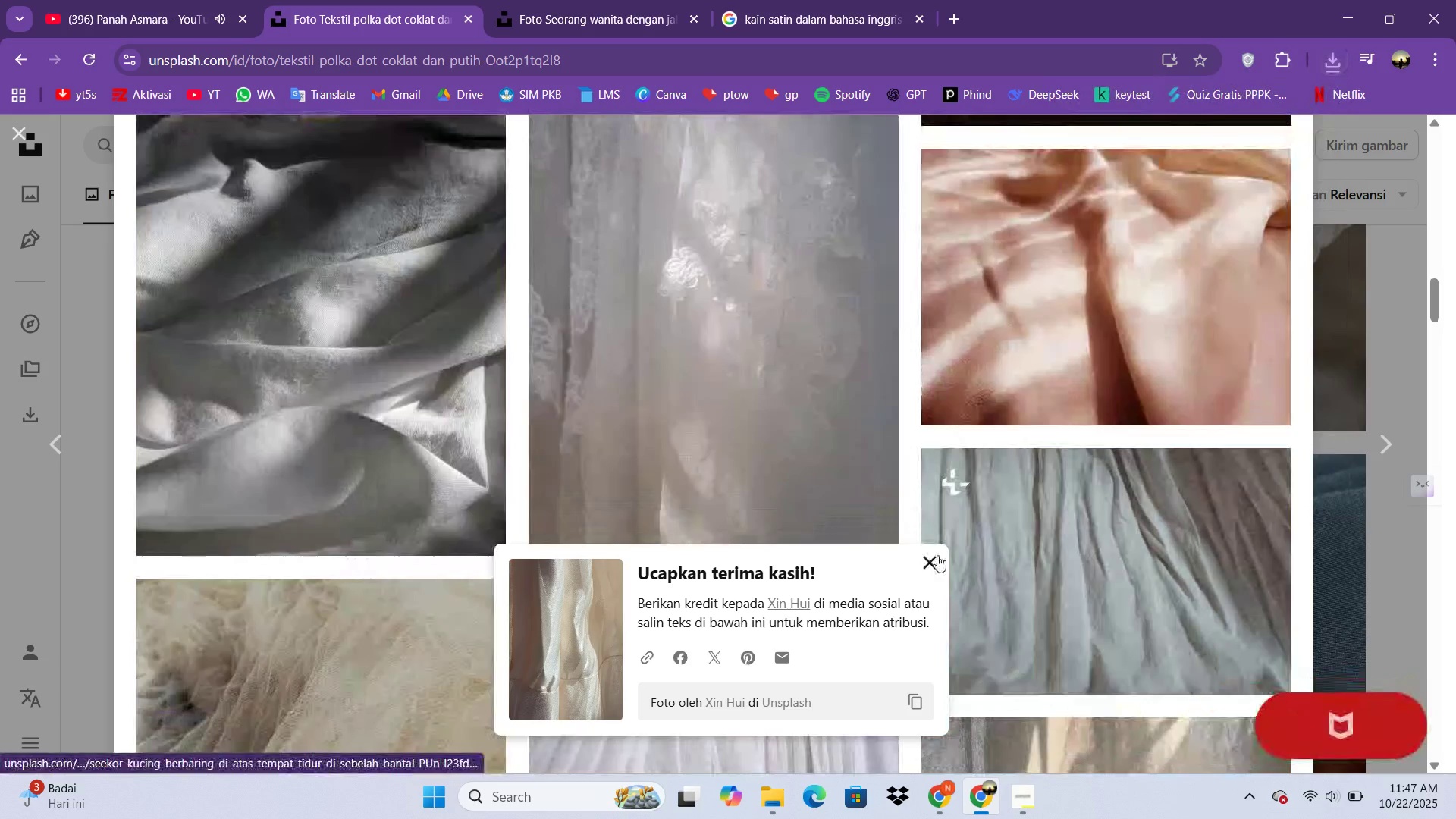 
left_click([939, 554])
 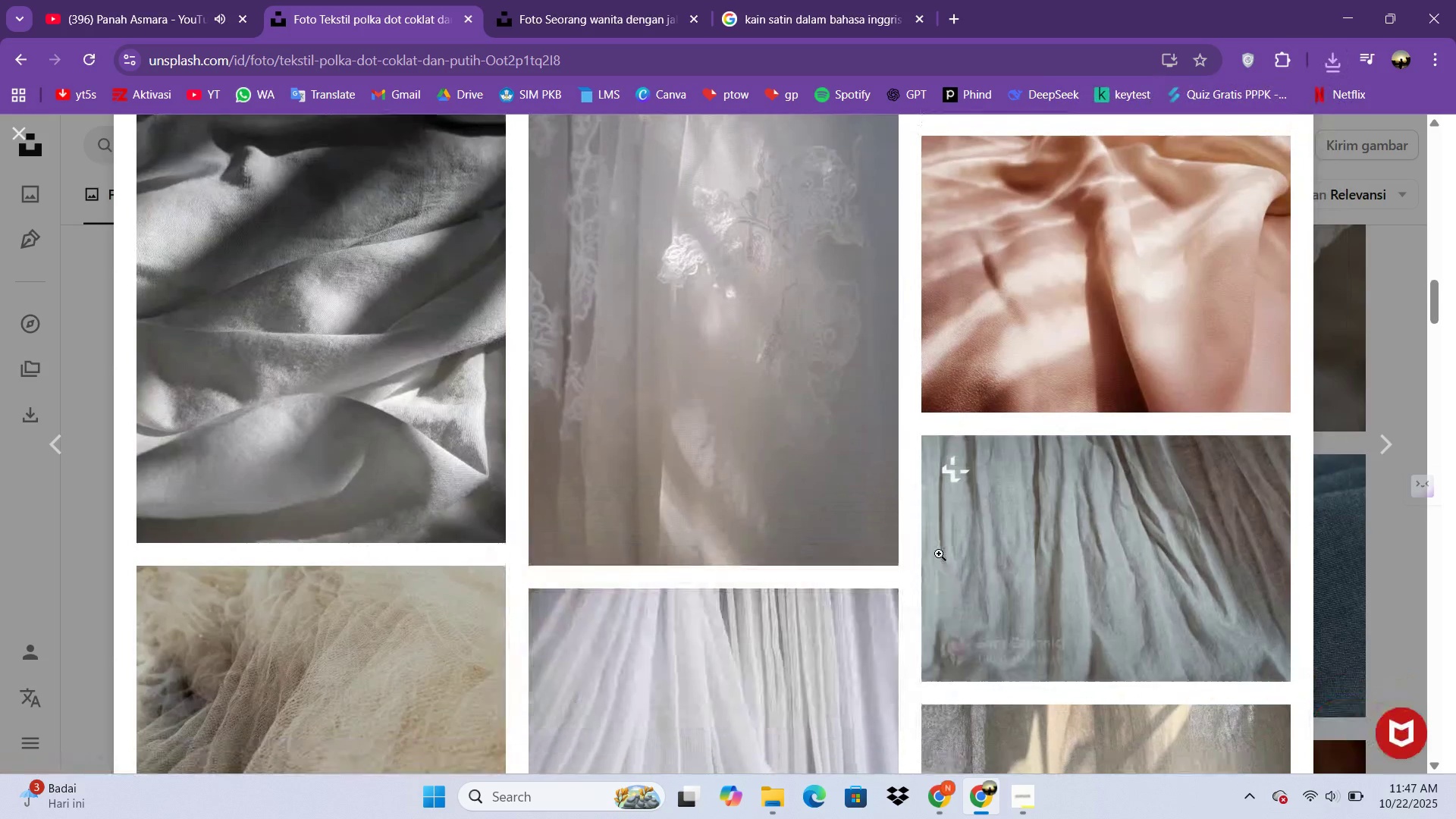 
scroll: coordinate [864, 519], scroll_direction: down, amount: 44.0
 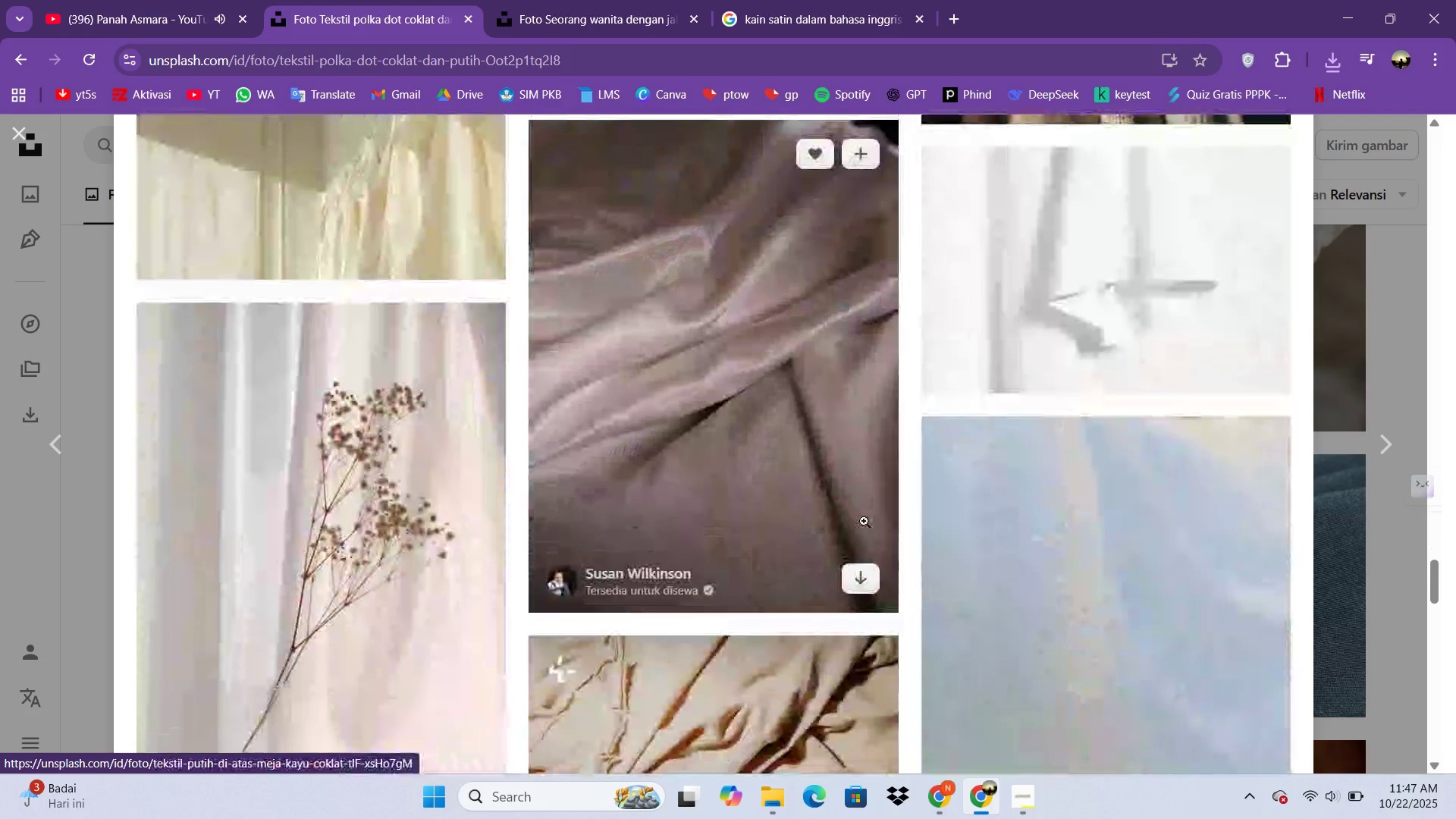 
scroll: coordinate [829, 513], scroll_direction: down, amount: 55.0
 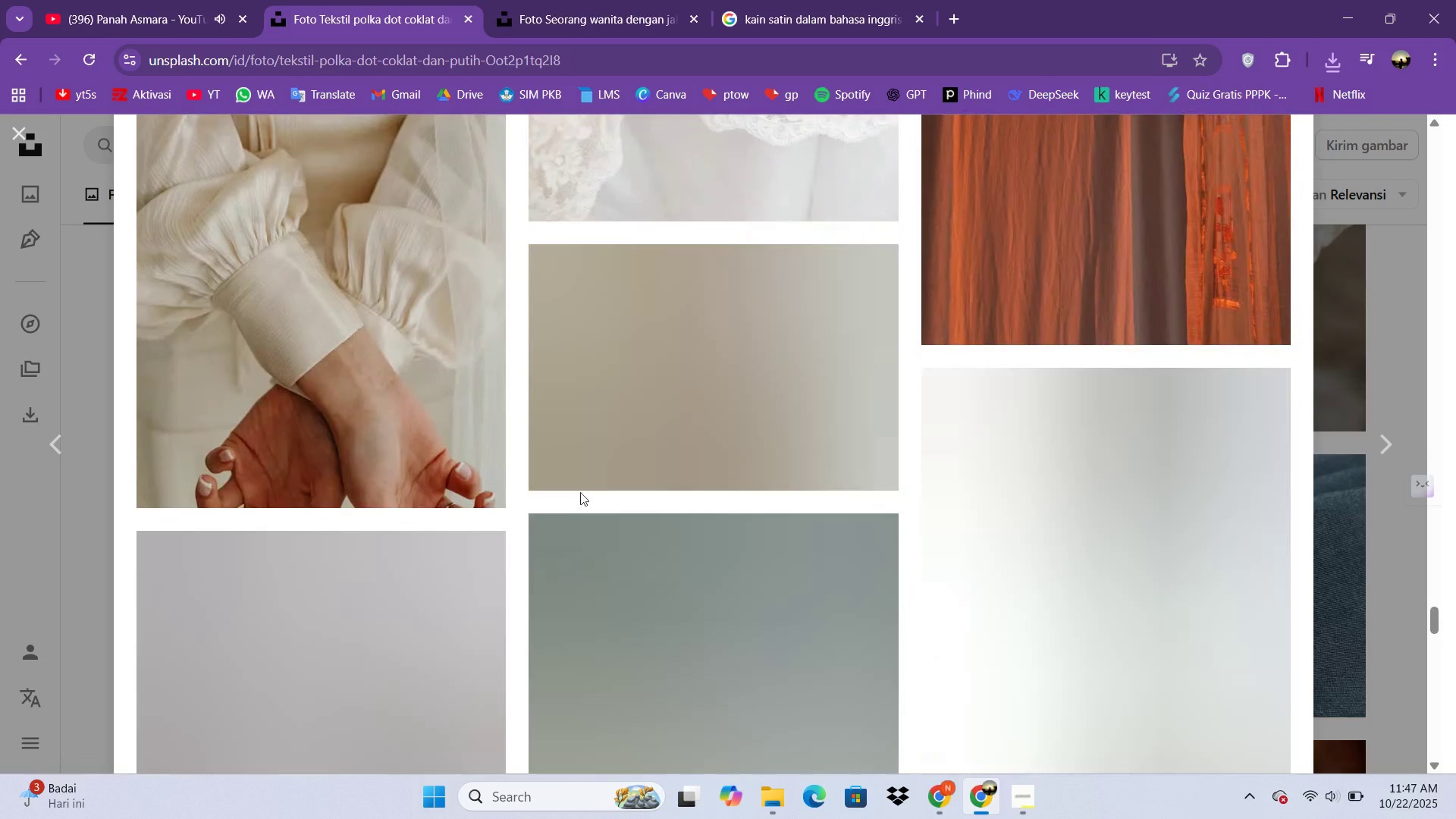 
scroll: coordinate [480, 487], scroll_direction: up, amount: 2.0
 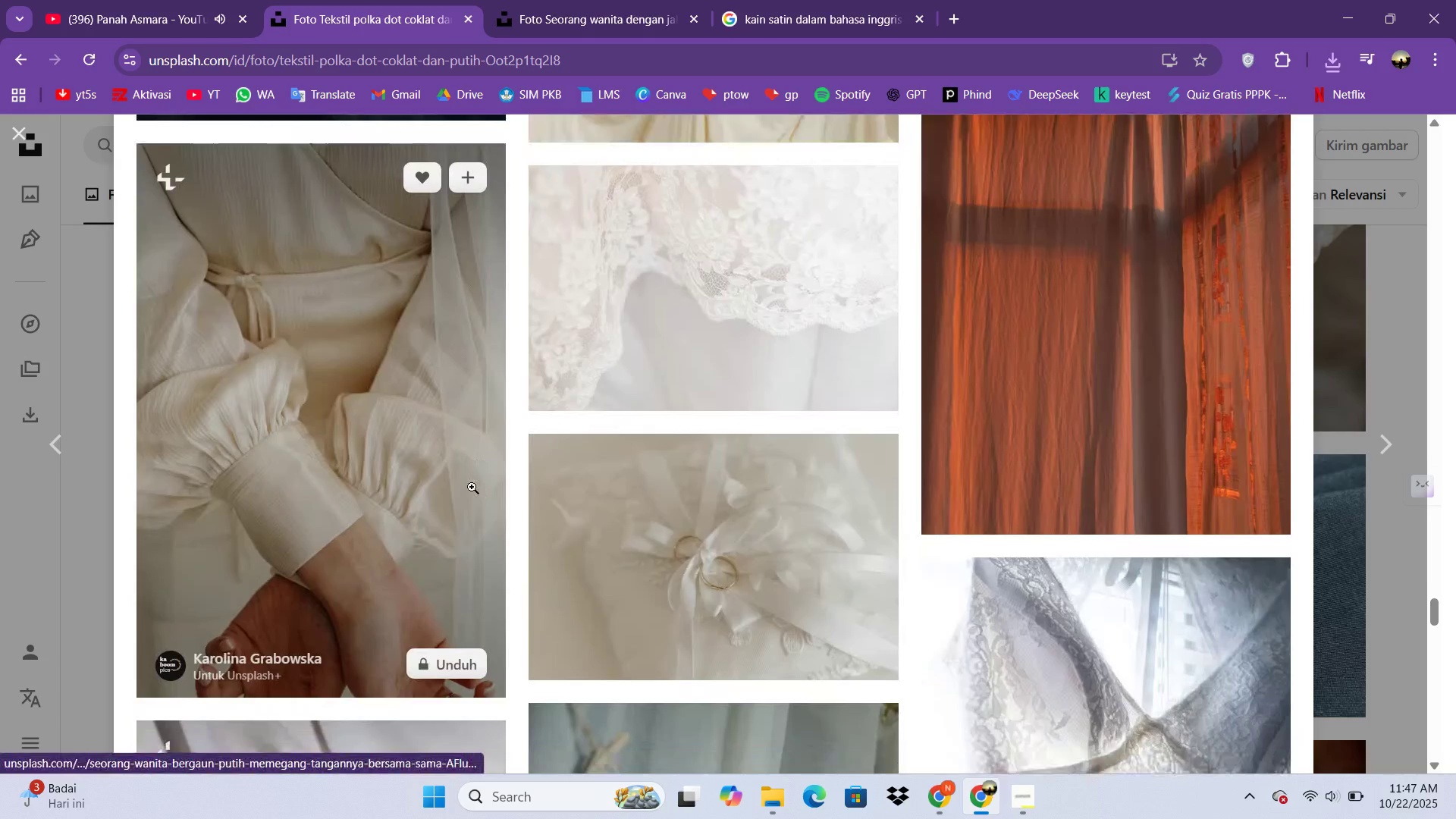 
scroll: coordinate [981, 607], scroll_direction: down, amount: 76.0
 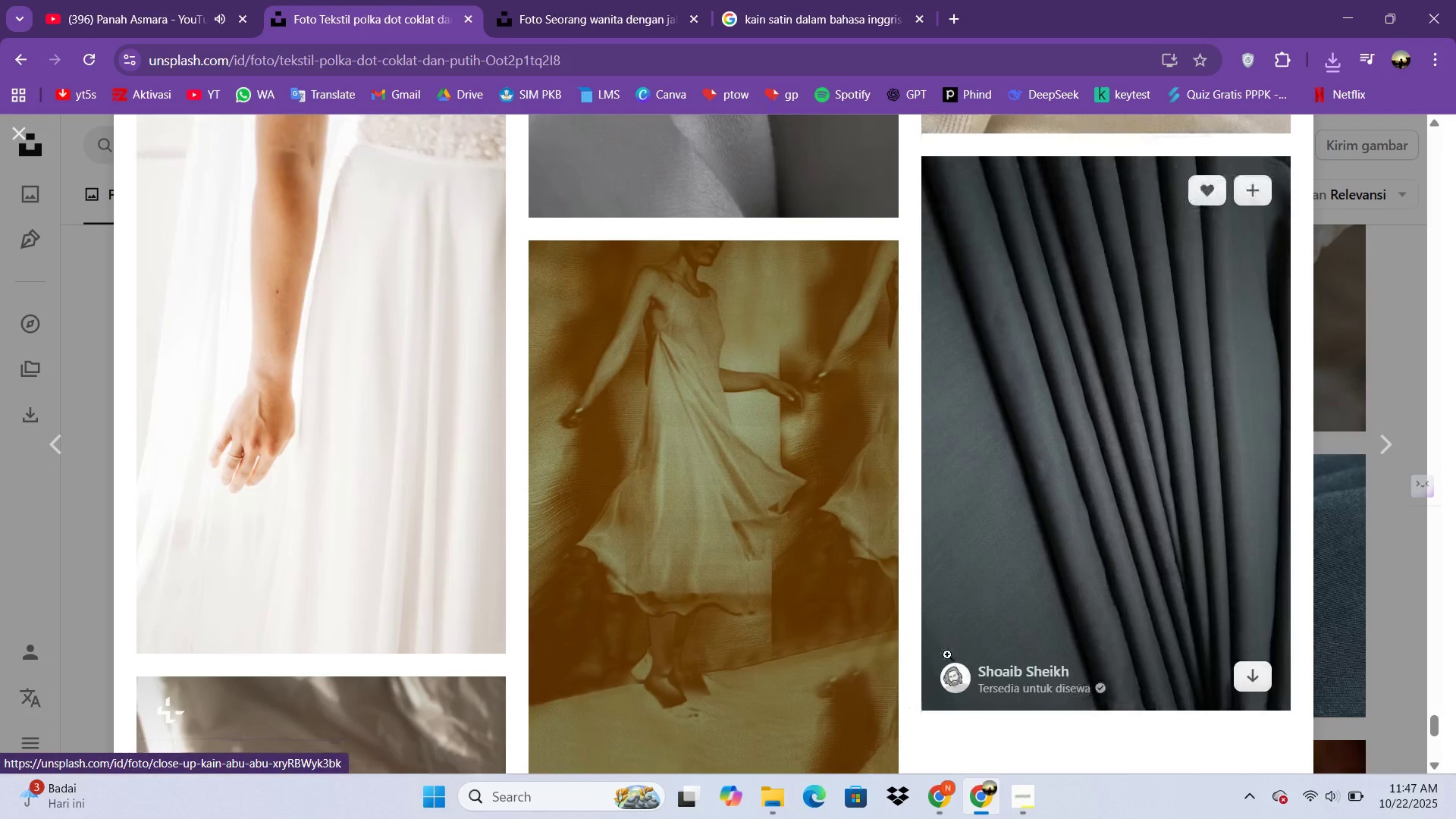 
scroll: coordinate [921, 649], scroll_direction: down, amount: 8.0
 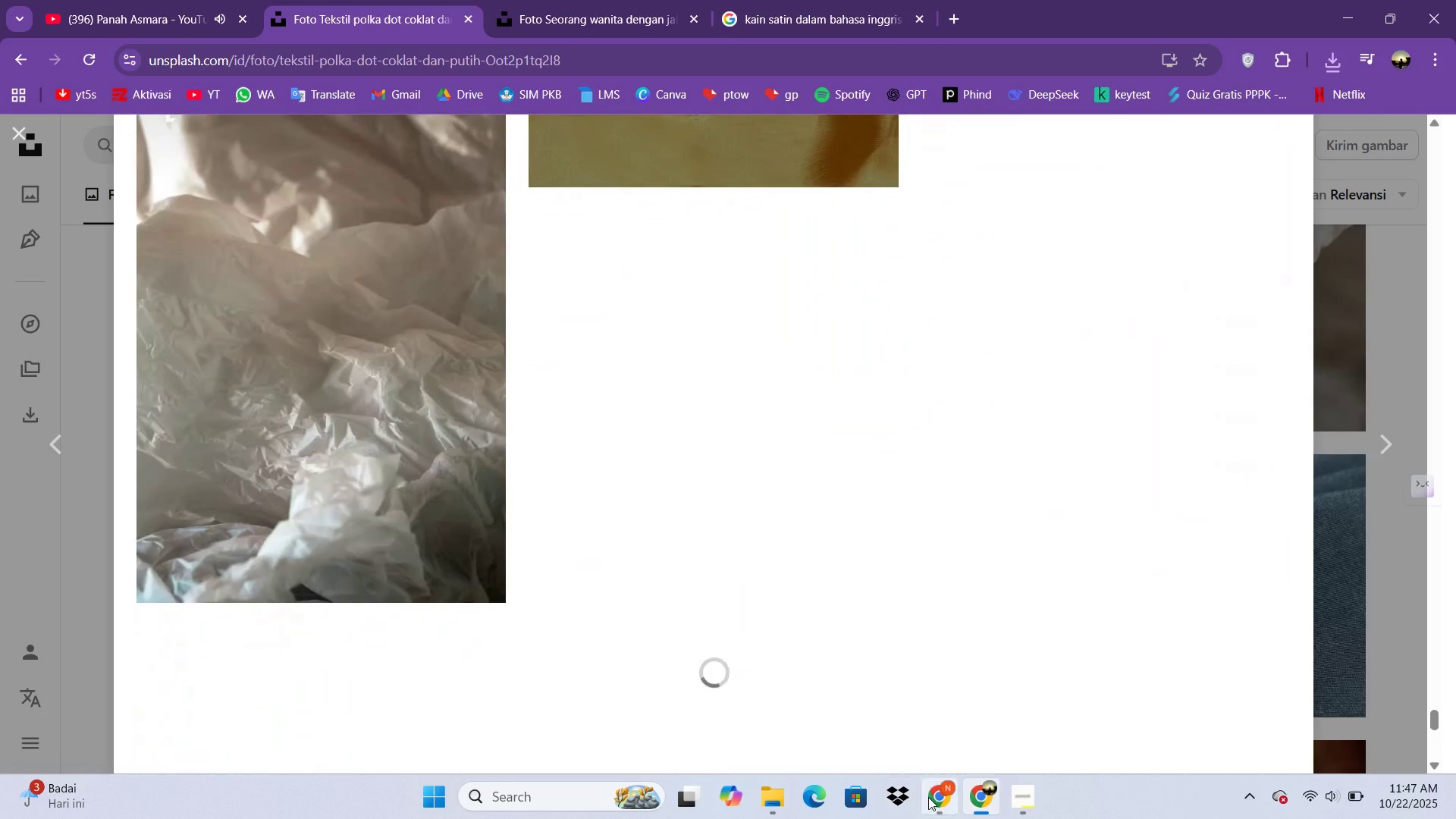 
left_click([929, 797])
 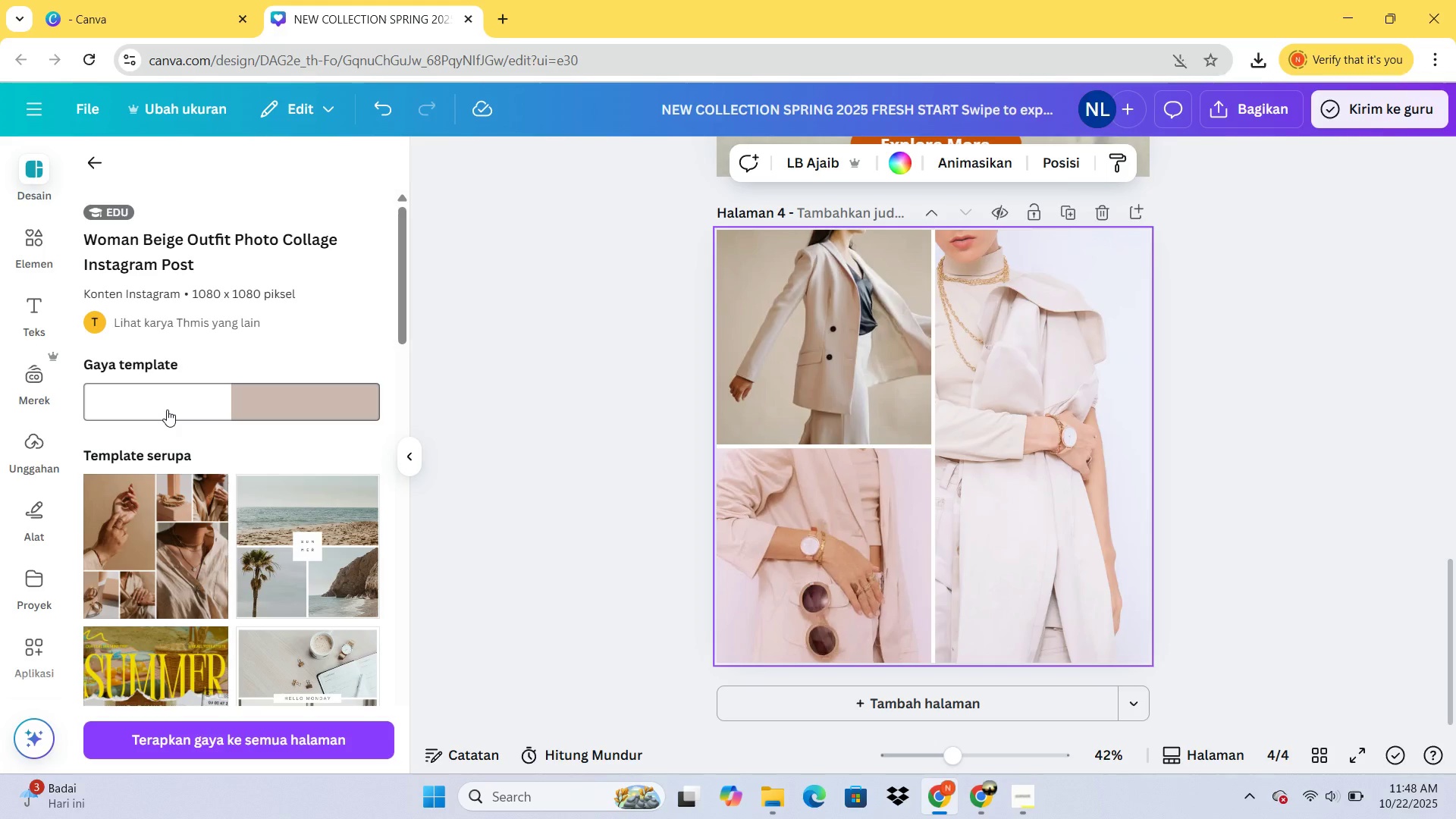 
wait(12.86)
 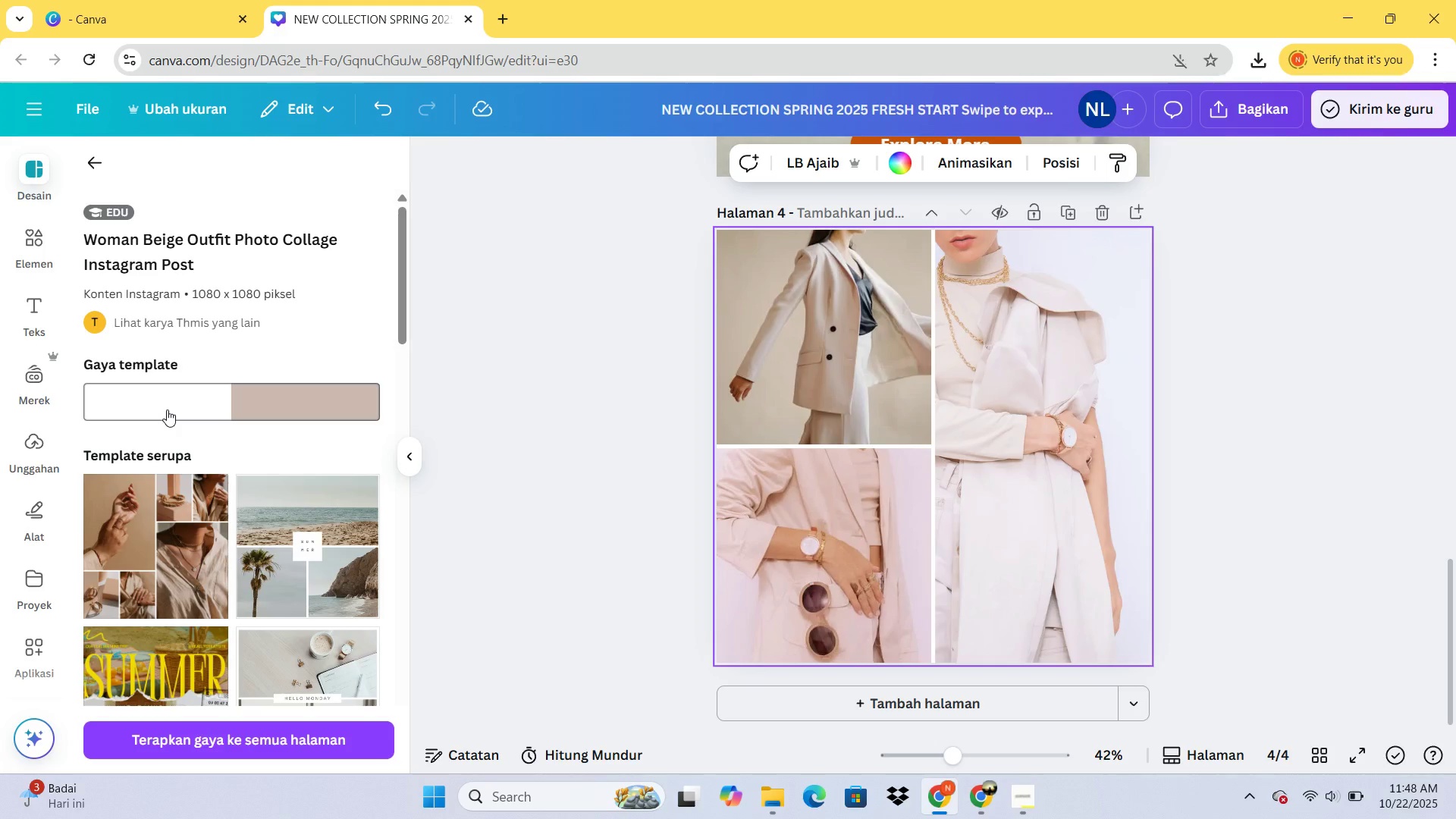 
left_click([984, 806])
 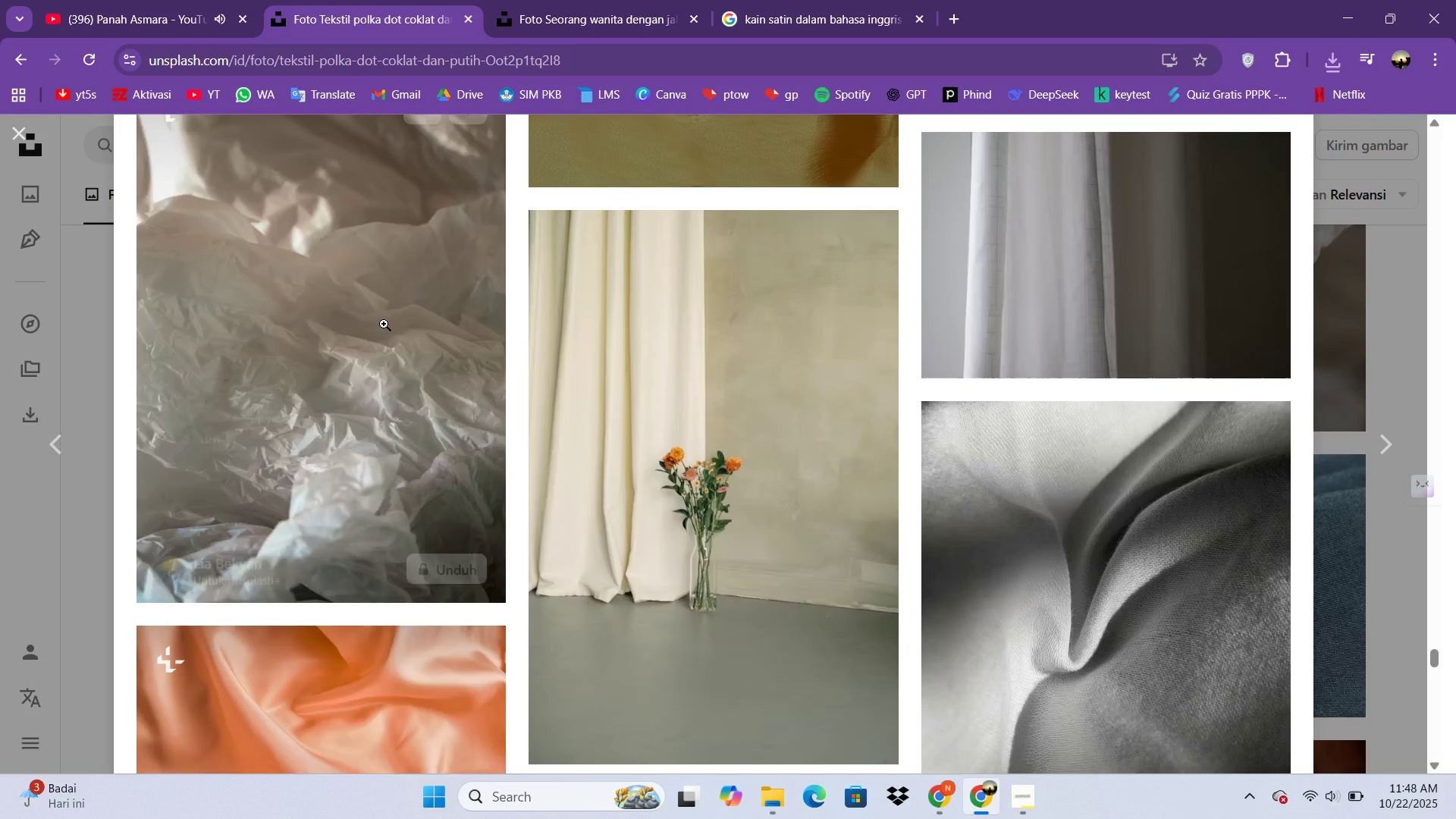 
scroll: coordinate [297, 176], scroll_direction: up, amount: 13.0
 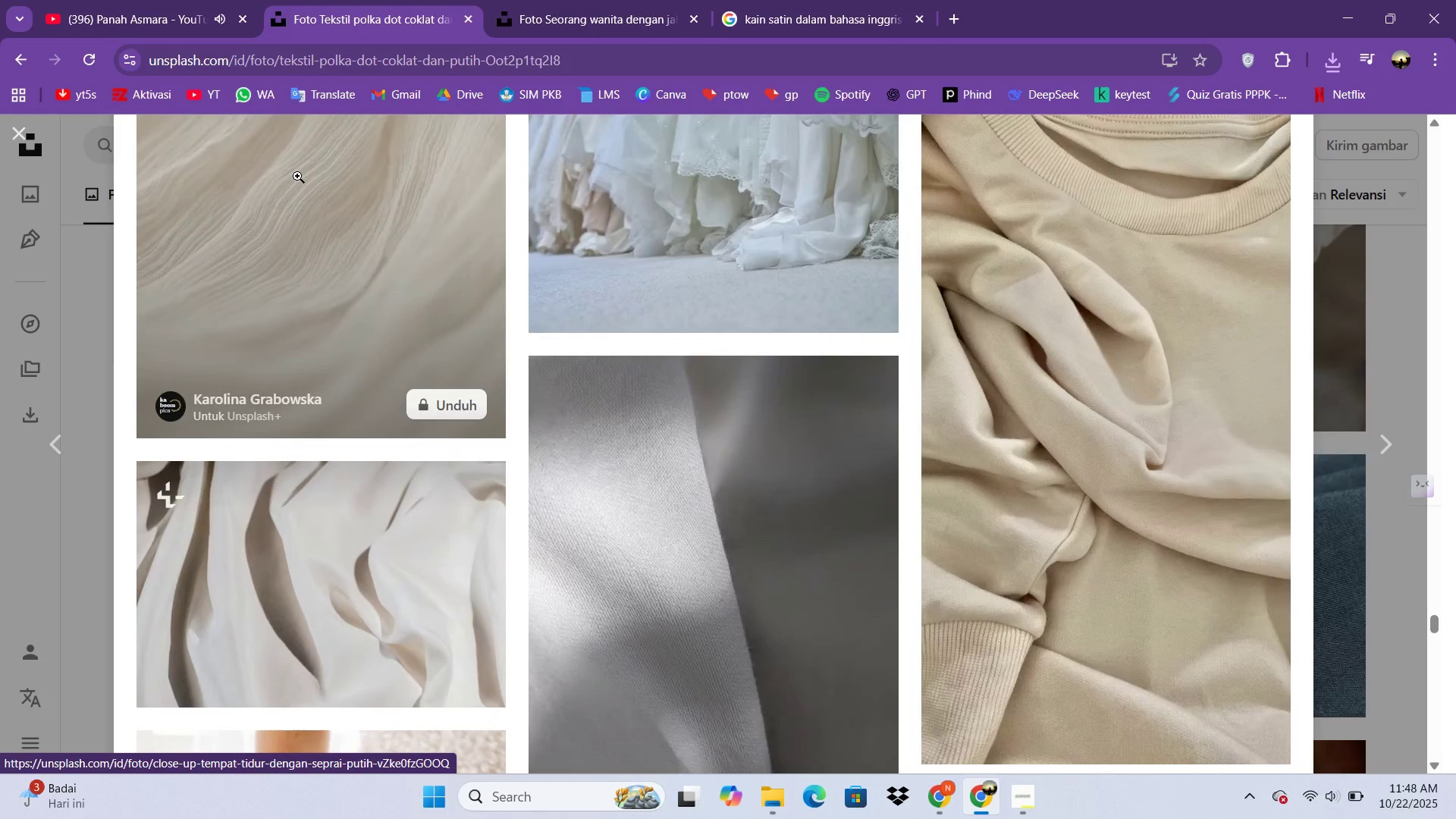 
key(Escape)
type(knitted)
 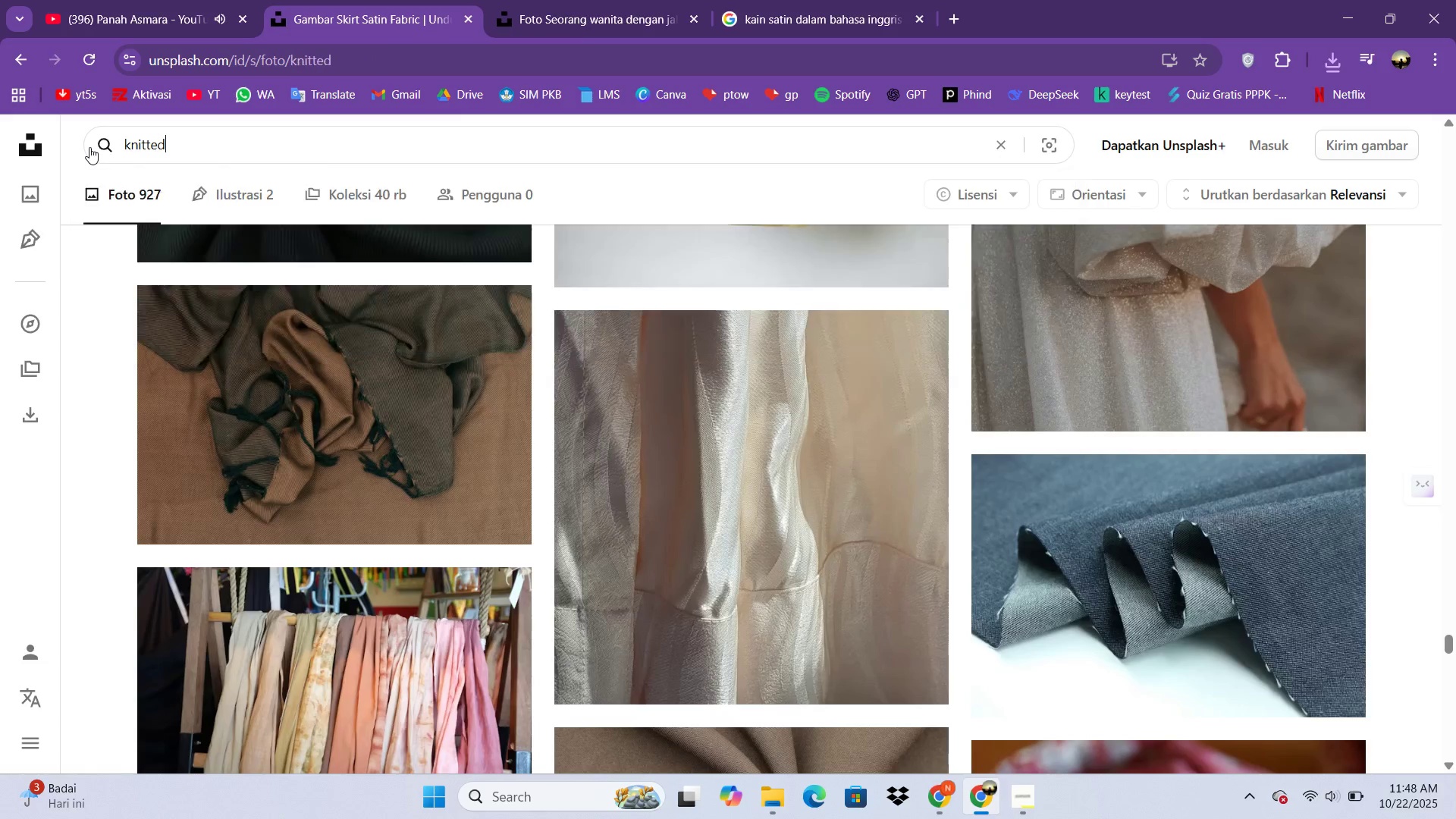 
key(Enter)
 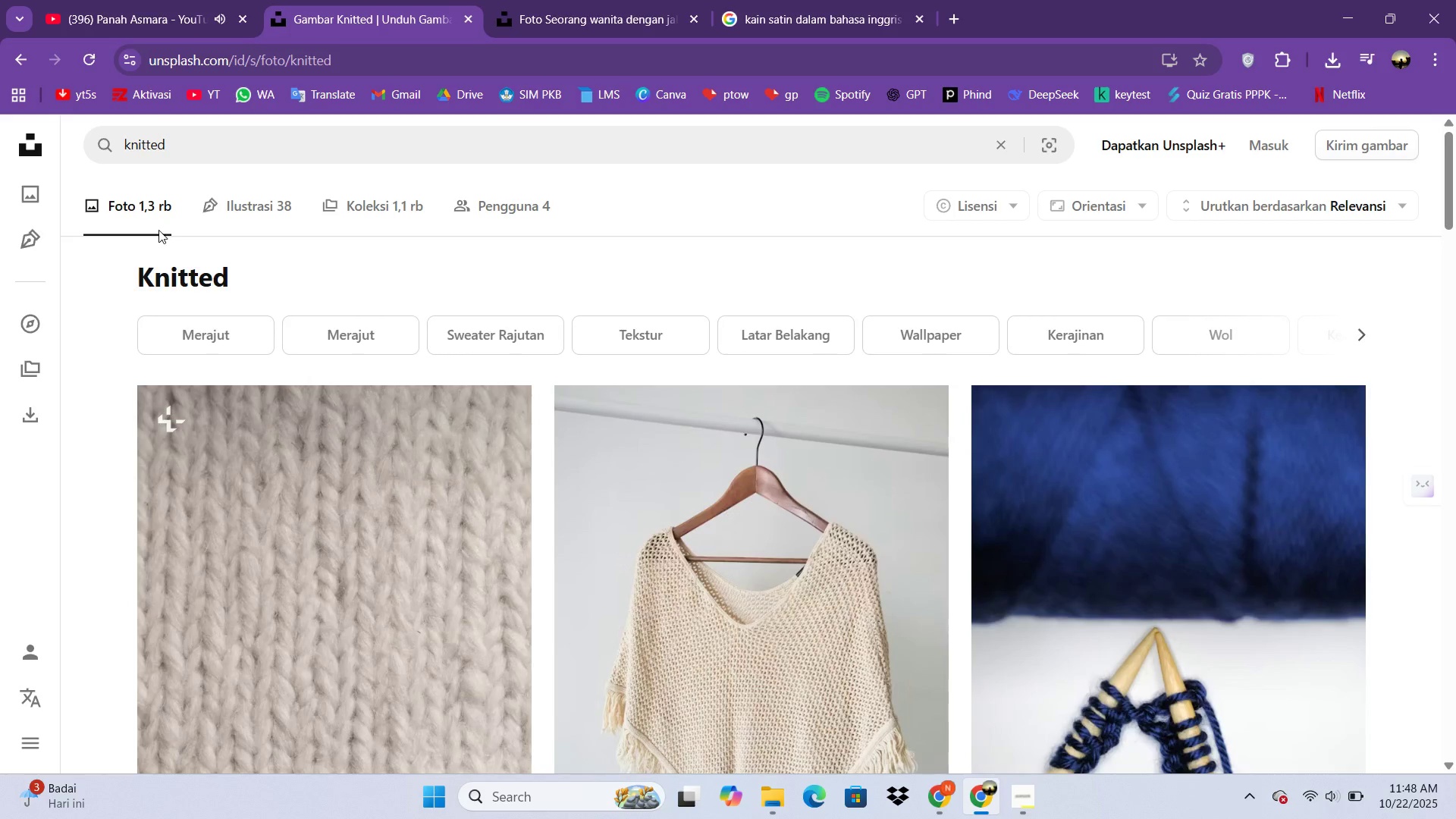 
scroll: coordinate [370, 348], scroll_direction: down, amount: 3.0
 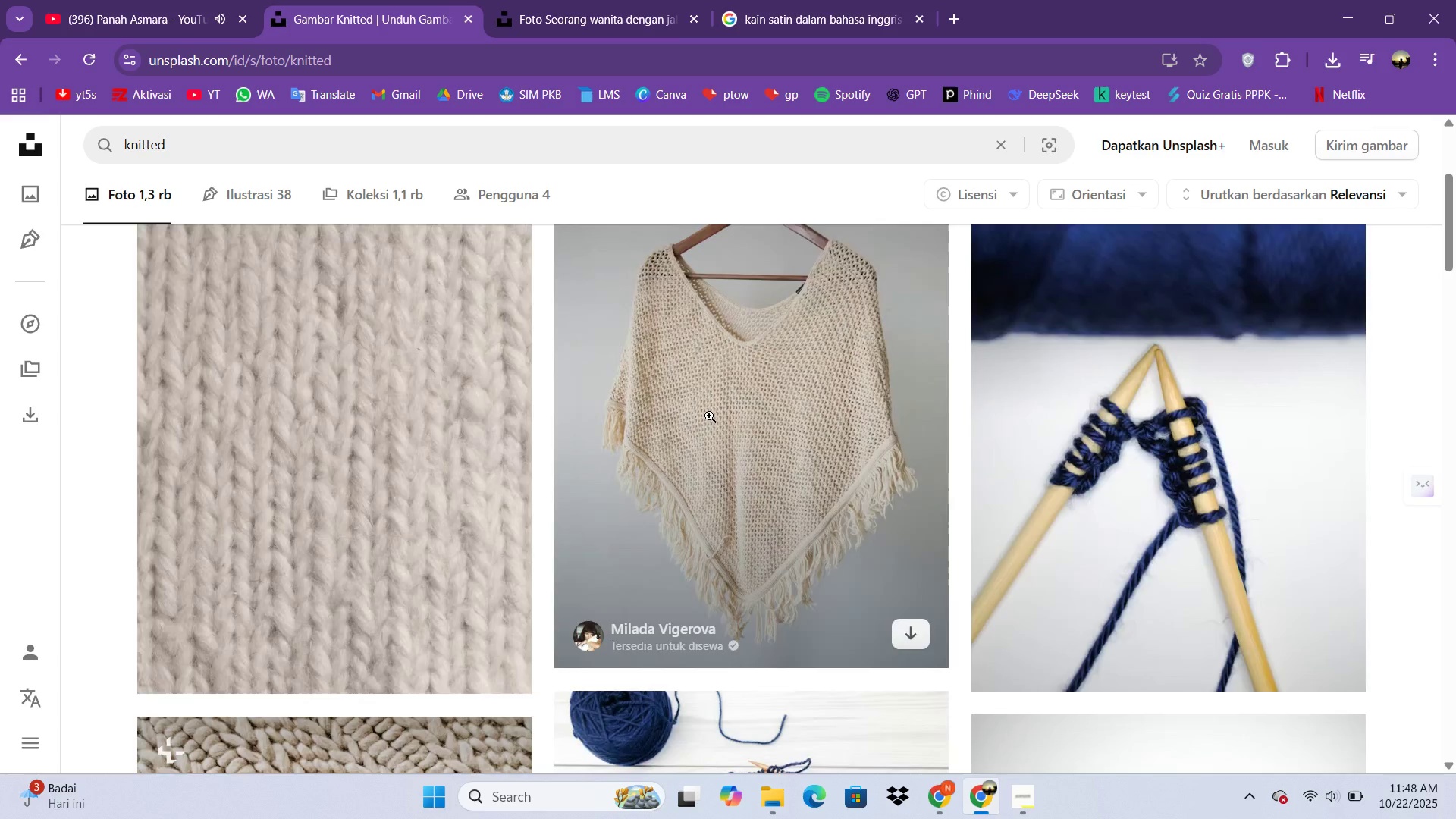 
scroll: coordinate [763, 468], scroll_direction: none, amount: 0.0
 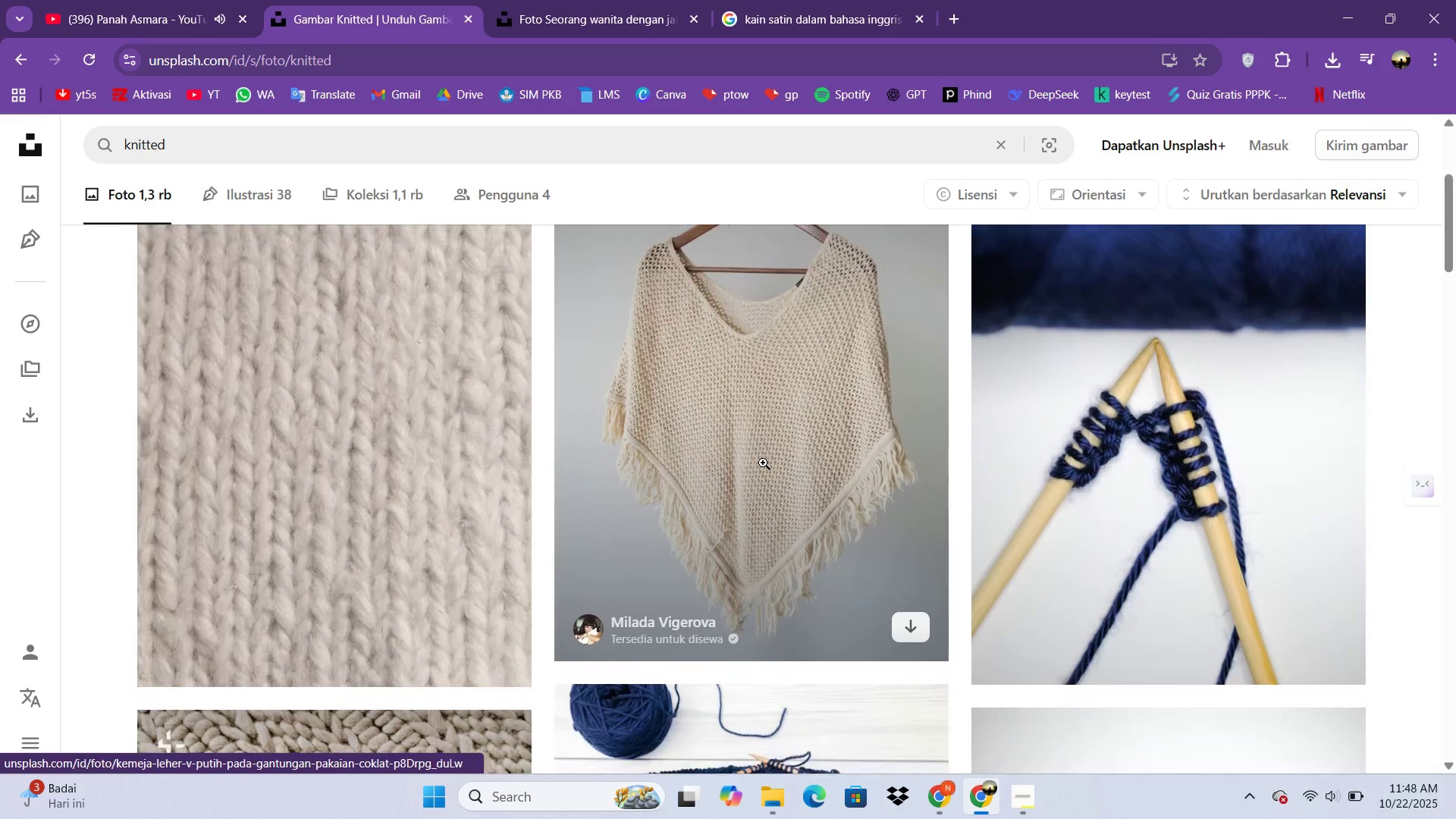 
scroll: coordinate [757, 456], scroll_direction: down, amount: 9.0
 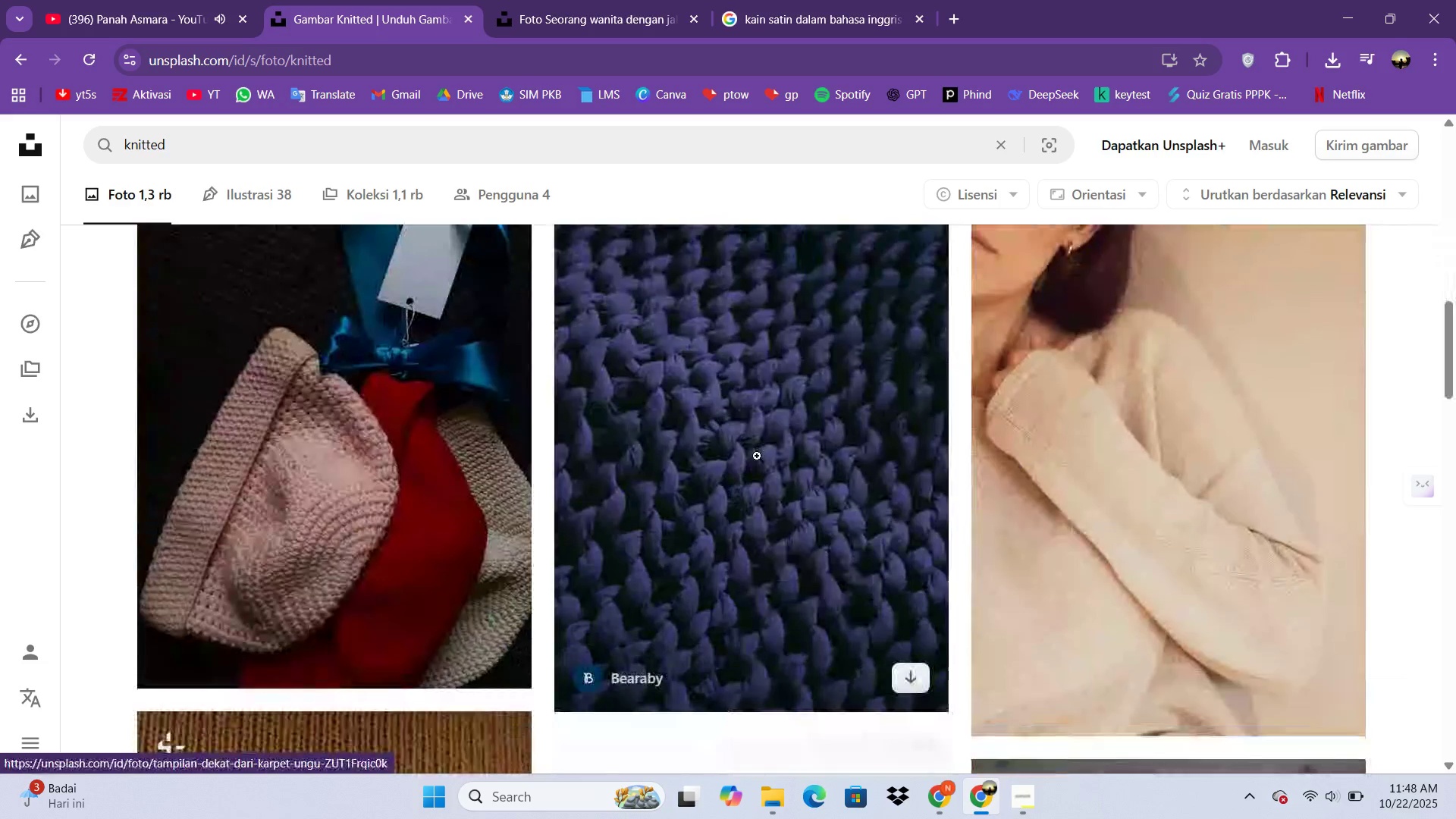 
scroll: coordinate [774, 451], scroll_direction: up, amount: 9.0
 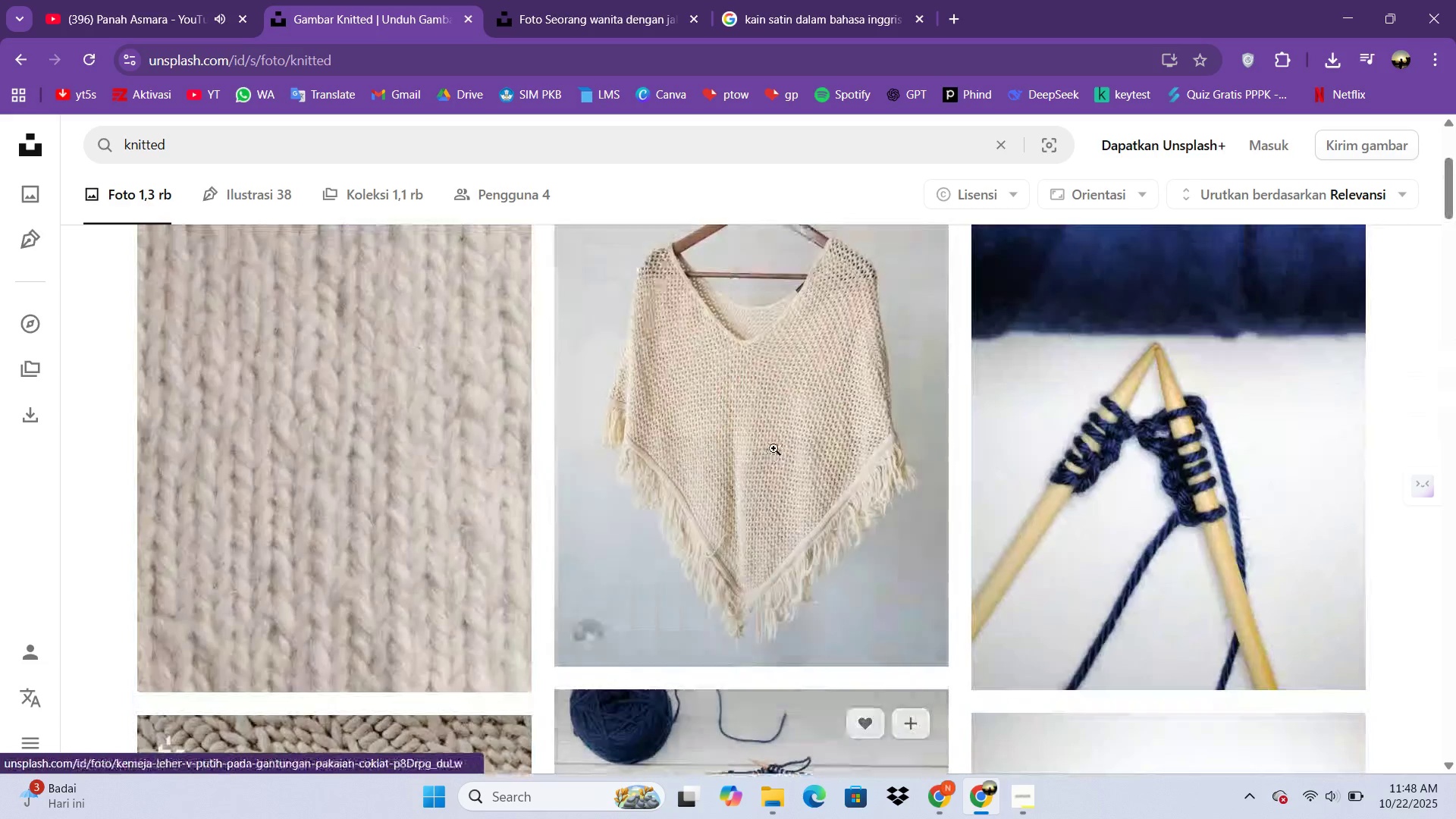 
mouse_move([791, 468])
 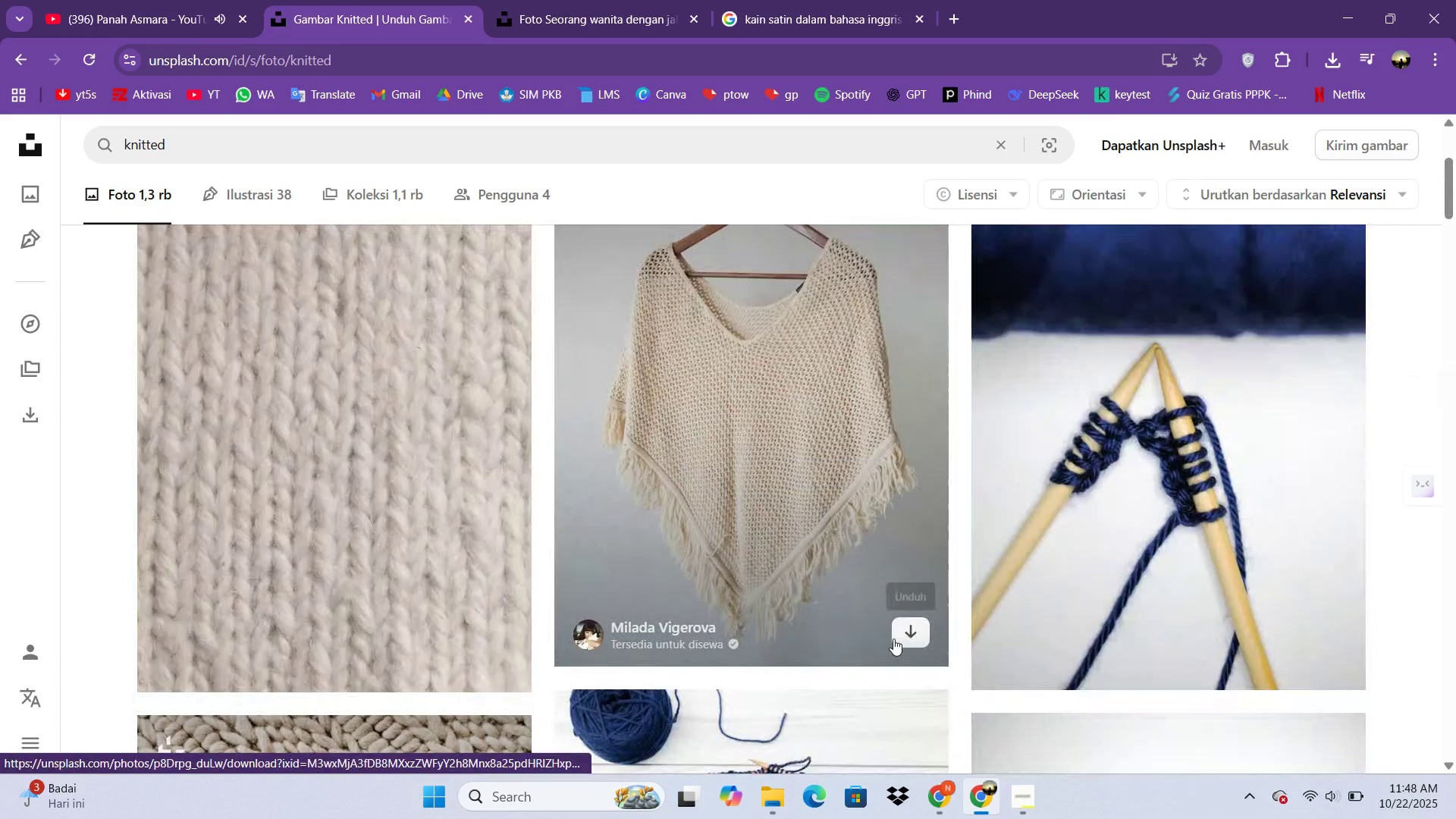 
left_click([897, 639])
 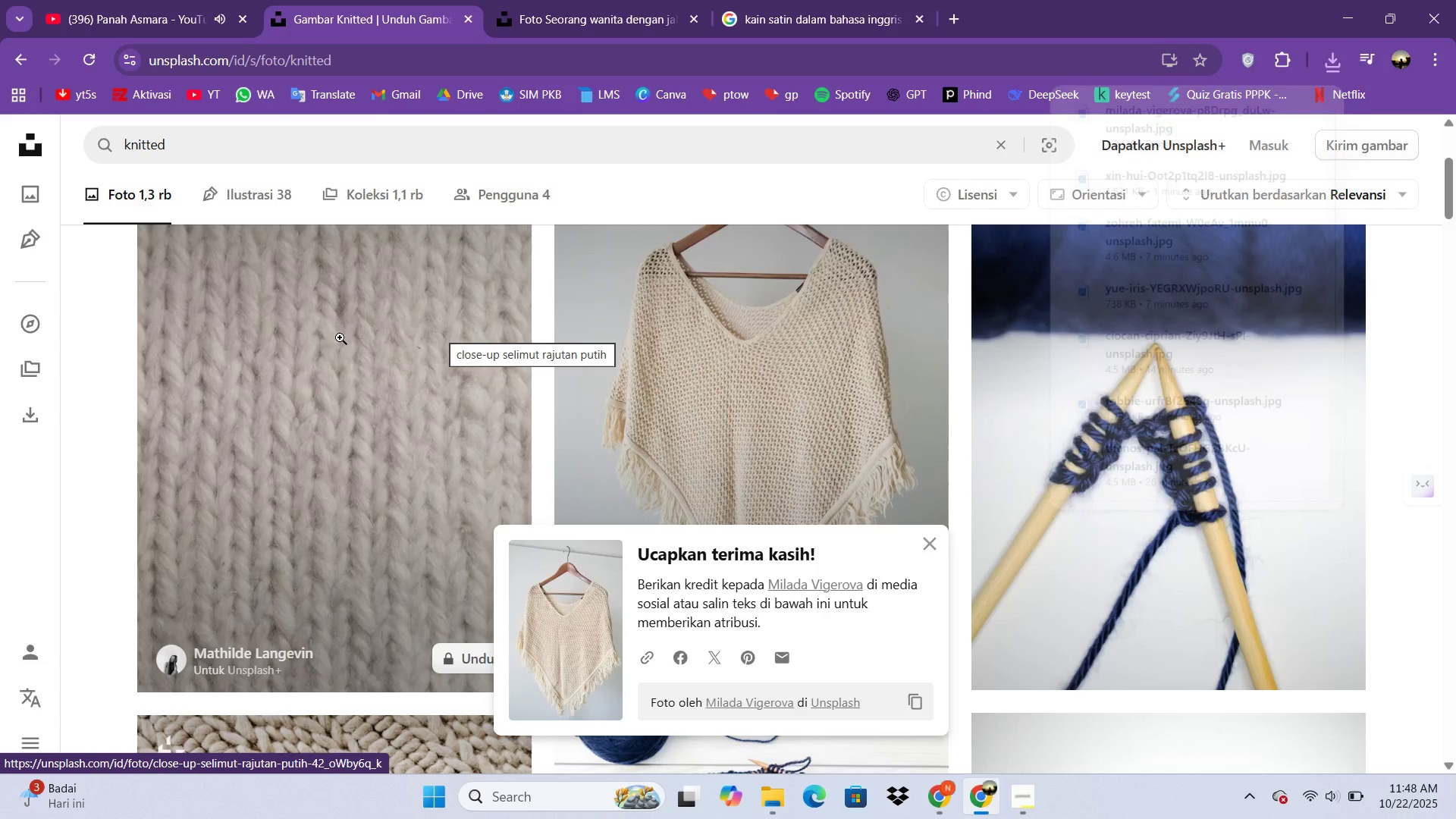 
wait(9.81)
 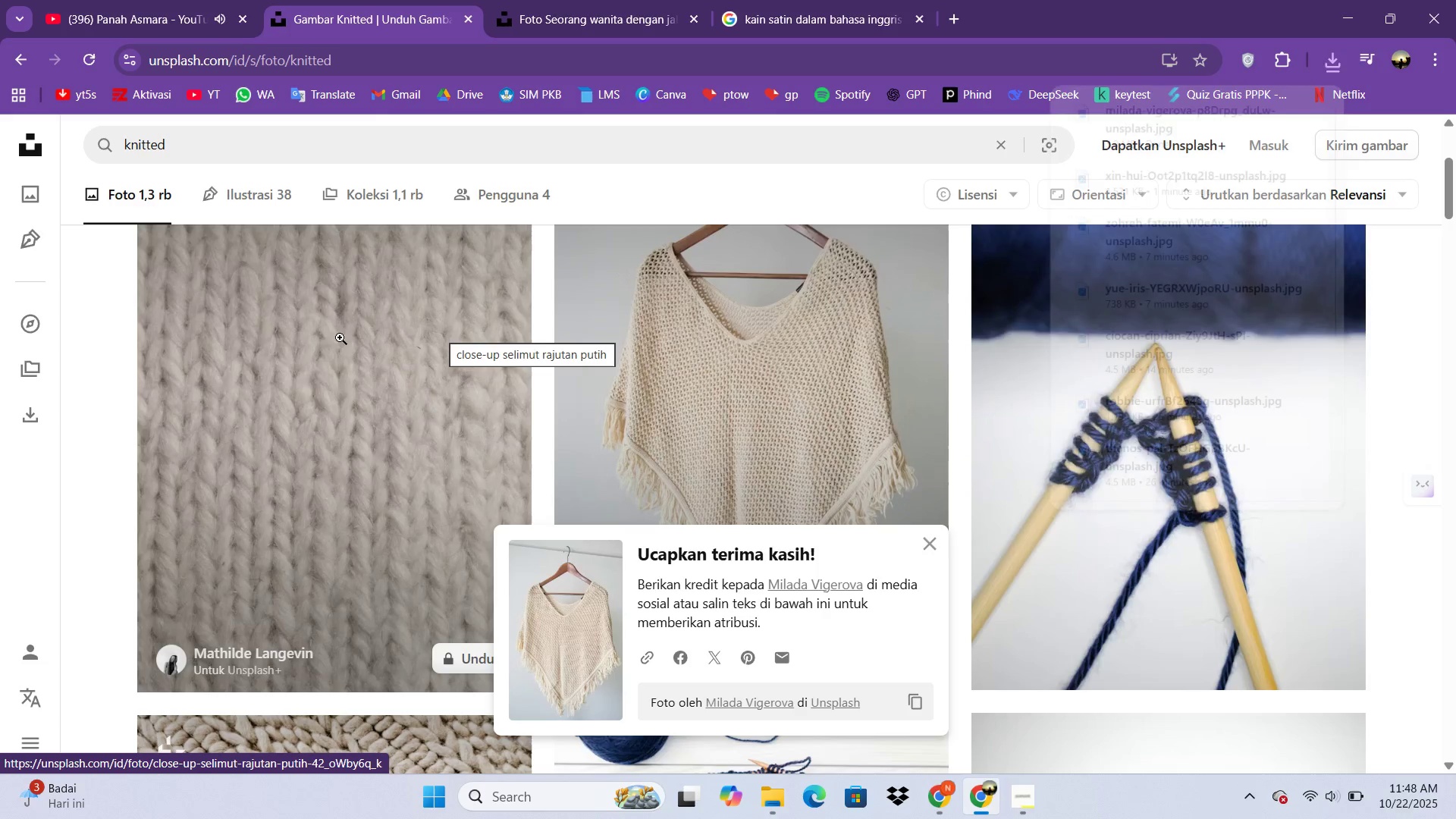 
left_click([948, 796])
 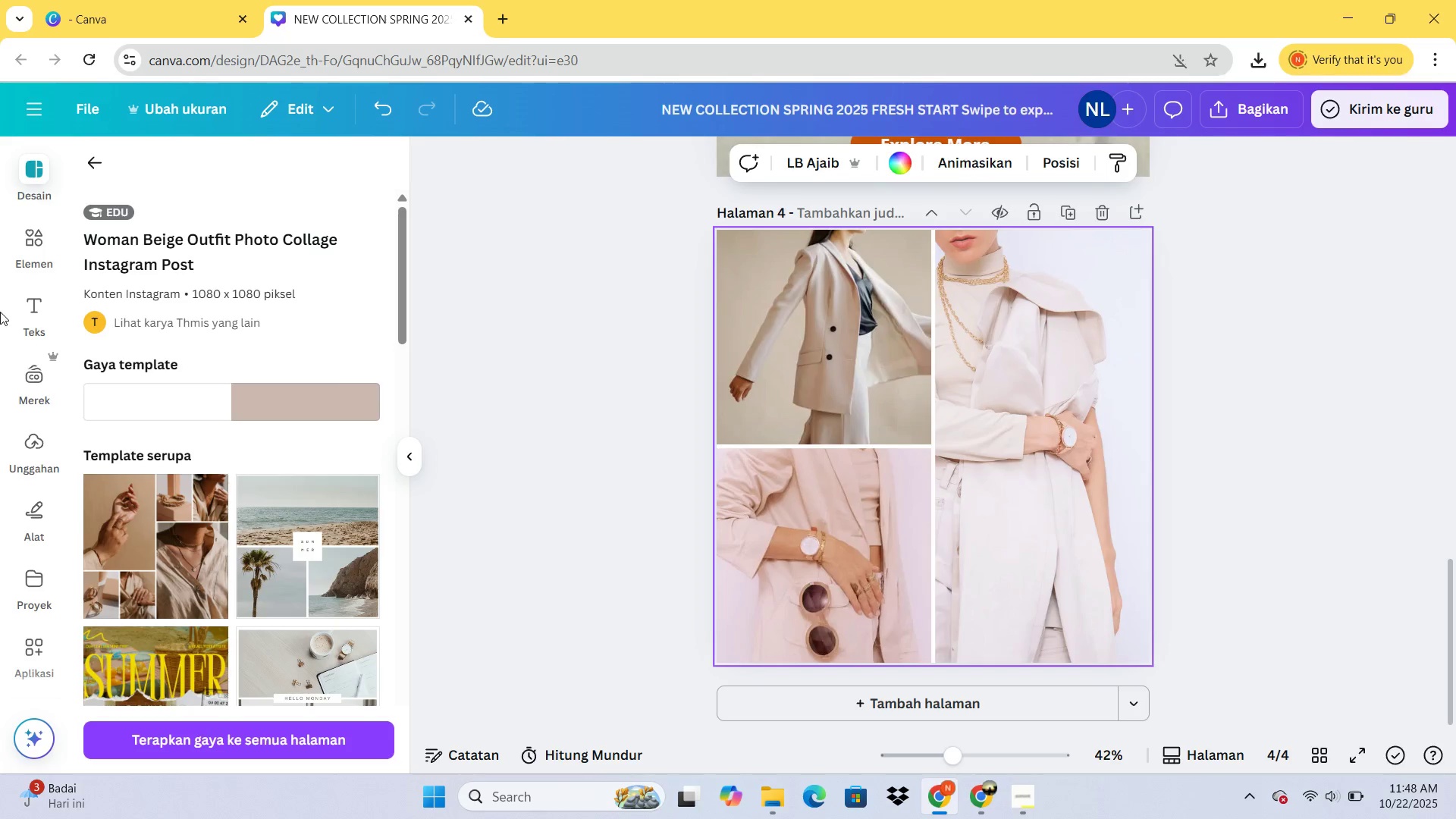 
left_click([29, 461])
 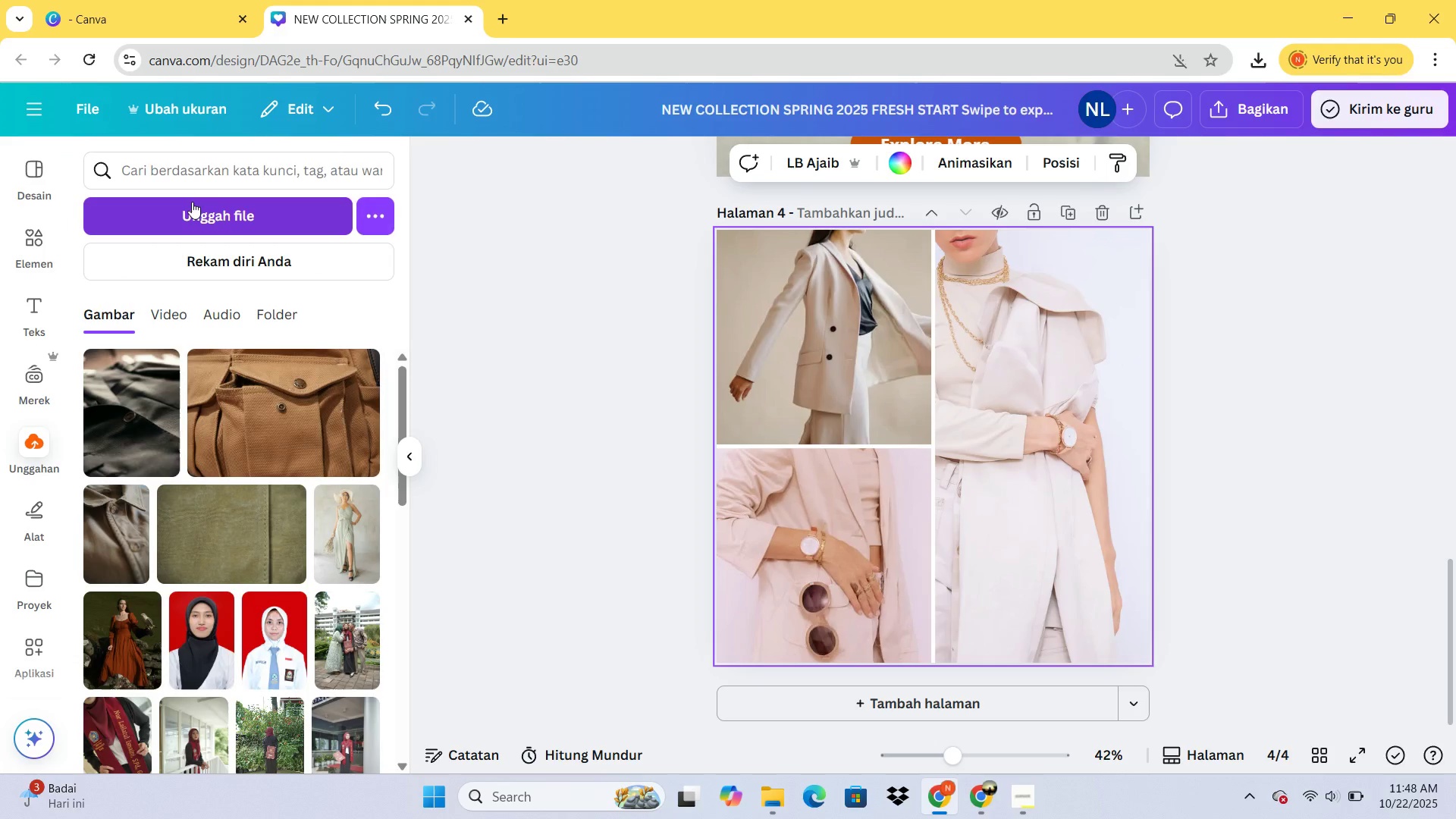 
left_click([192, 202])
 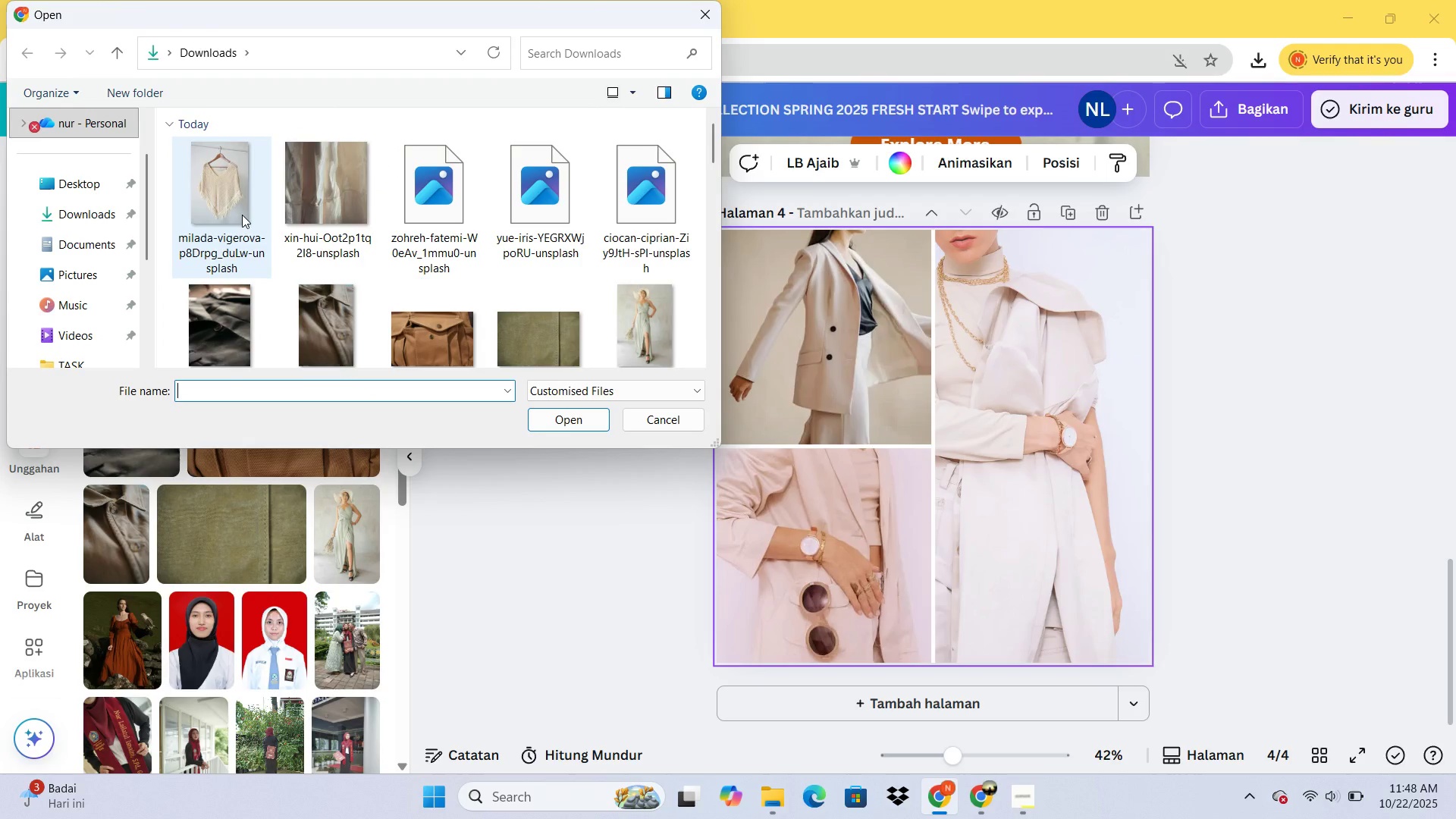 
double_click([242, 215])
 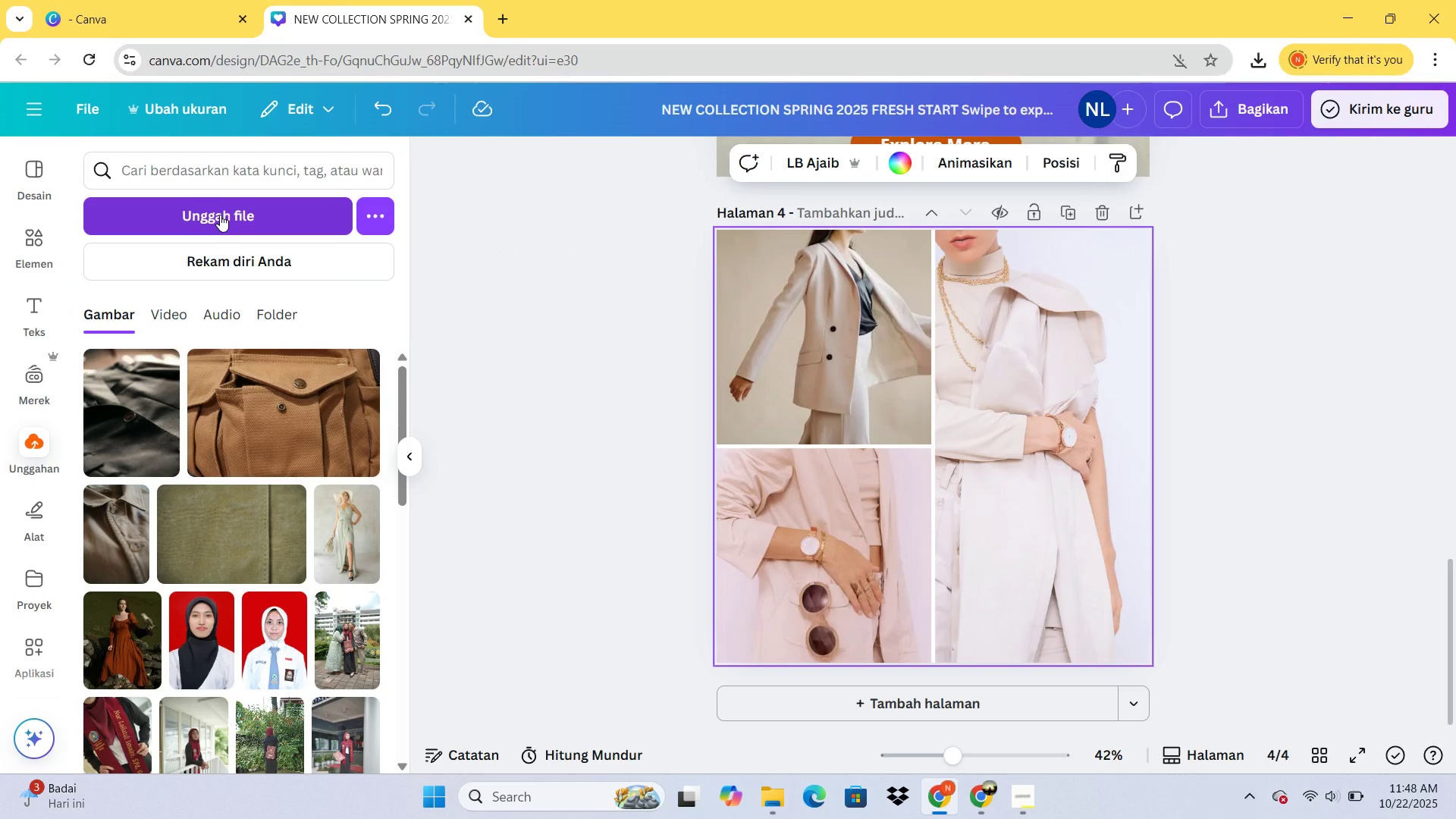 
left_click([220, 215])
 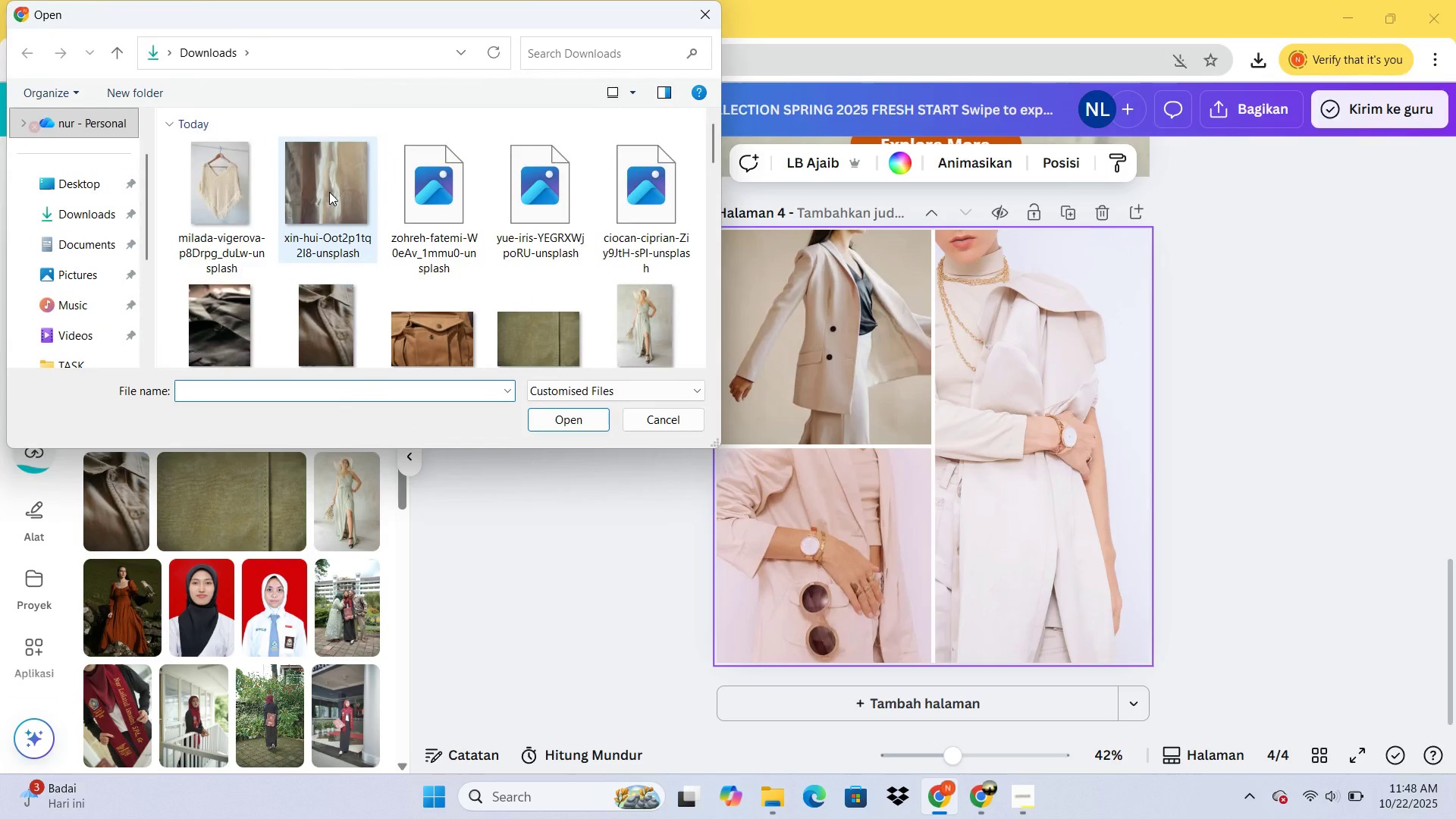 
double_click([329, 192])
 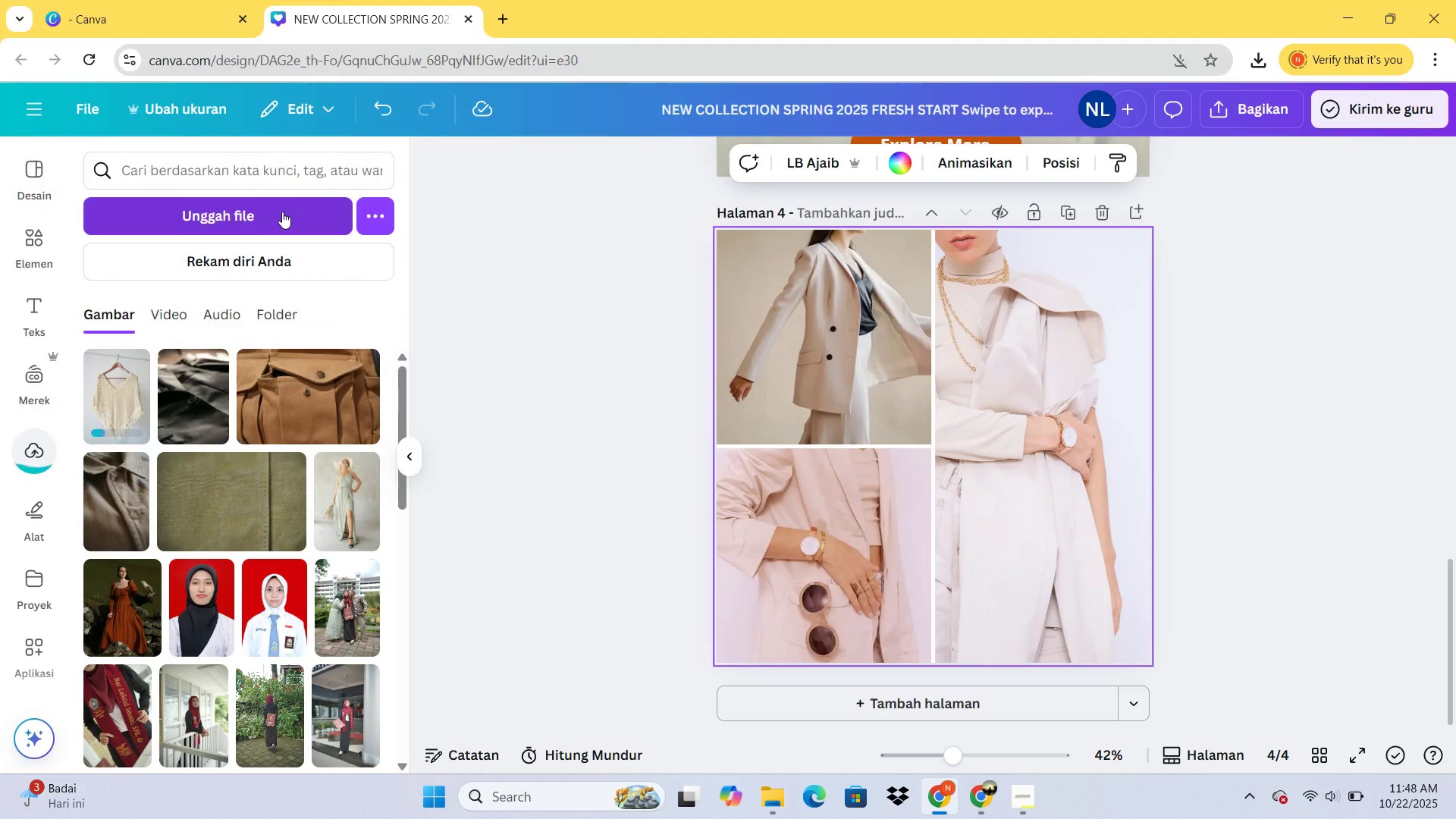 
left_click([282, 212])
 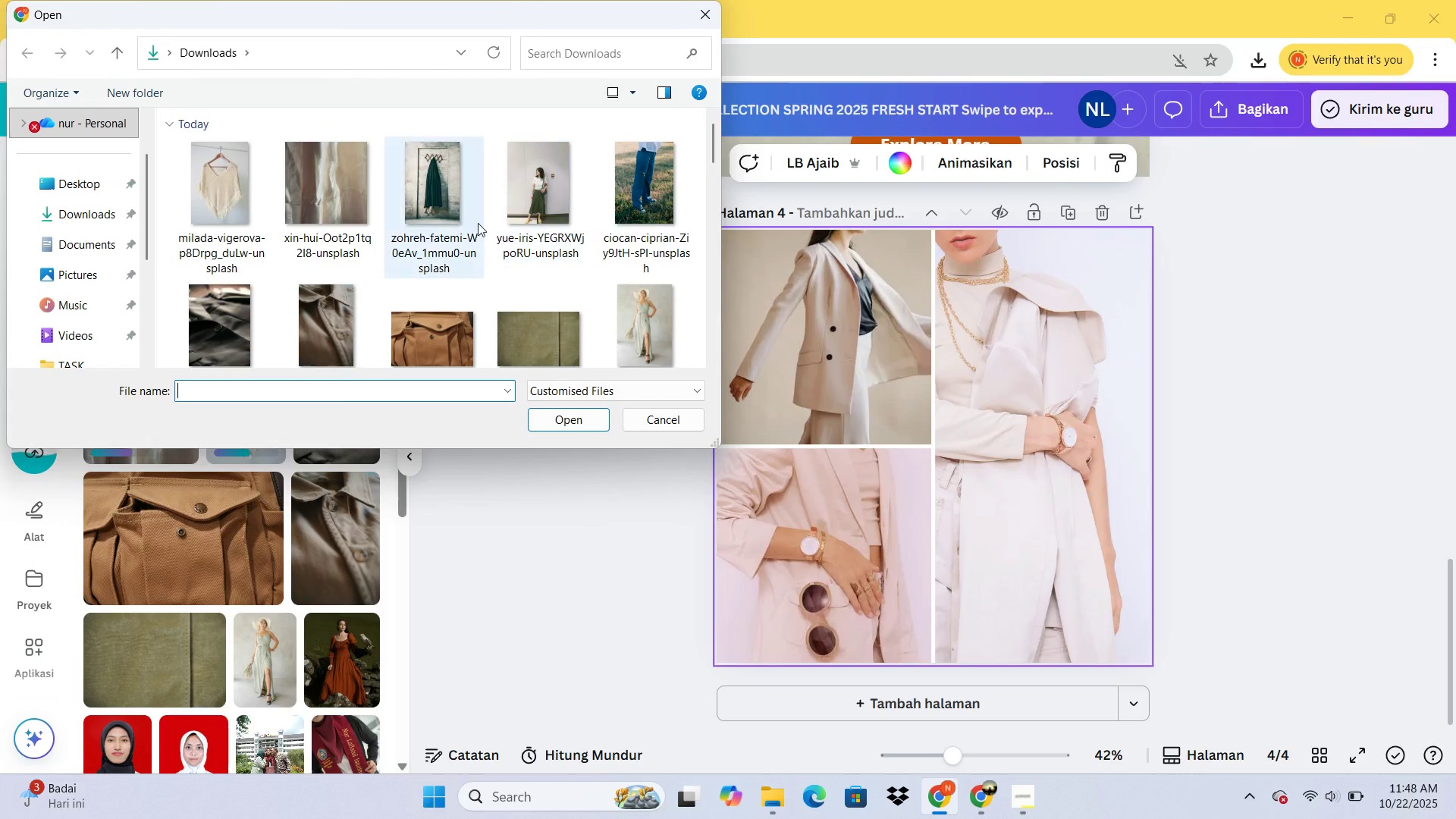 
double_click([463, 219])
 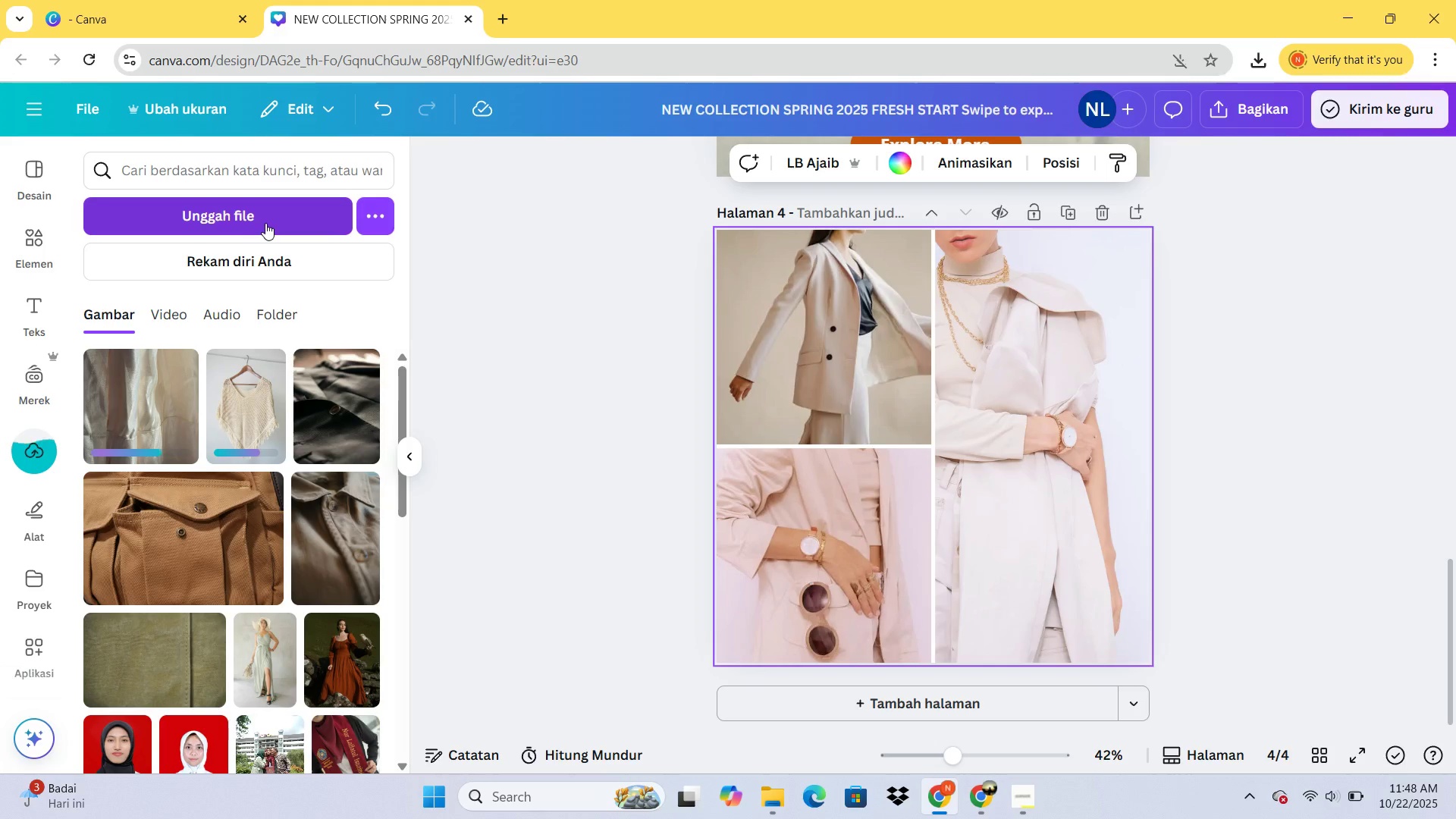 
left_click([265, 223])
 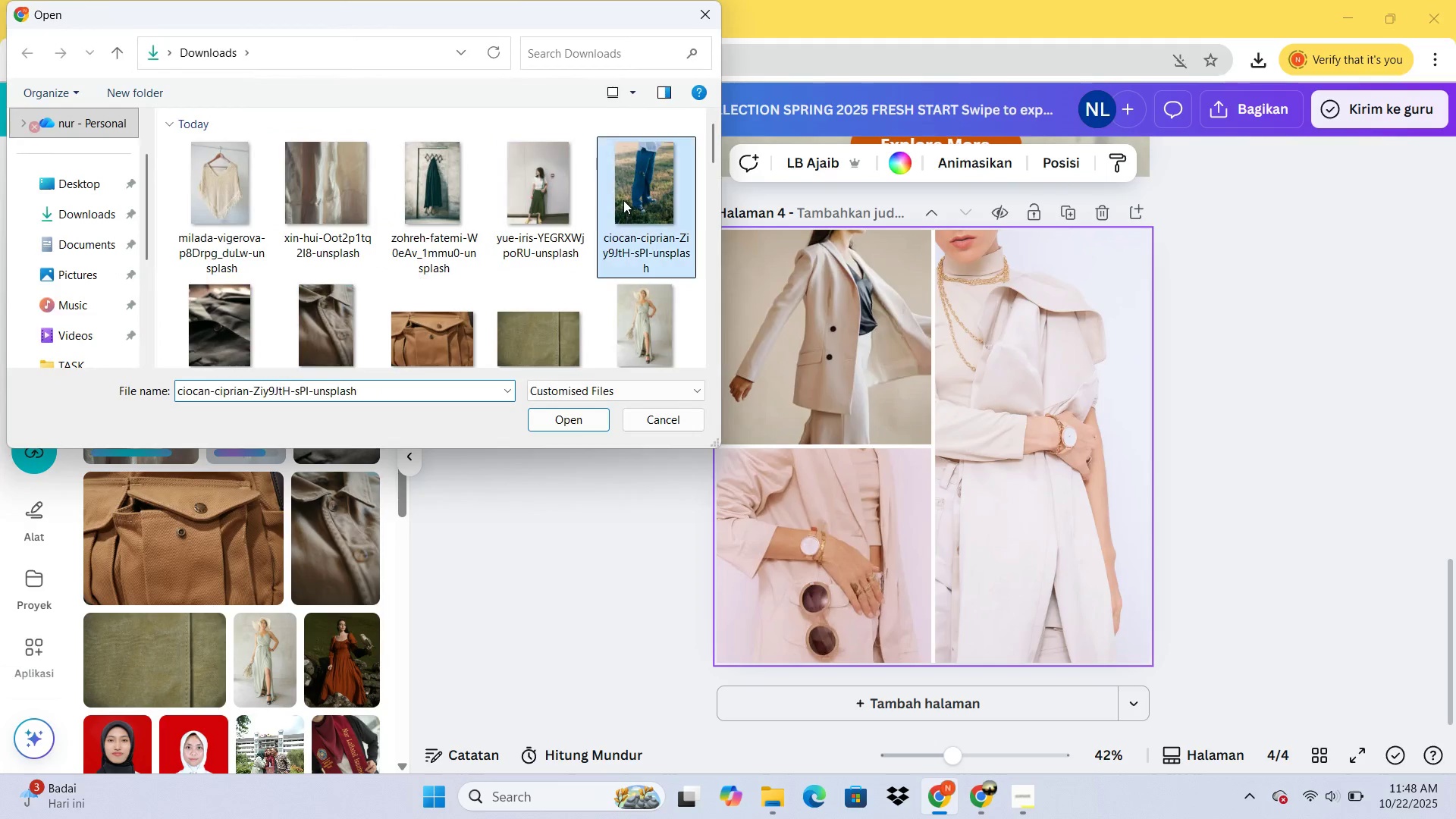 
double_click([623, 200])
 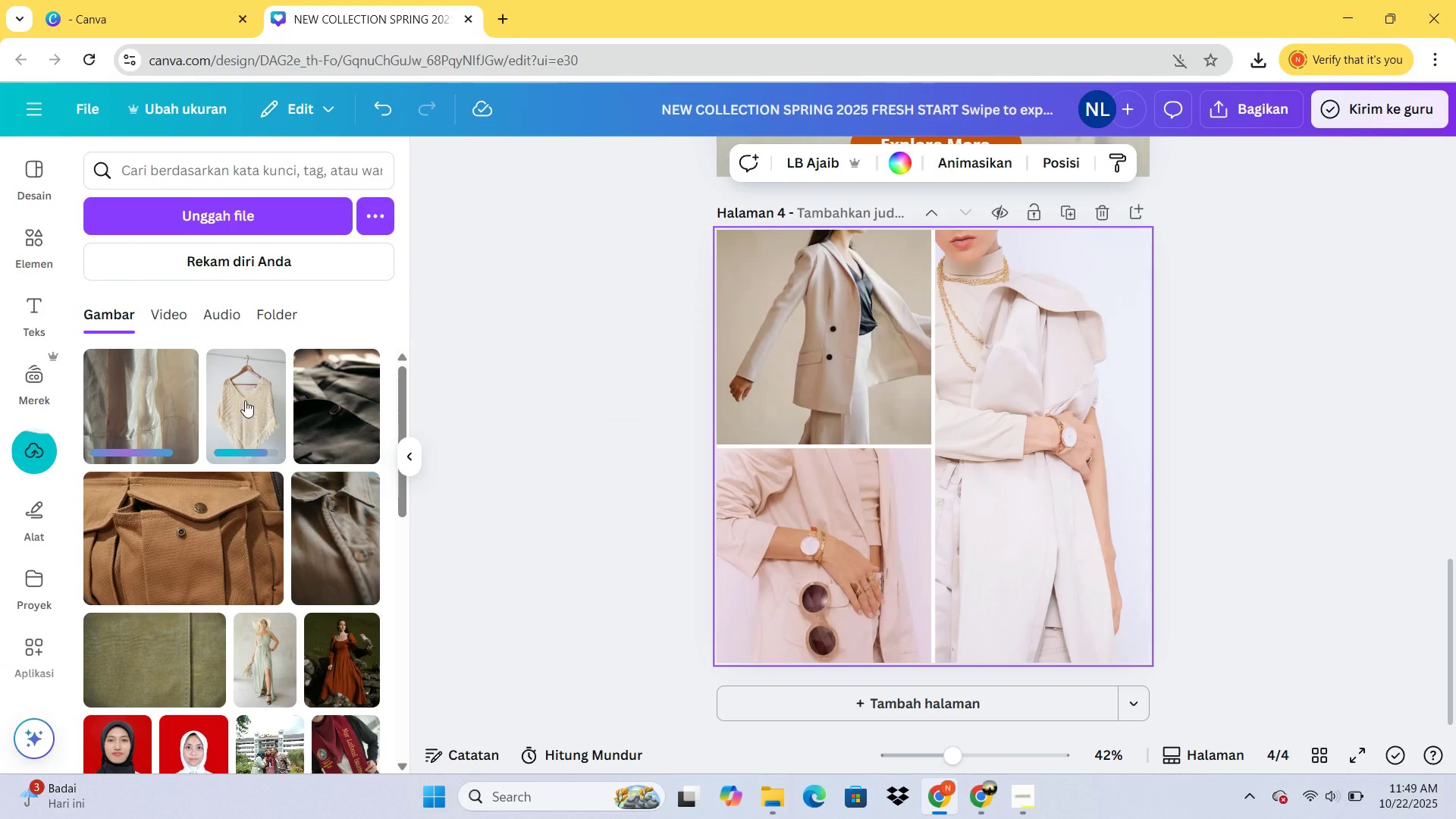 
mouse_move([344, 383])
 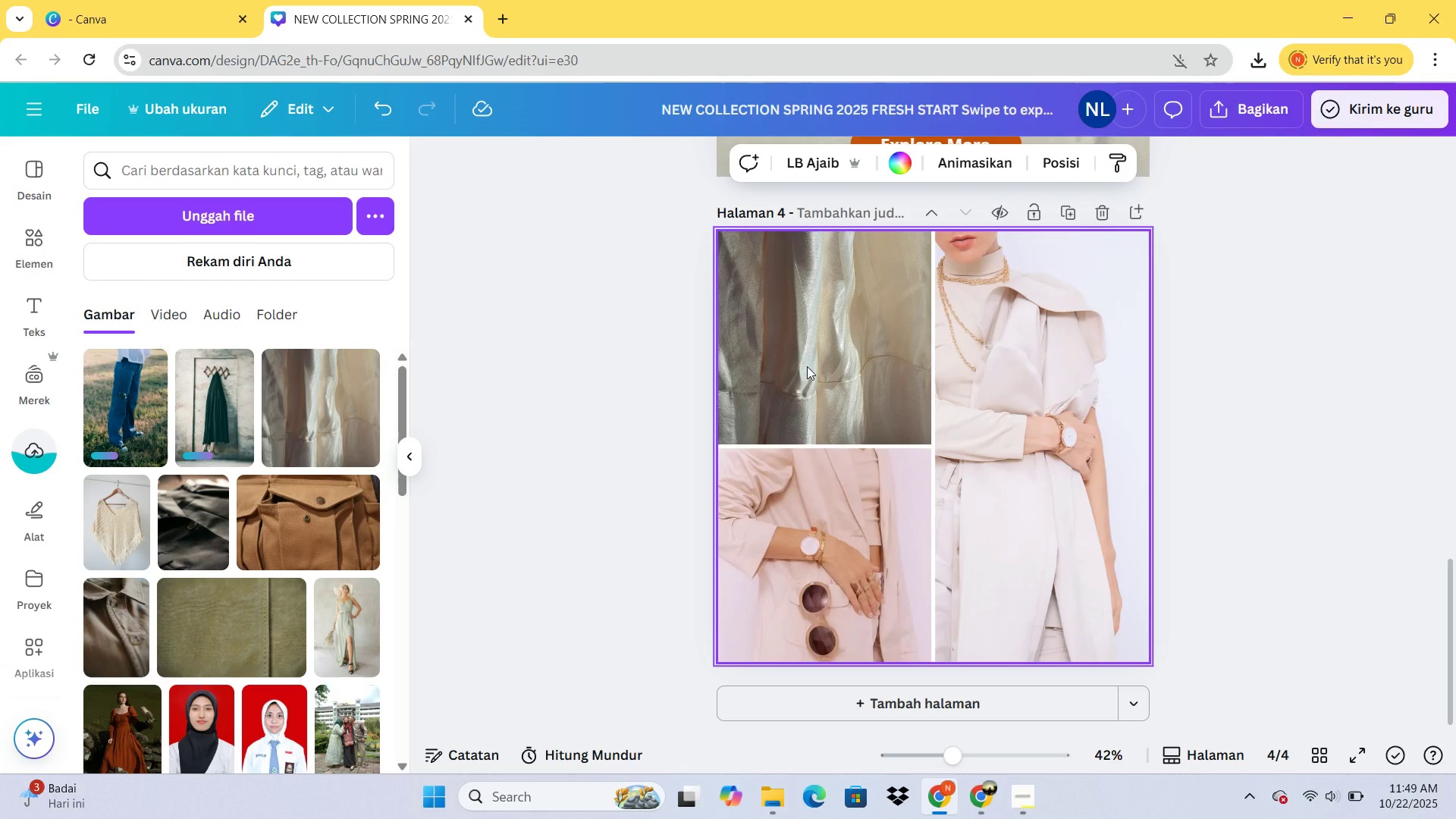 
wait(10.76)
 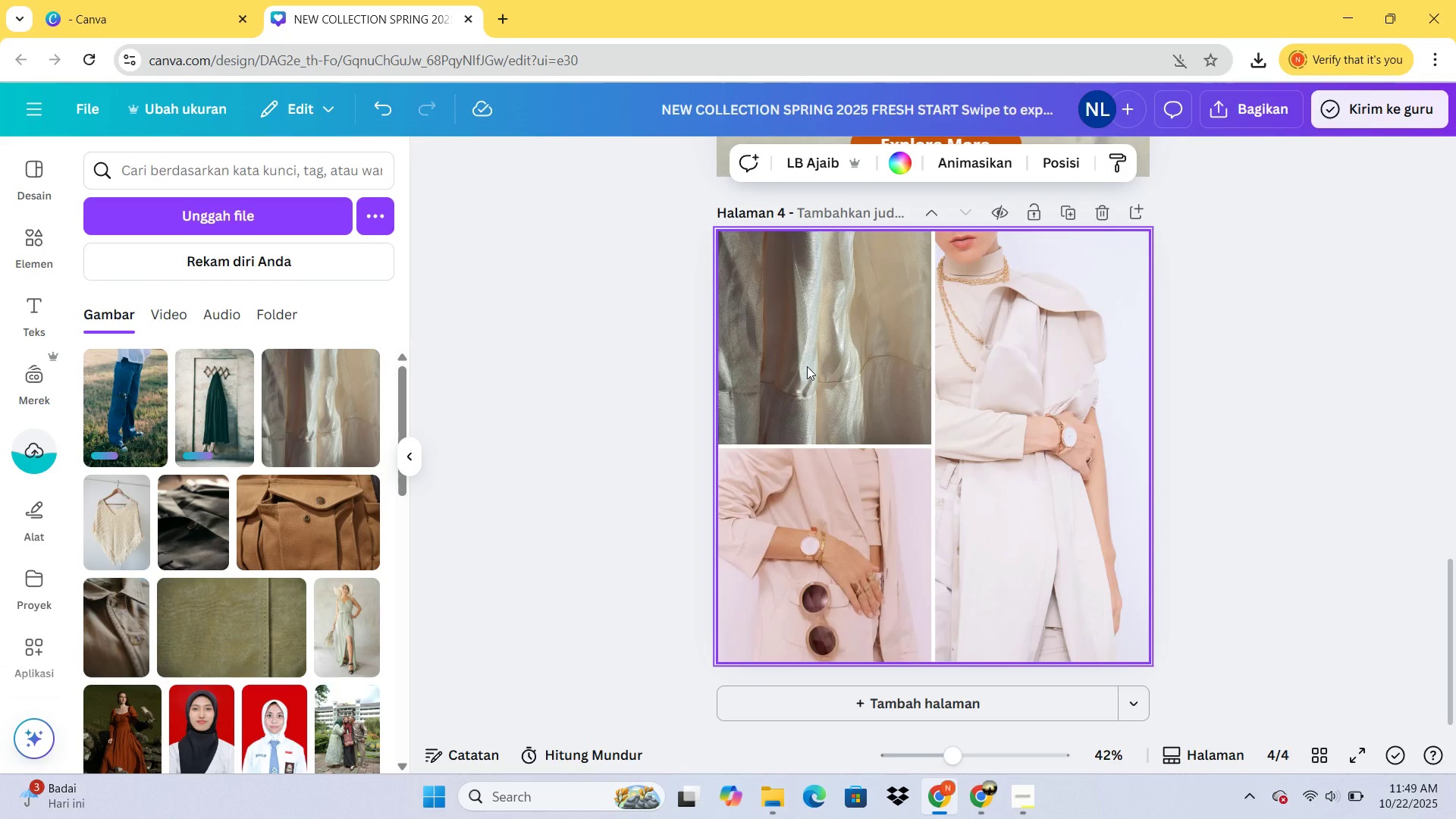 
left_click([135, 402])
 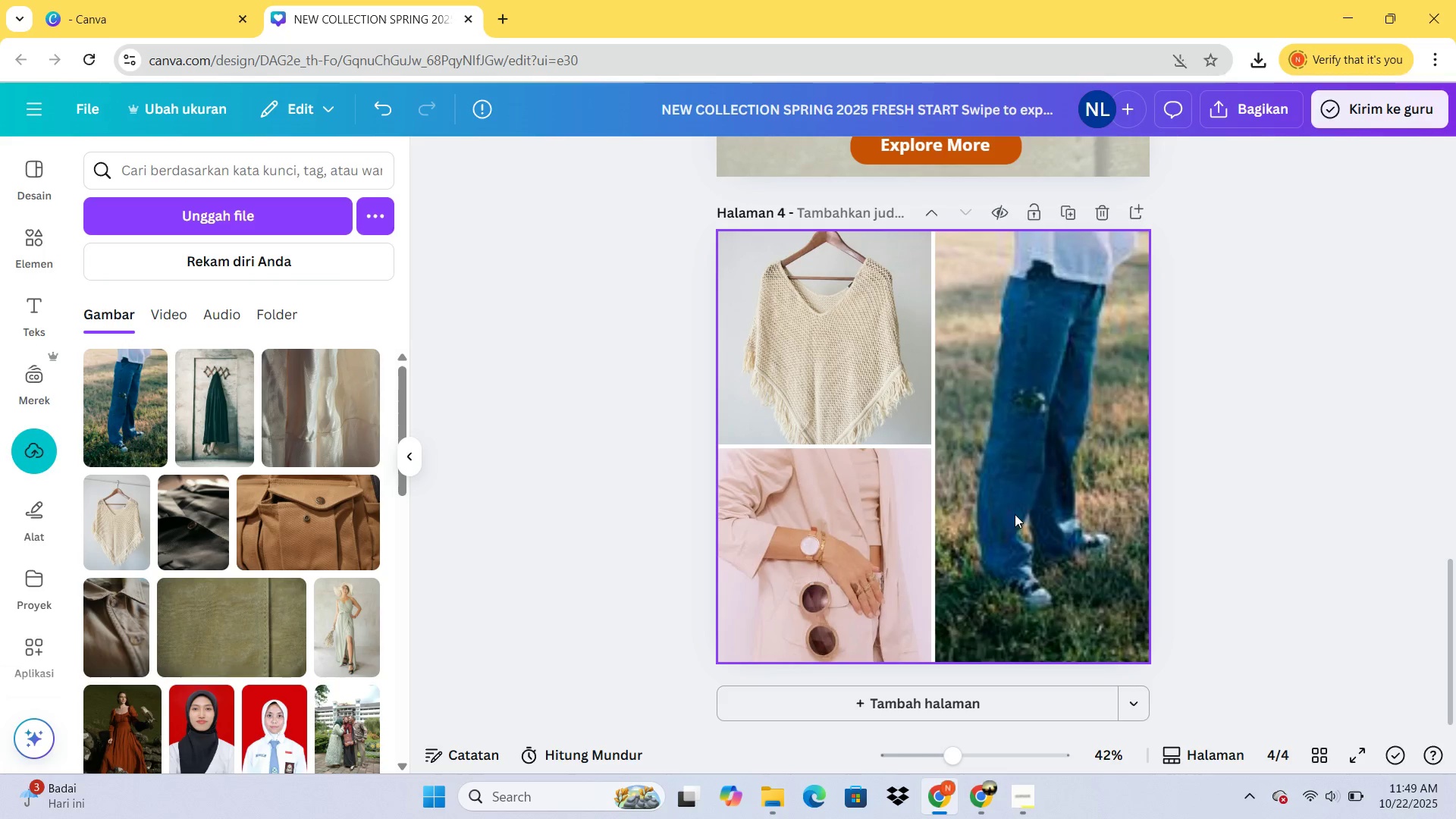 
wait(11.26)
 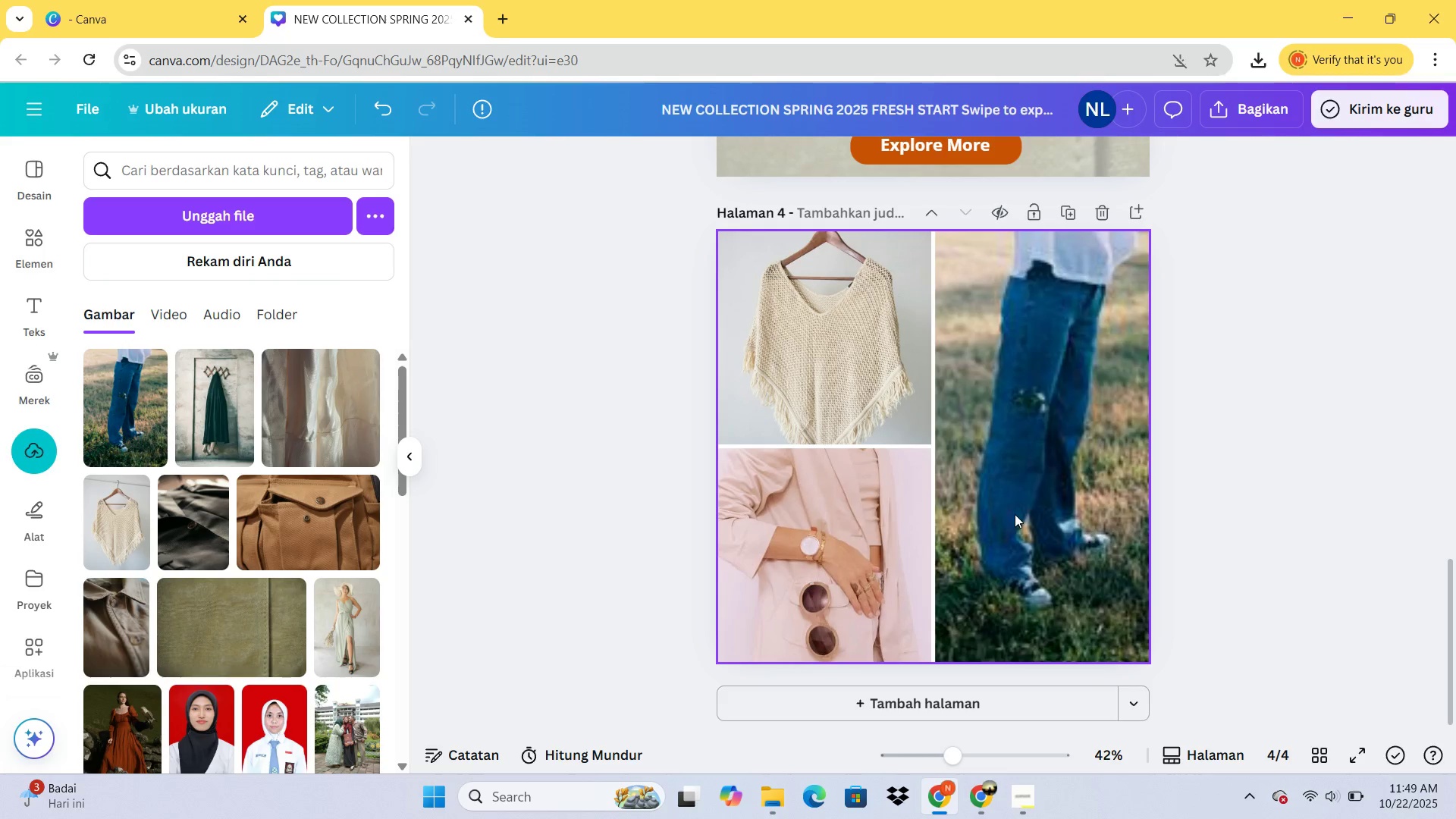 
left_click([216, 220])
 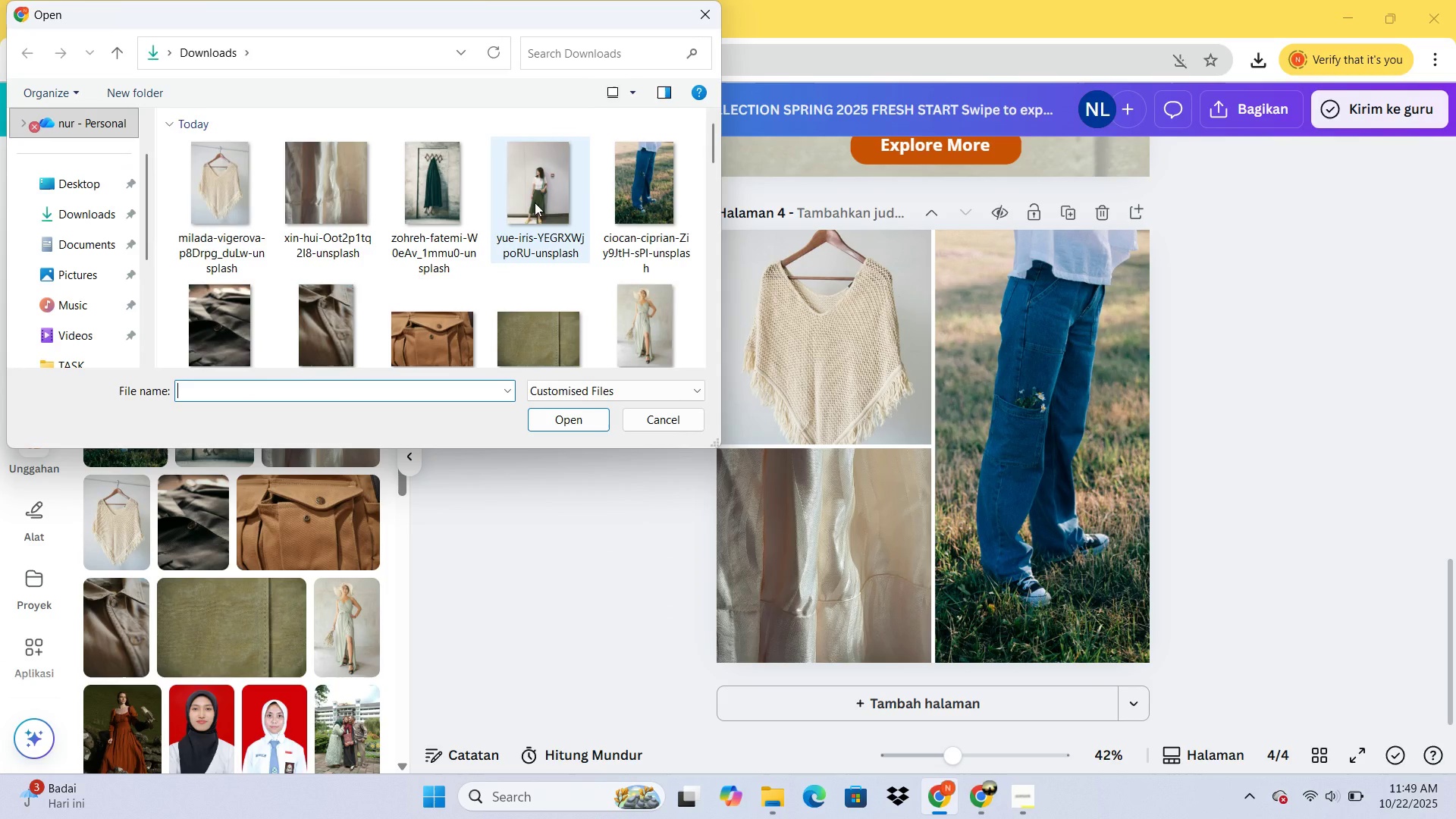 
scroll: coordinate [542, 199], scroll_direction: down, amount: 1.0
 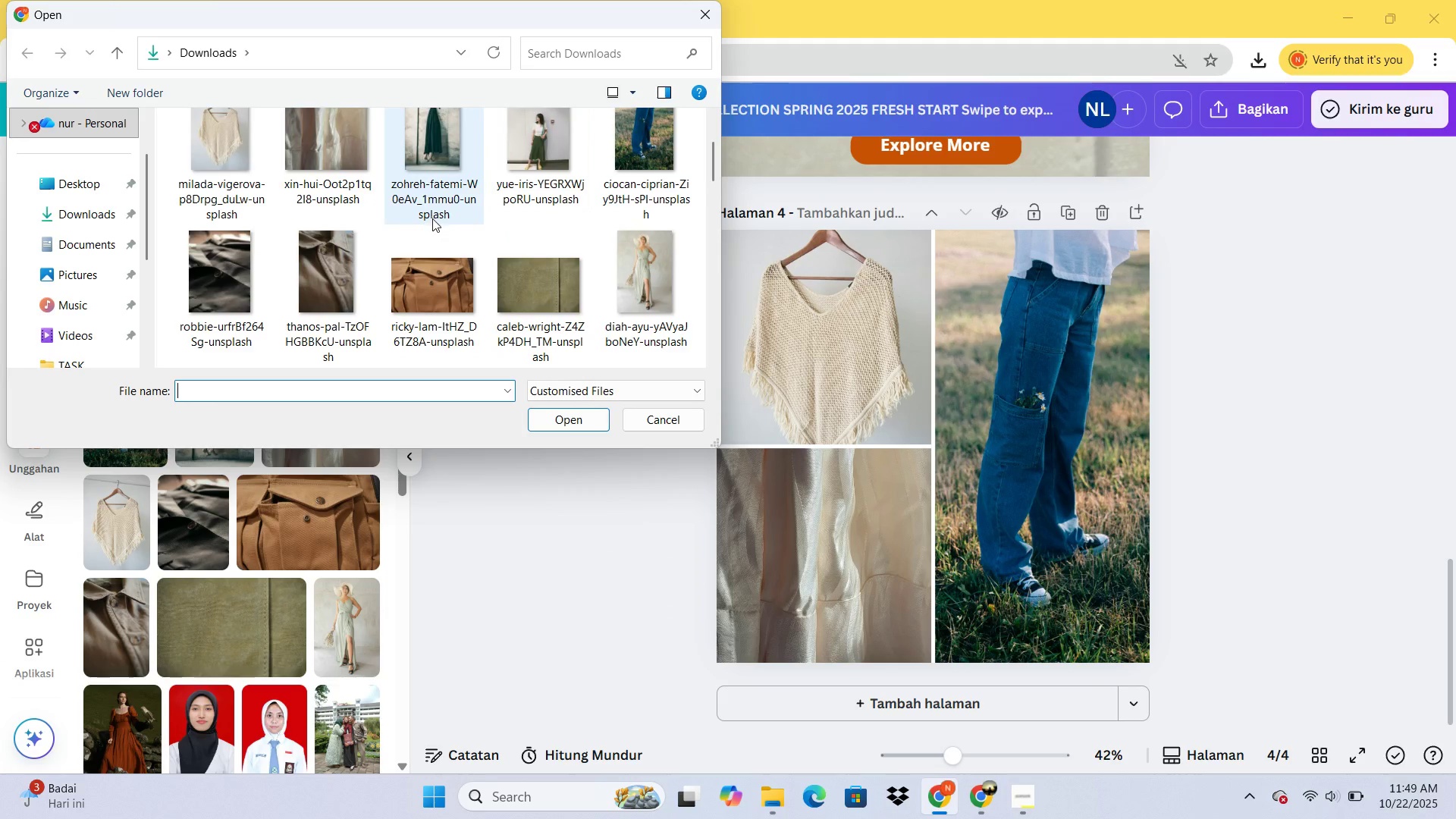 
scroll: coordinate [306, 188], scroll_direction: up, amount: 6.0
 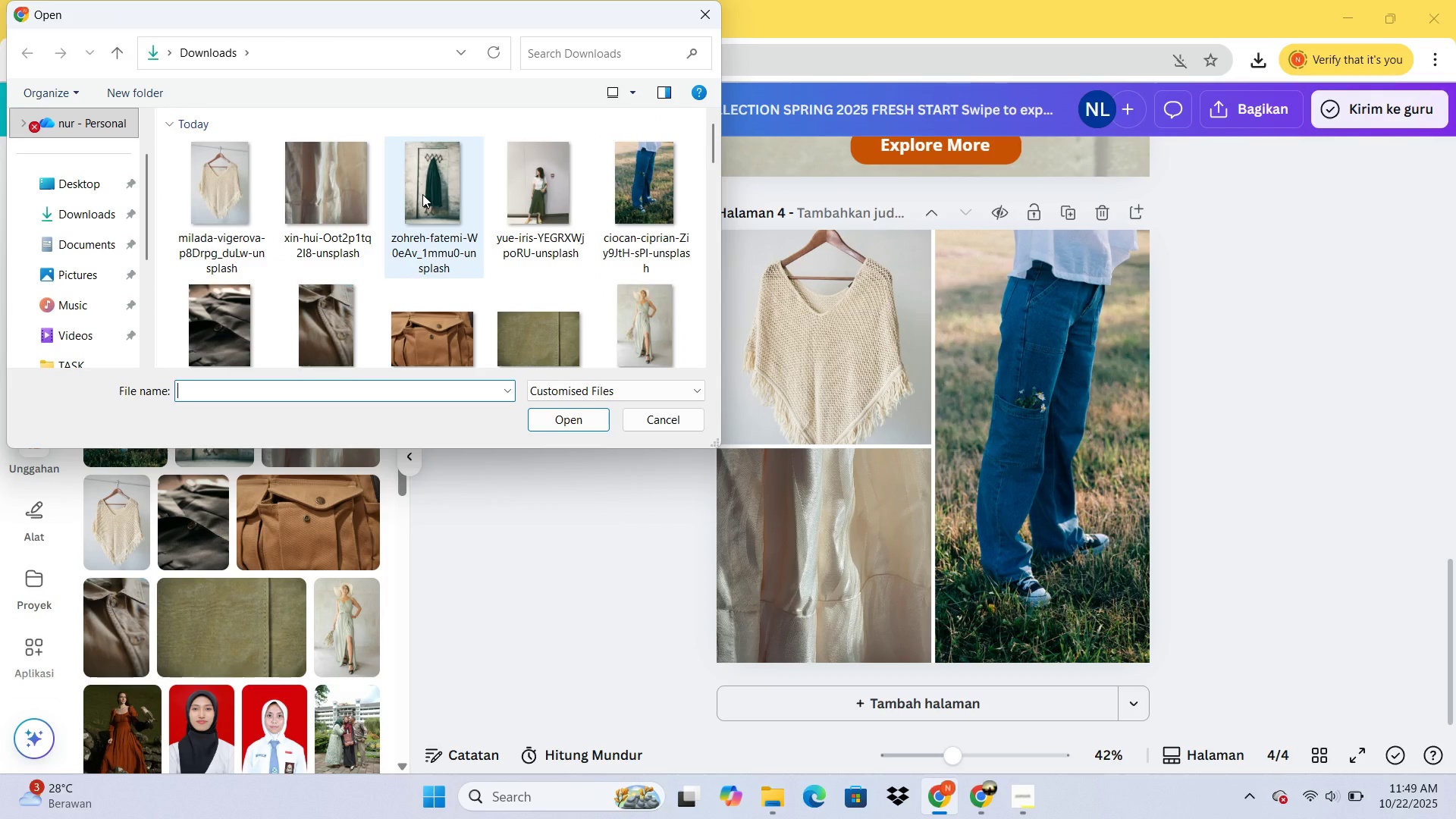 
double_click([422, 194])
 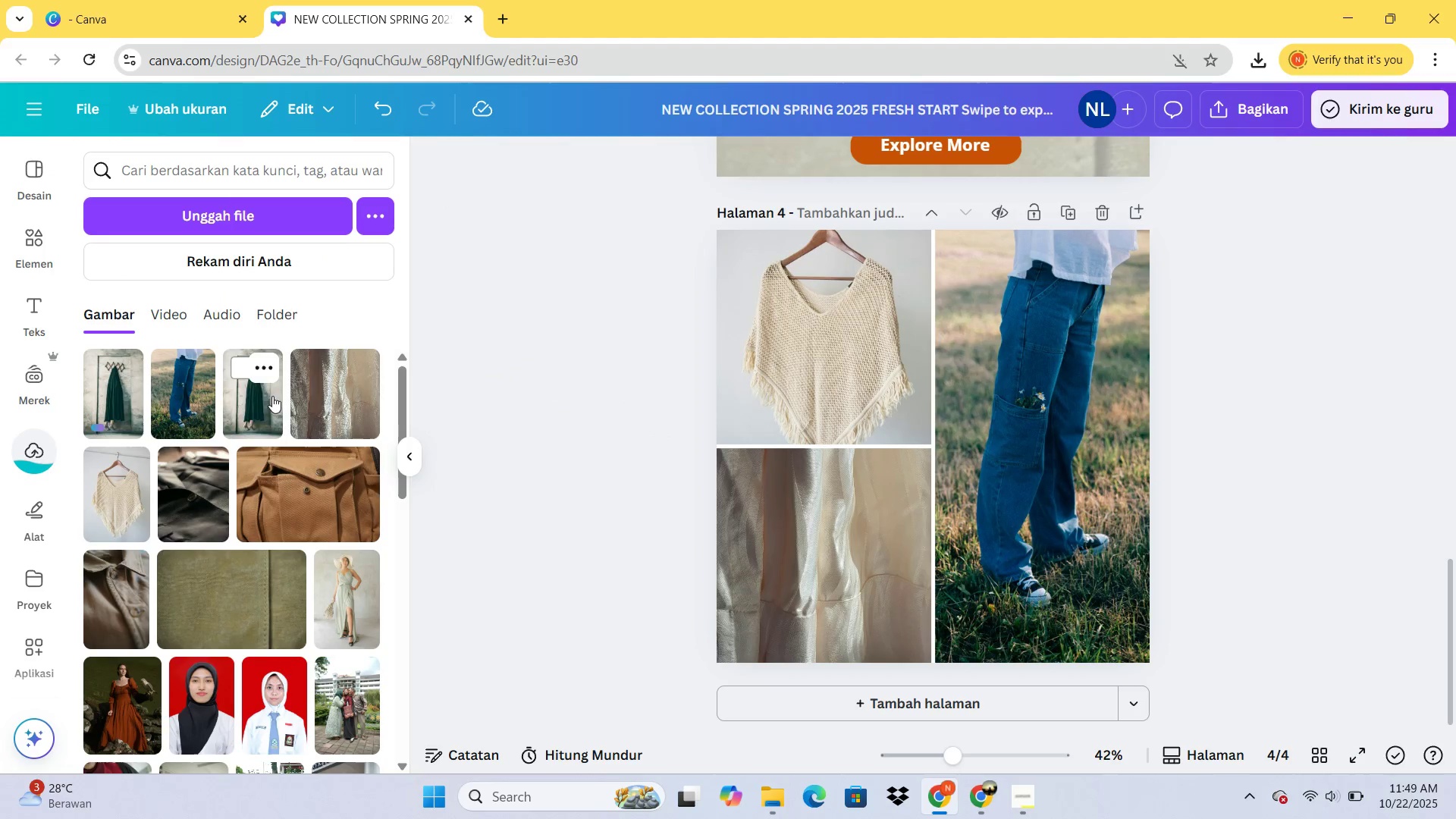 
left_click([272, 400])
 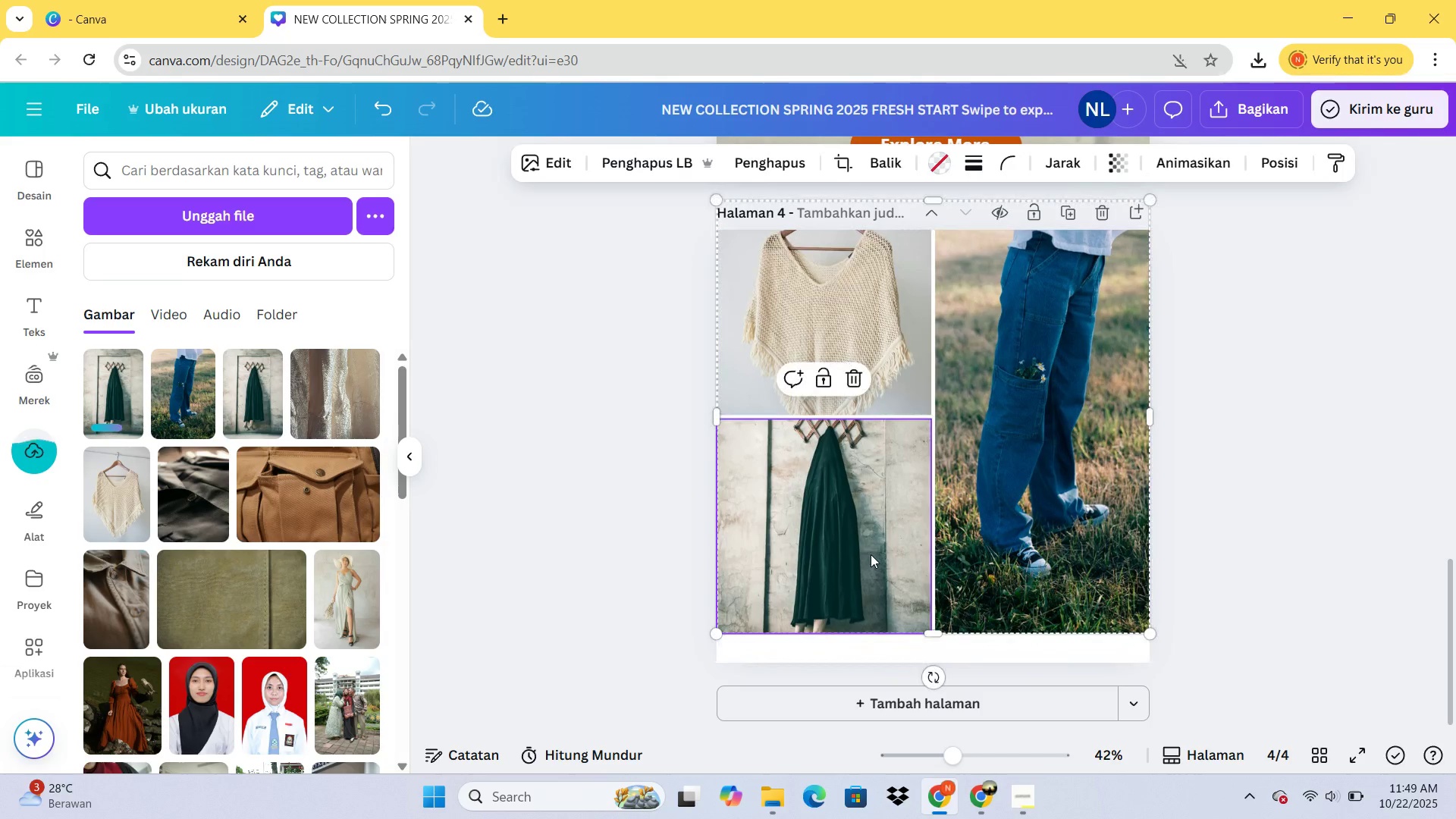 
key(Control+Z)
 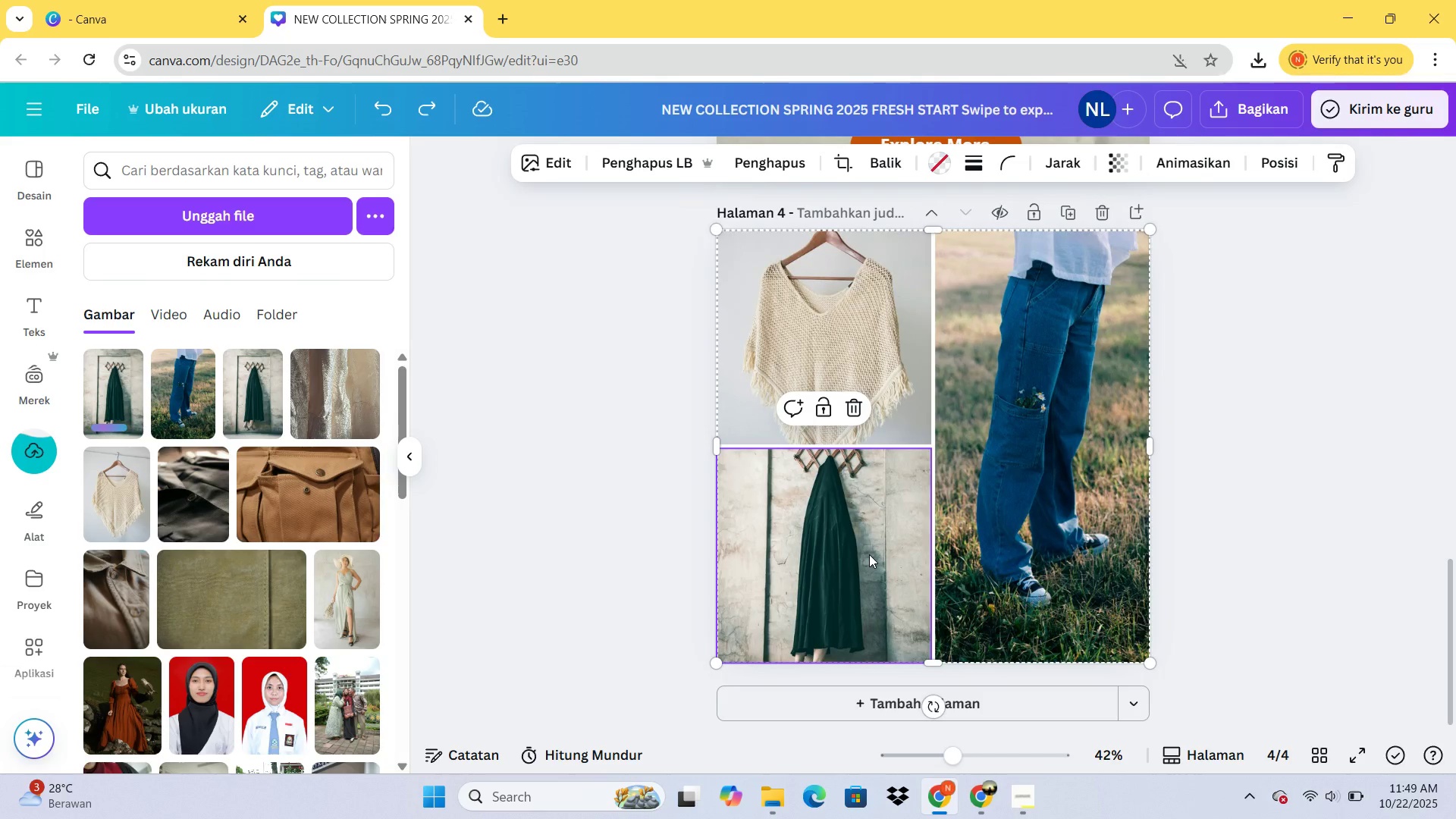 
left_click([869, 554])
 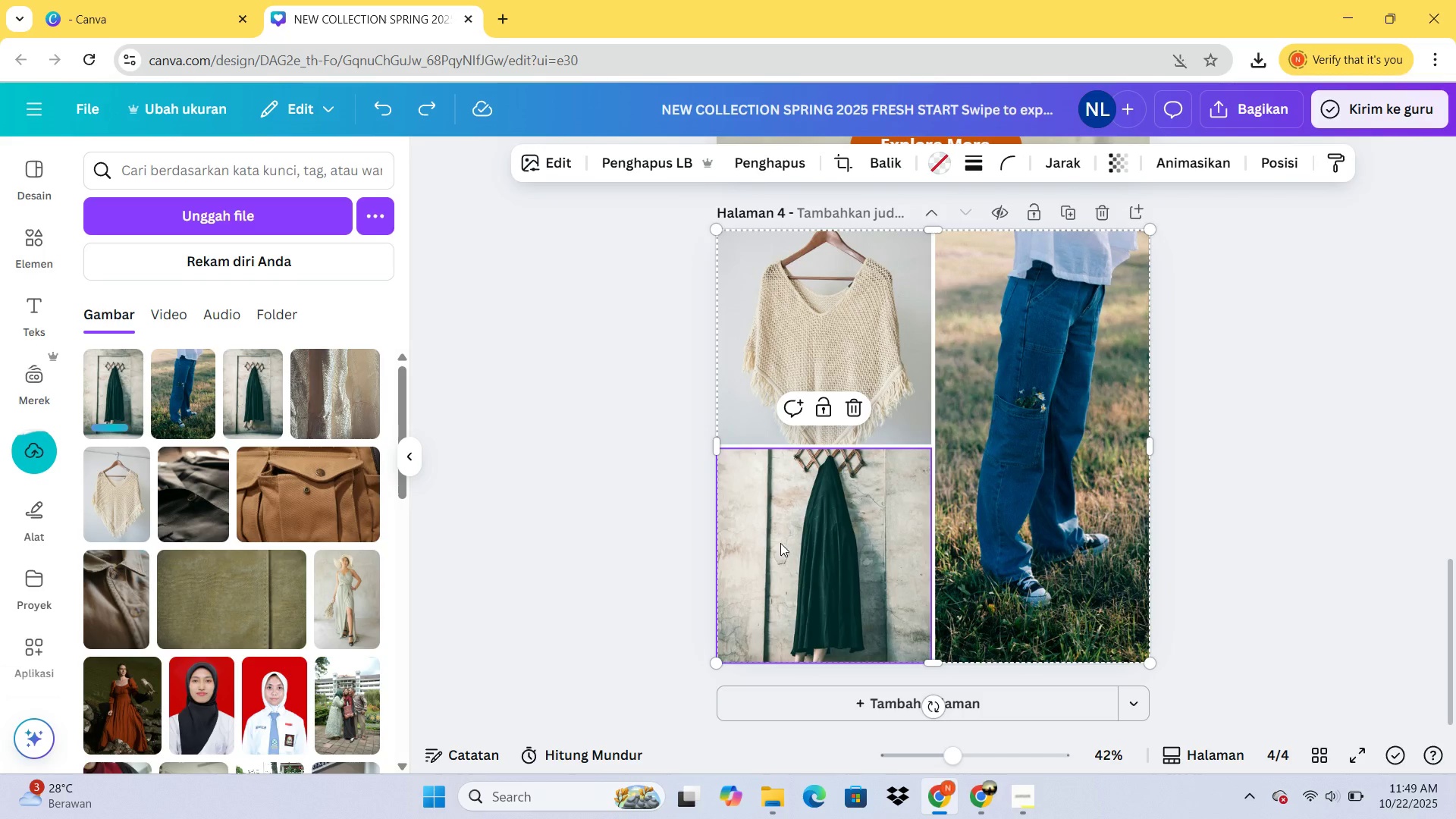 
double_click([784, 546])
 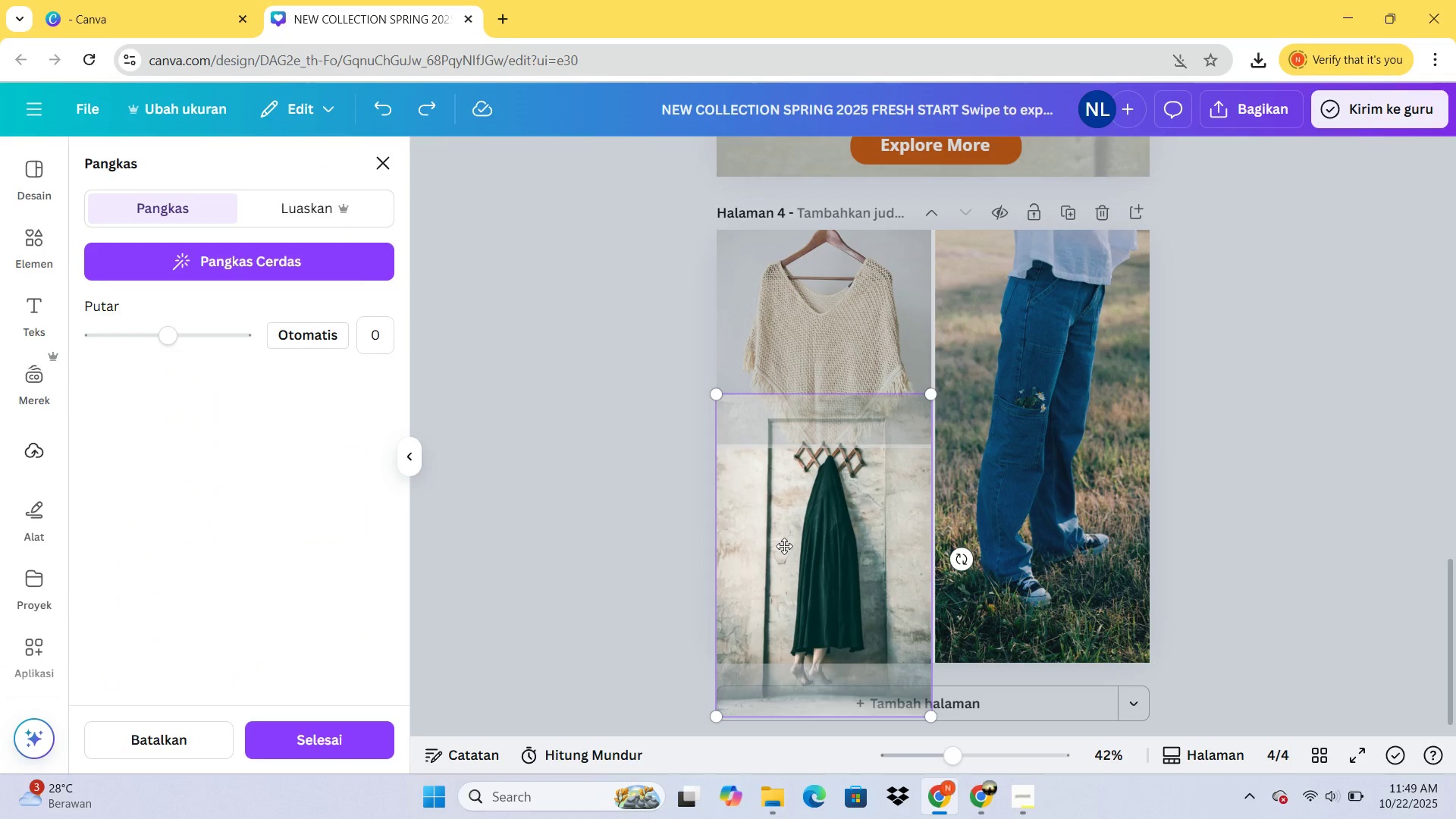 
triple_click([784, 546])
 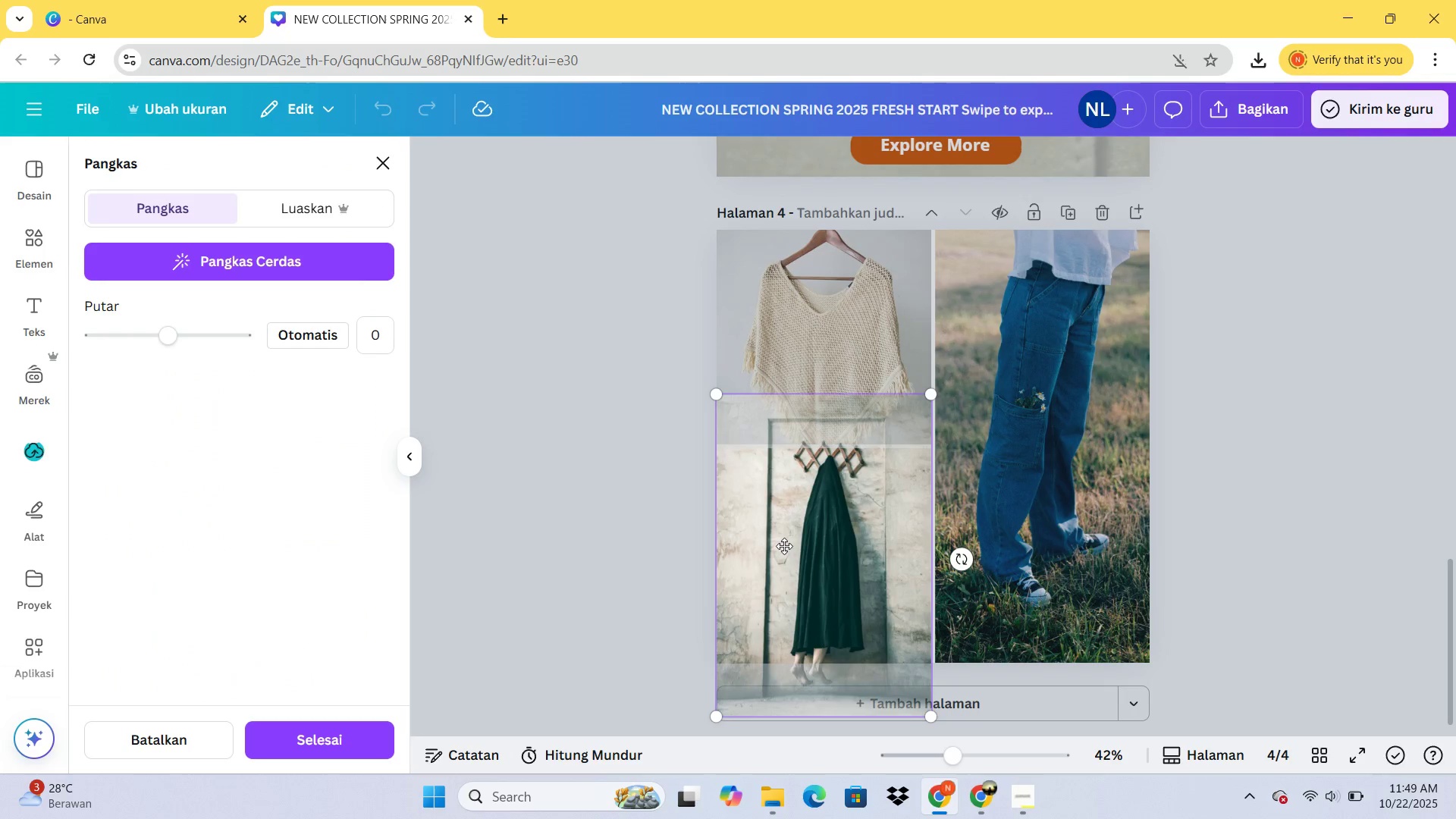 
triple_click([784, 546])
 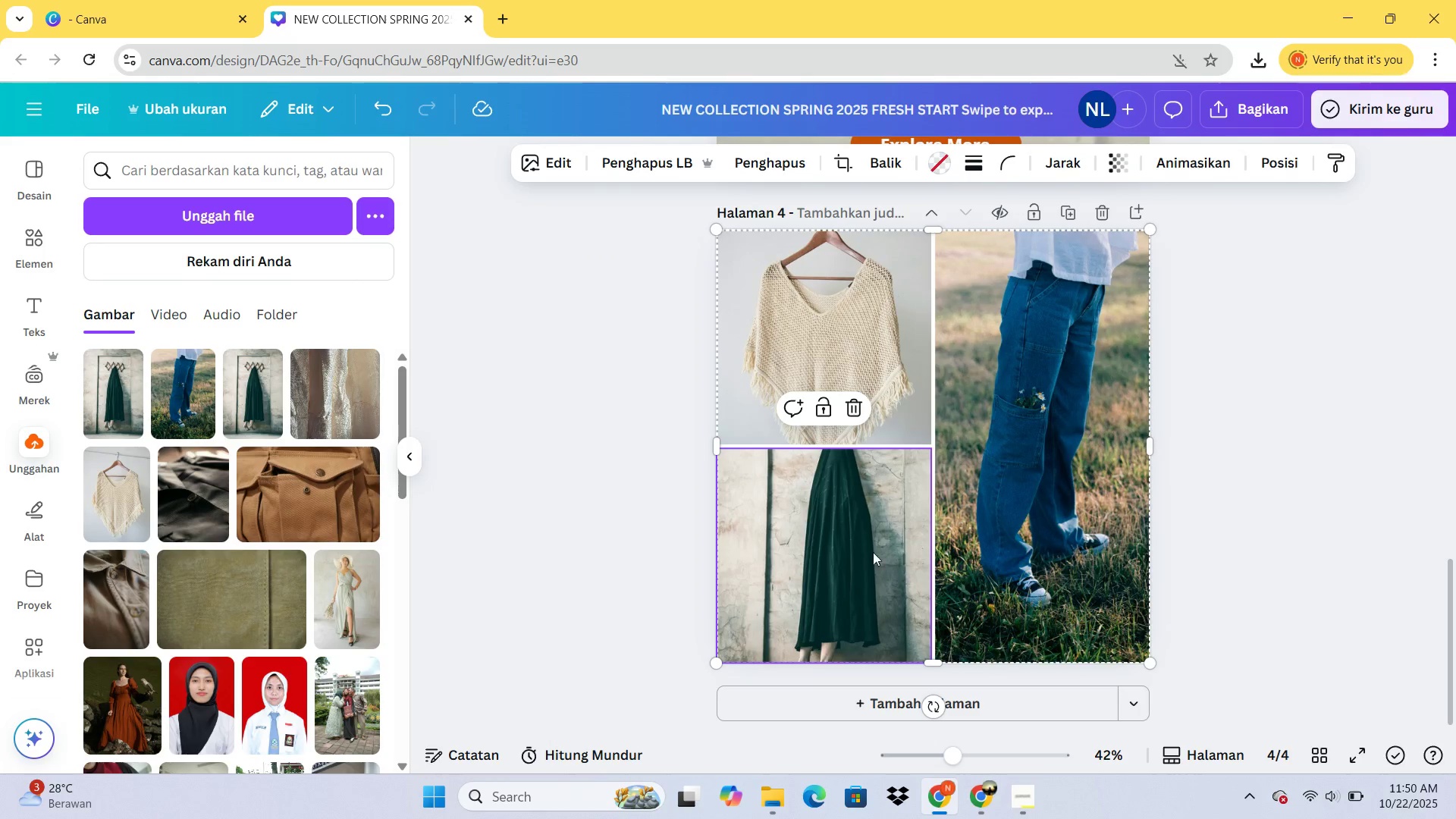 
wait(18.23)
 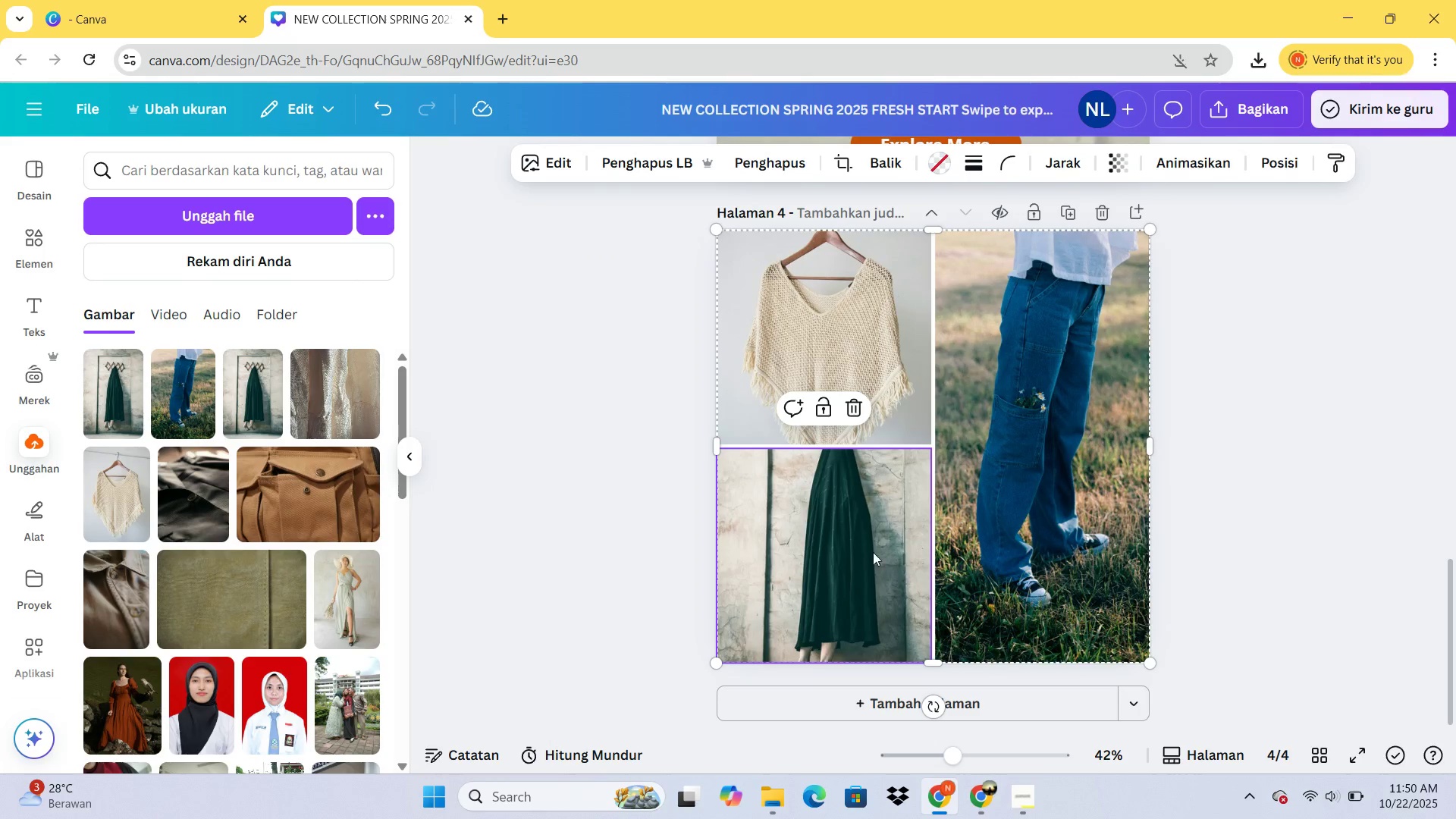 
left_click([334, 400])
 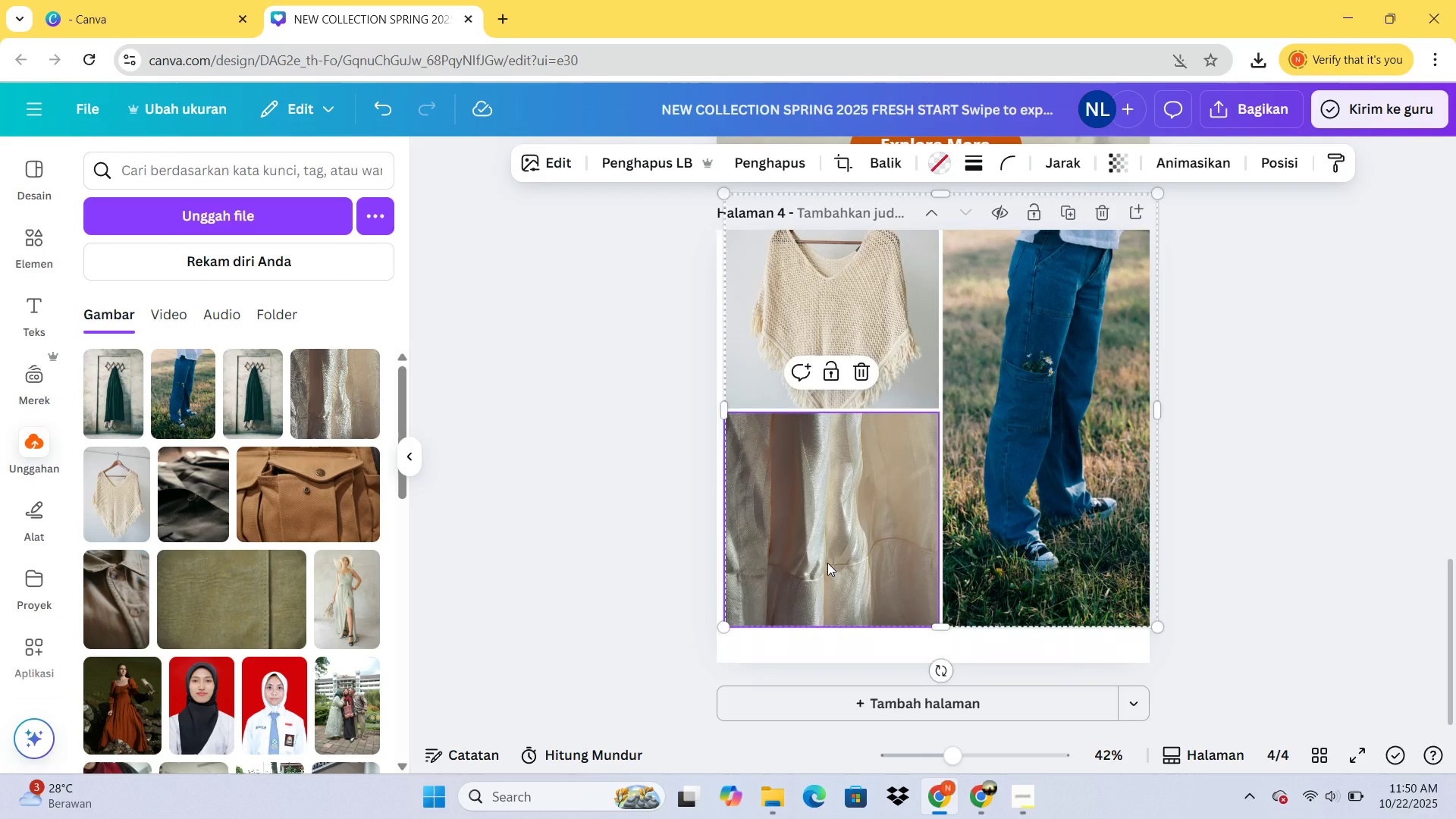 
double_click([821, 573])
 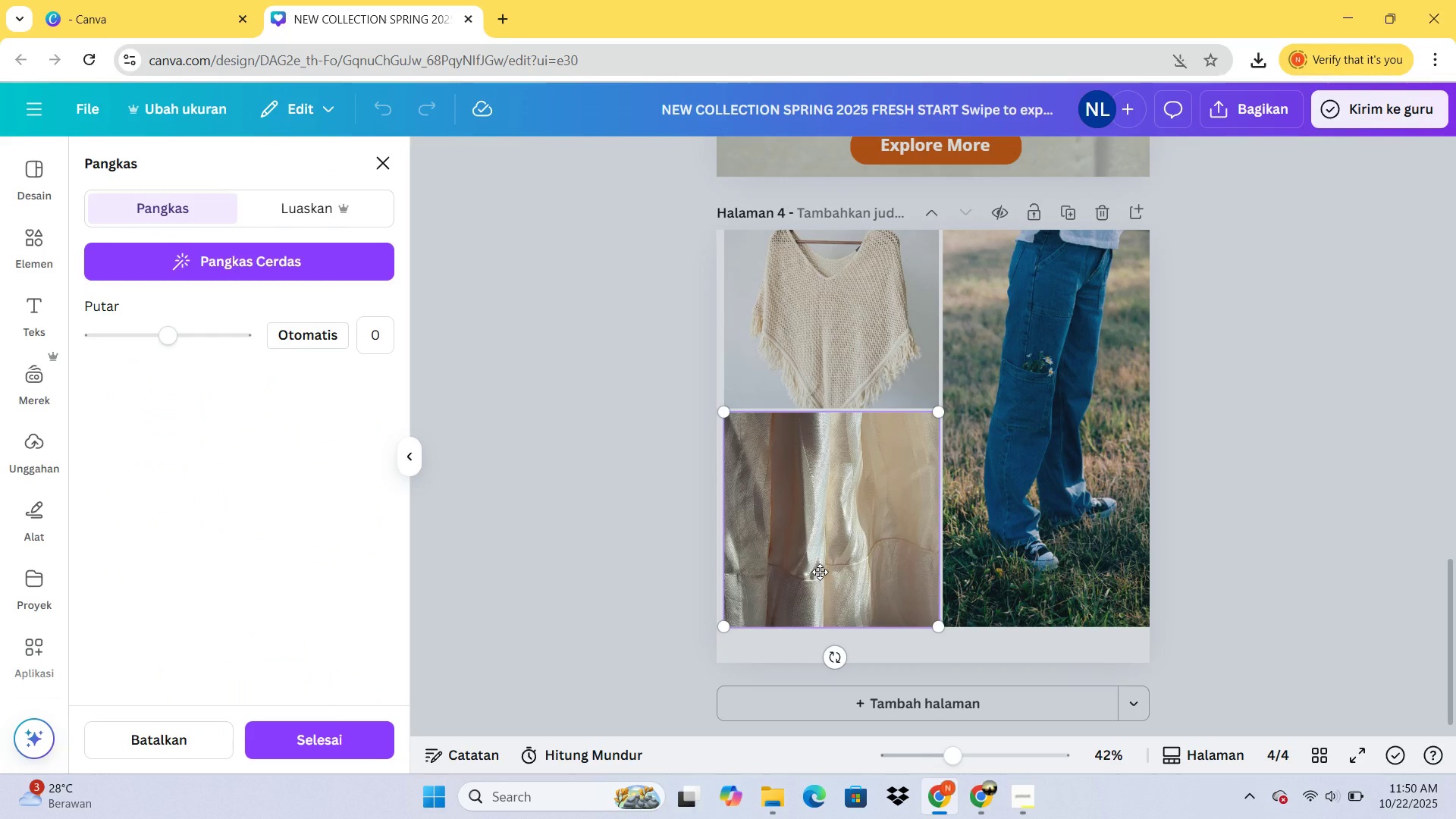 
key(Control+Z)
 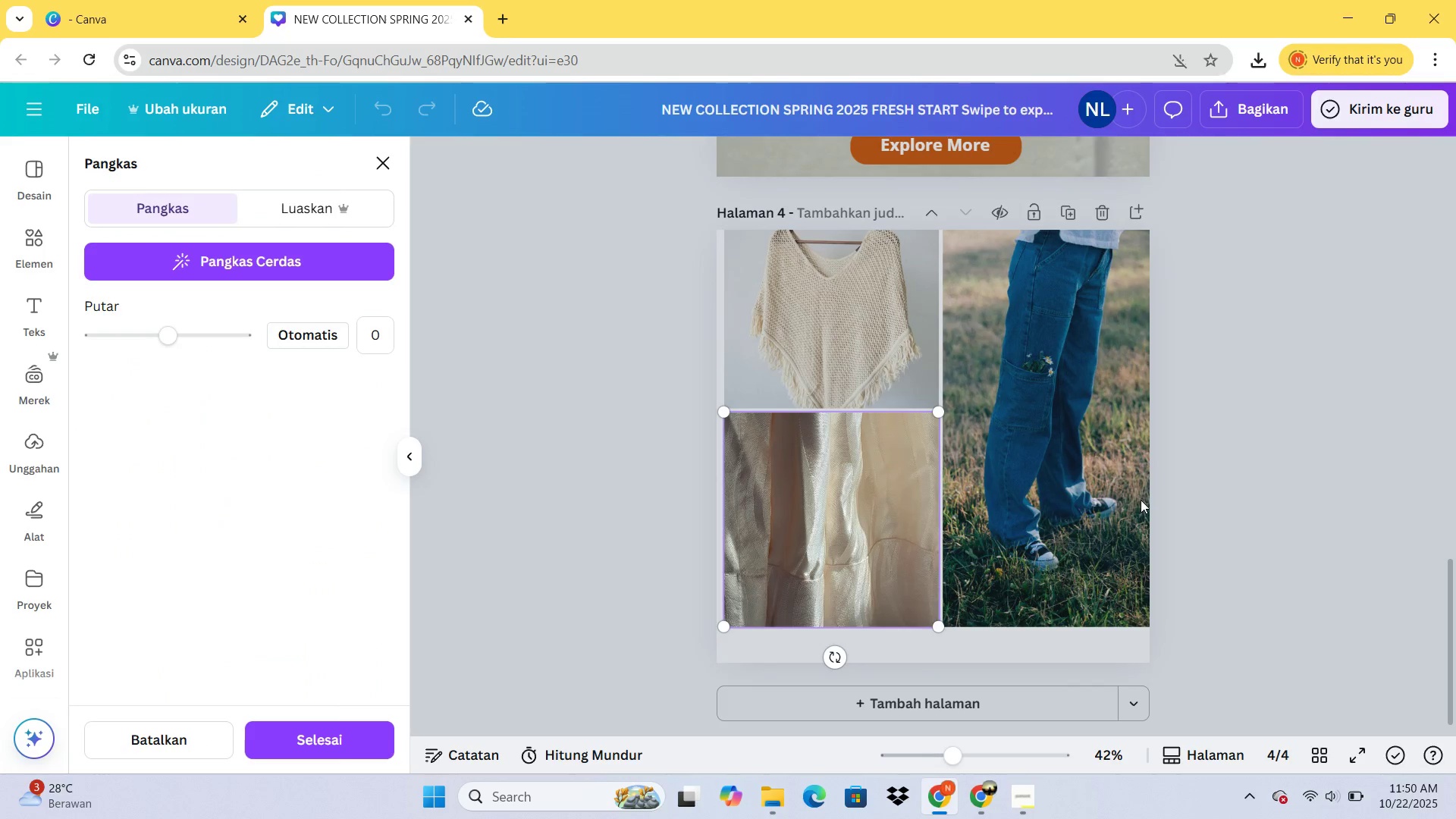 
left_click([1146, 496])
 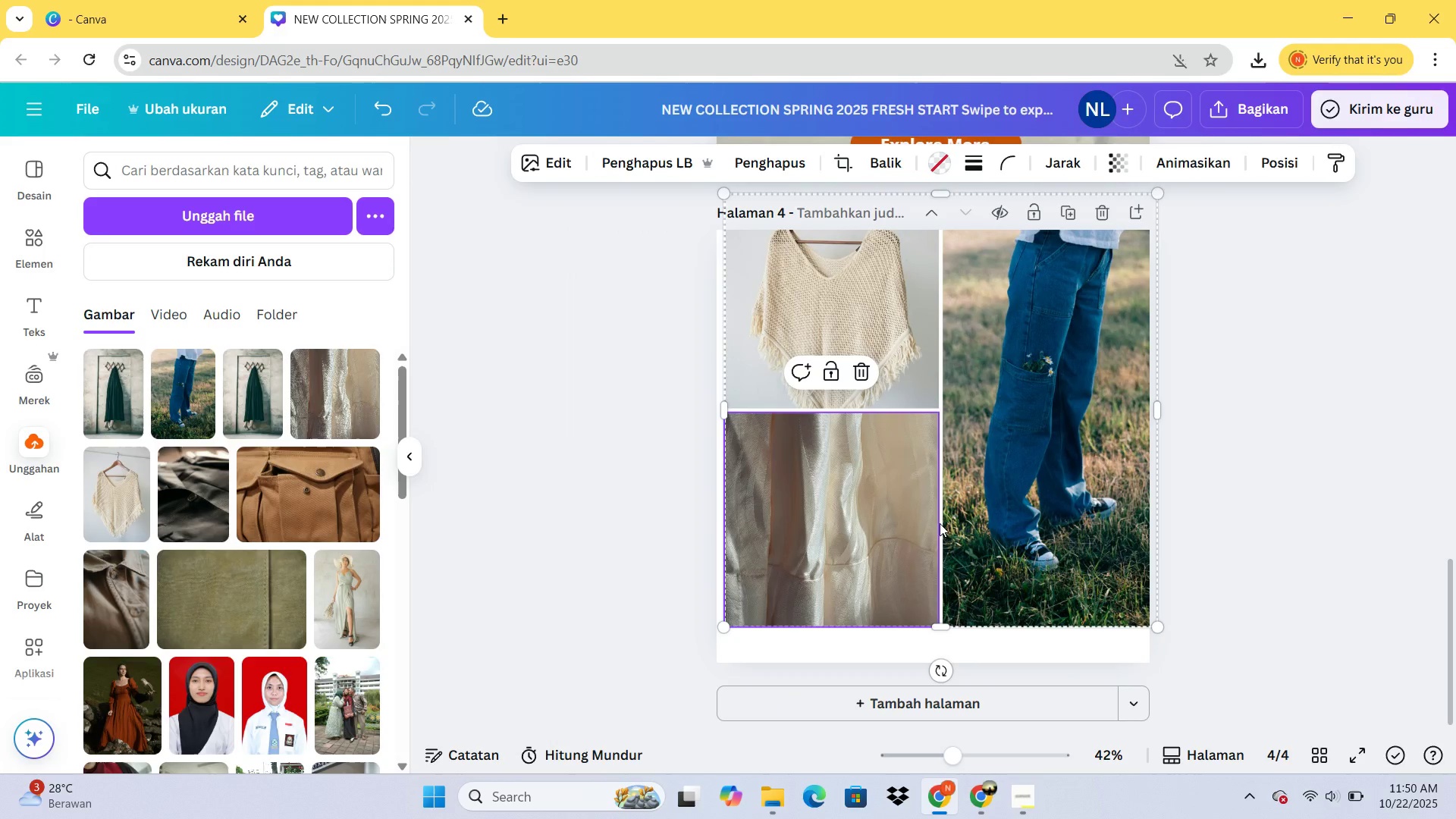 
key(Control+Z)
 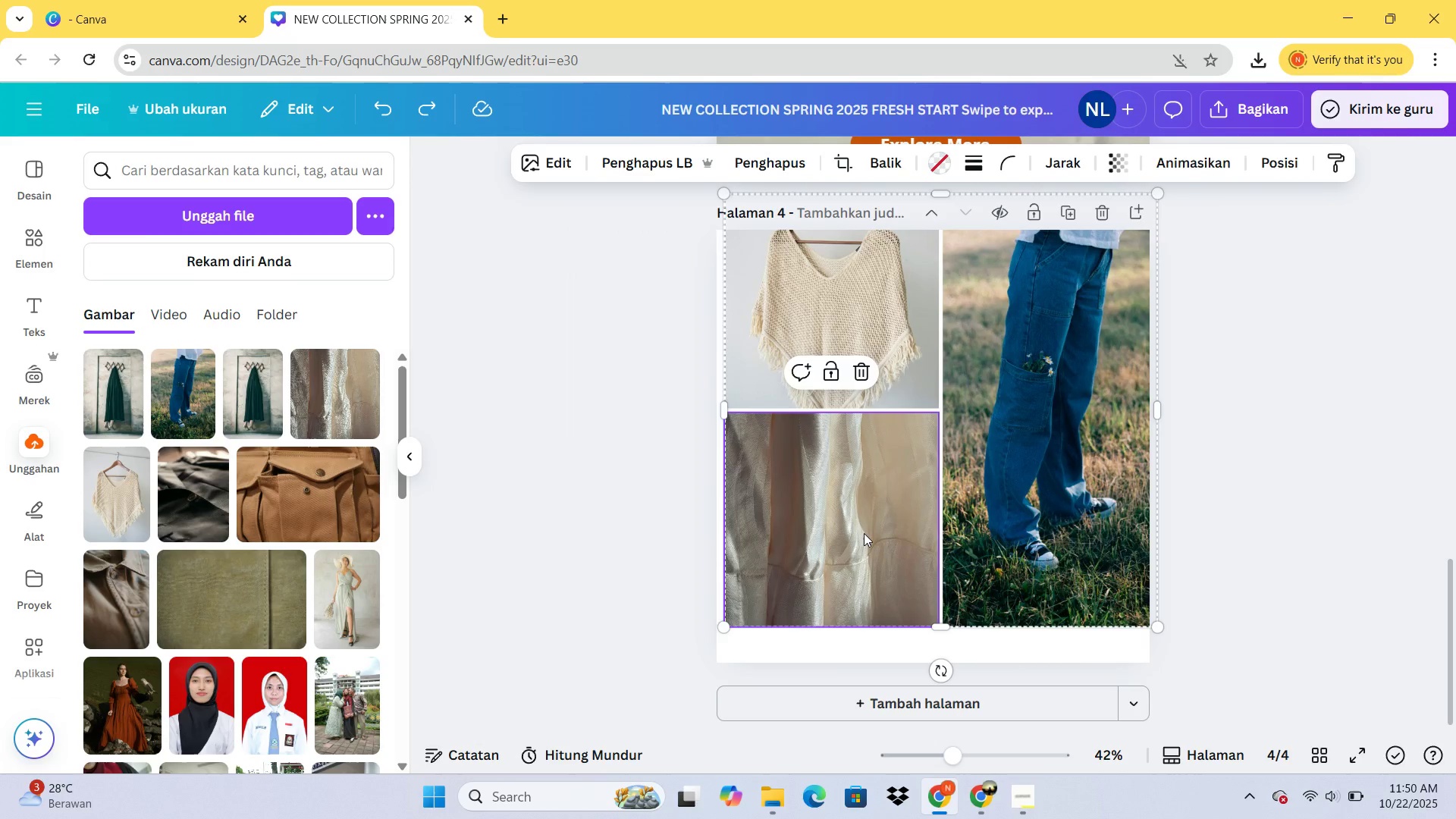 
key(Control+Z)
 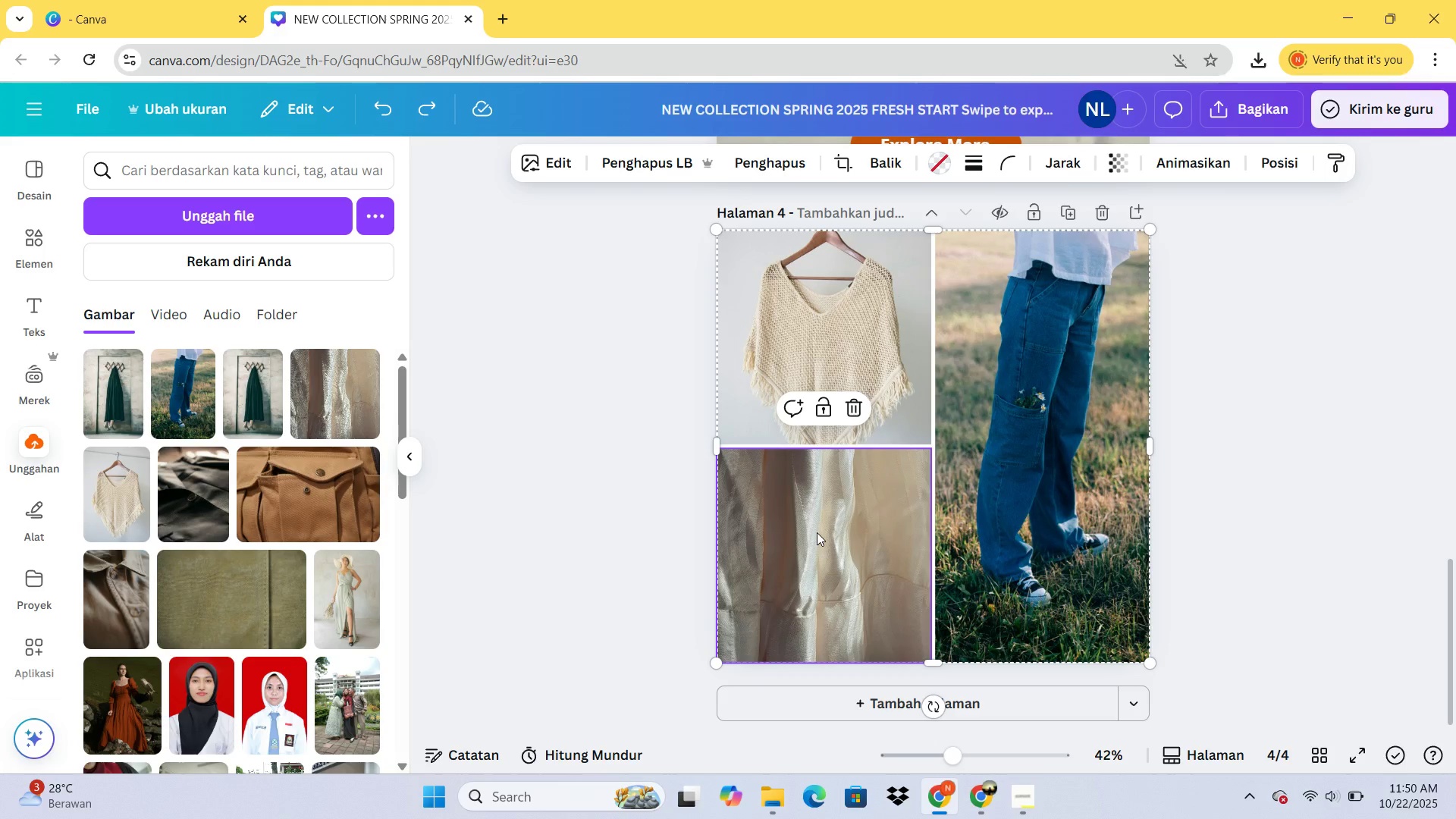 
double_click([817, 532])
 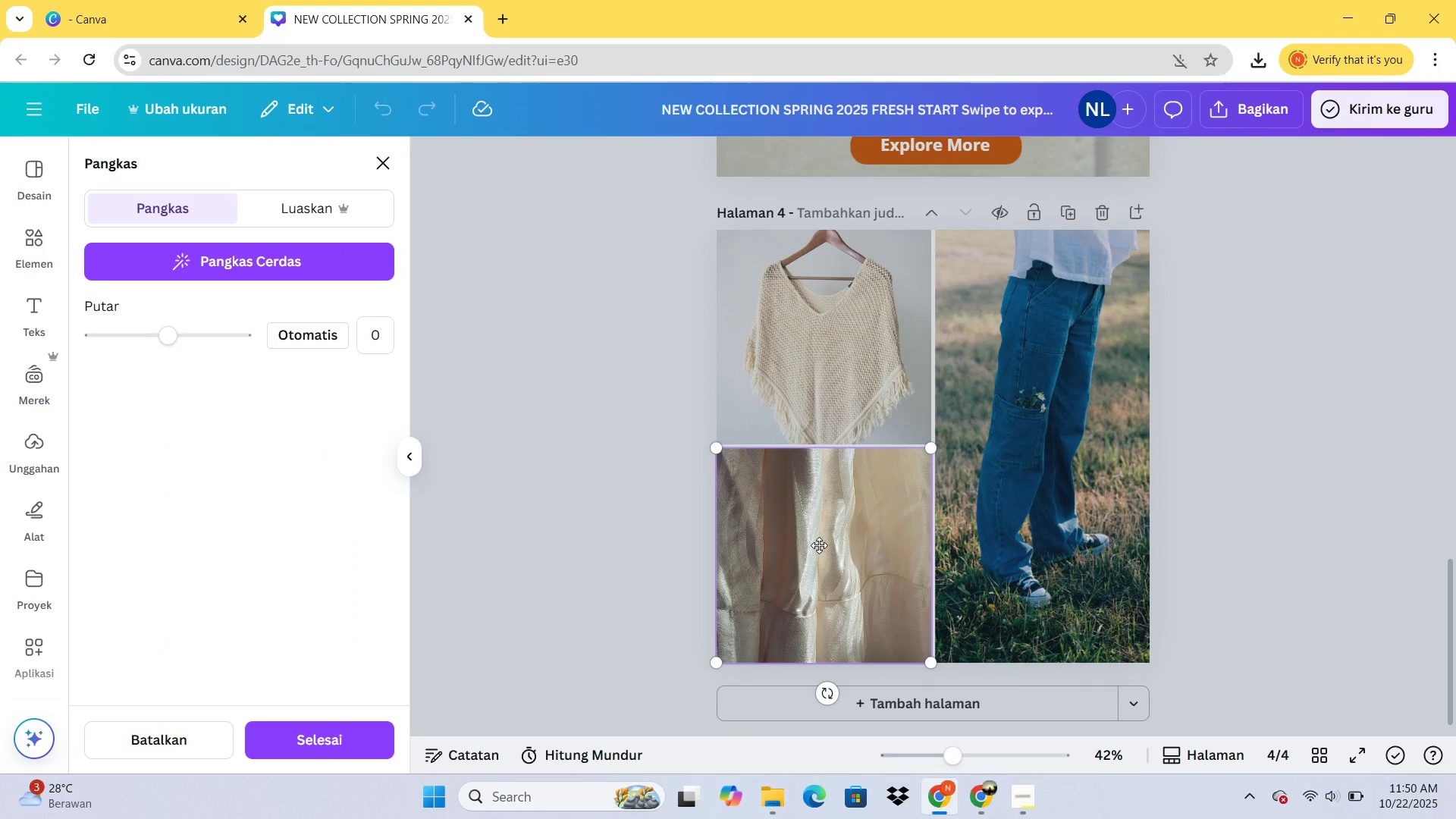 
double_click([819, 545])
 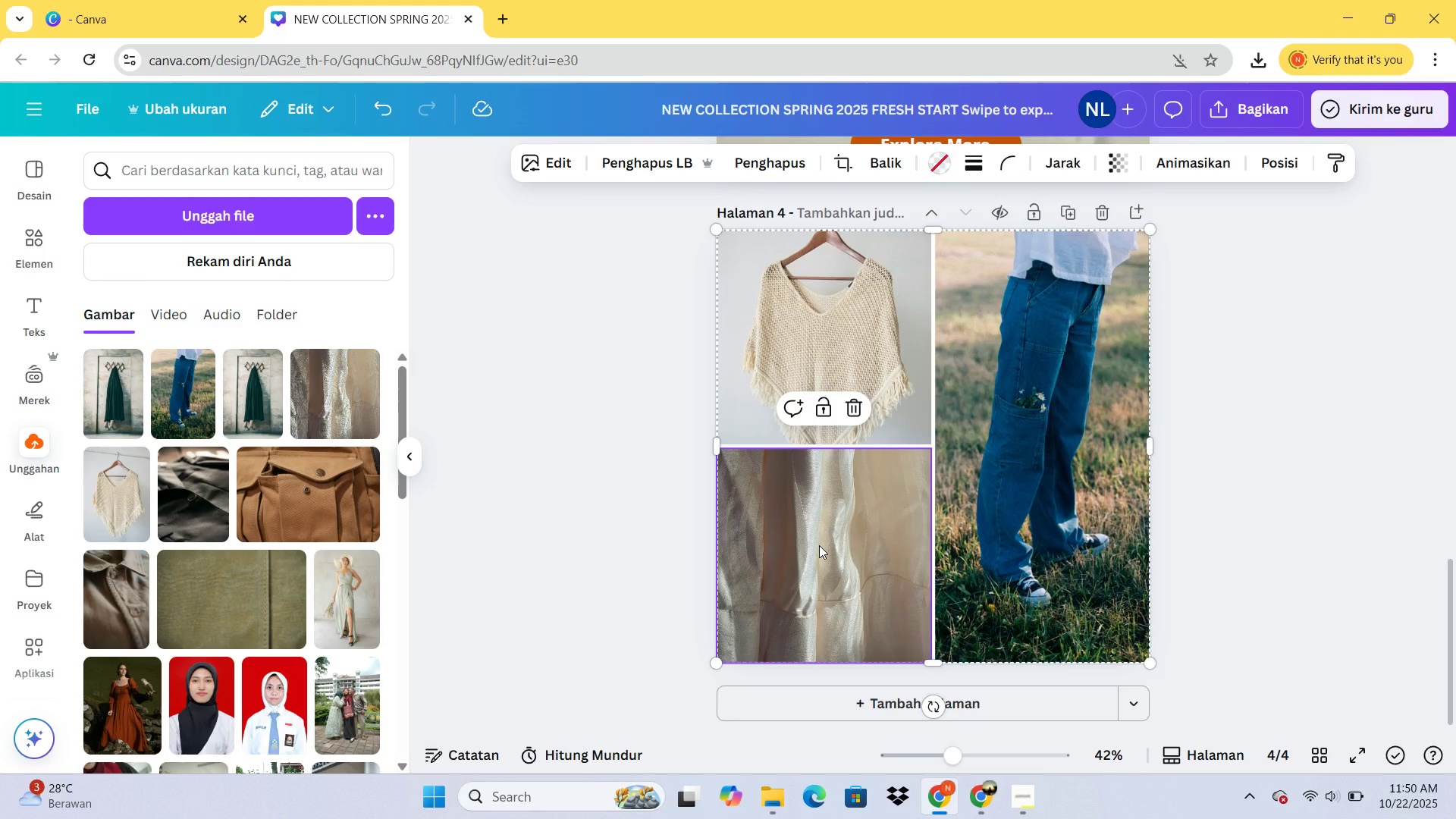 
double_click([819, 545])
 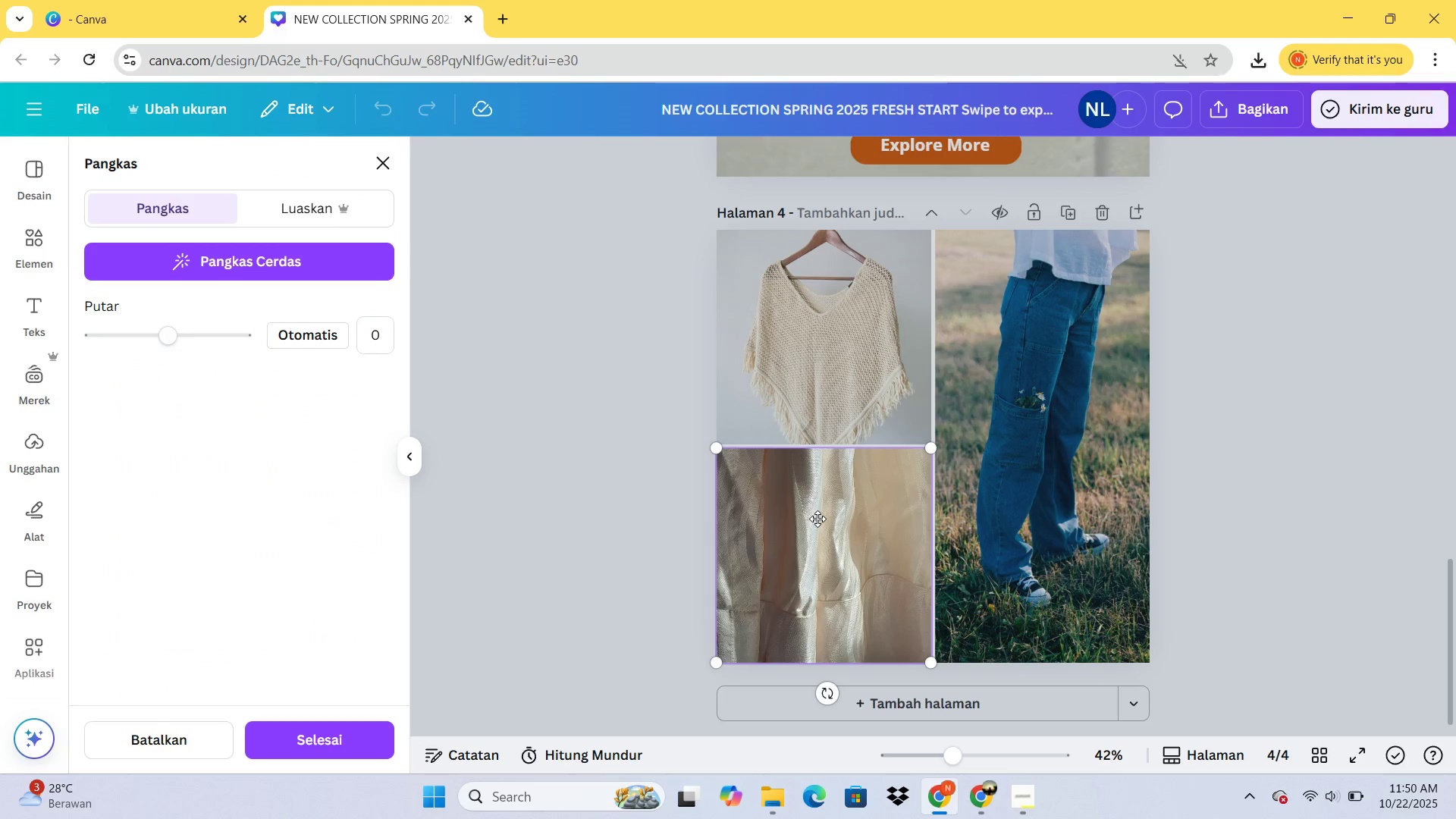 
left_click([1376, 415])
 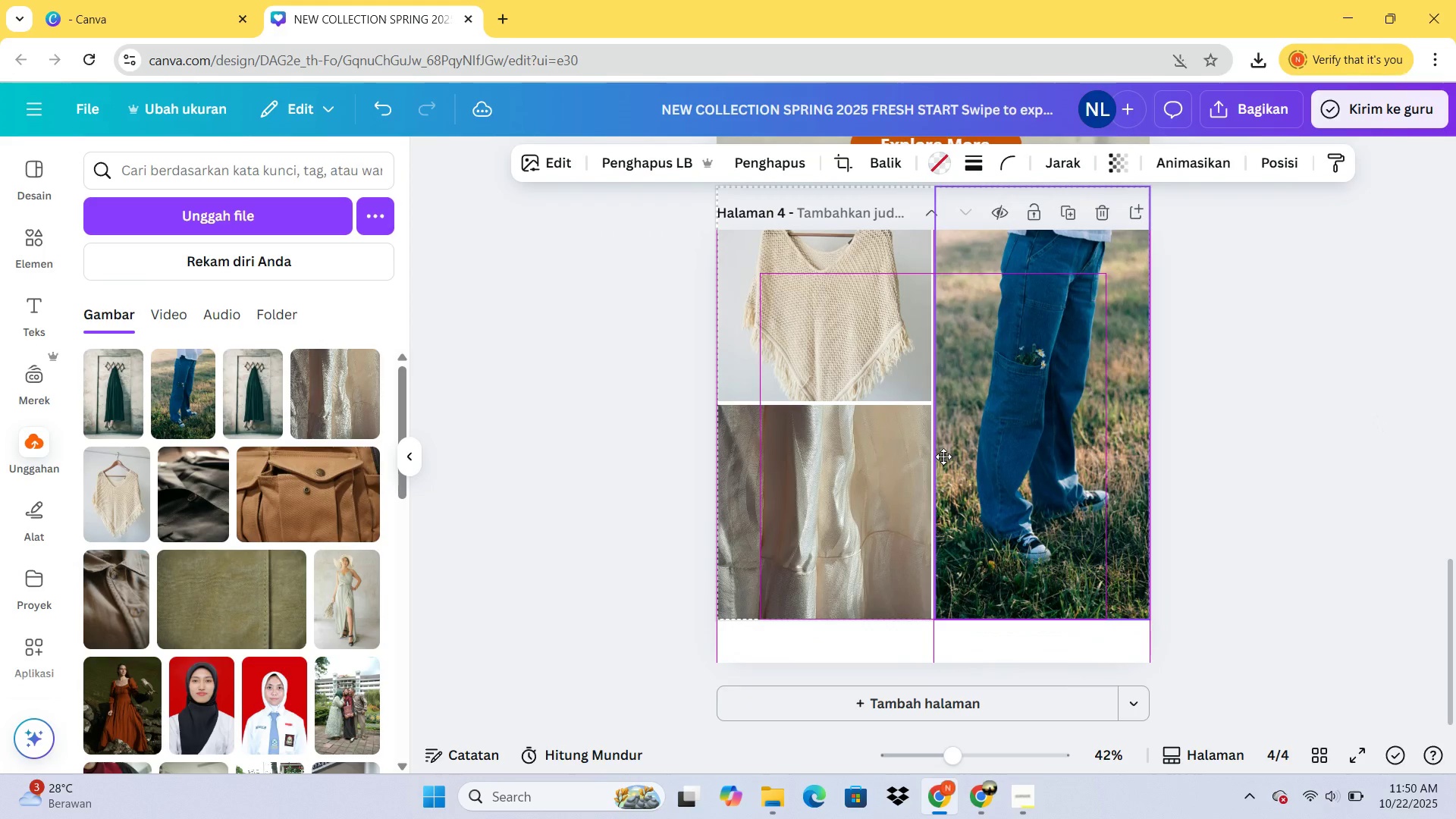 
left_click([812, 337])
 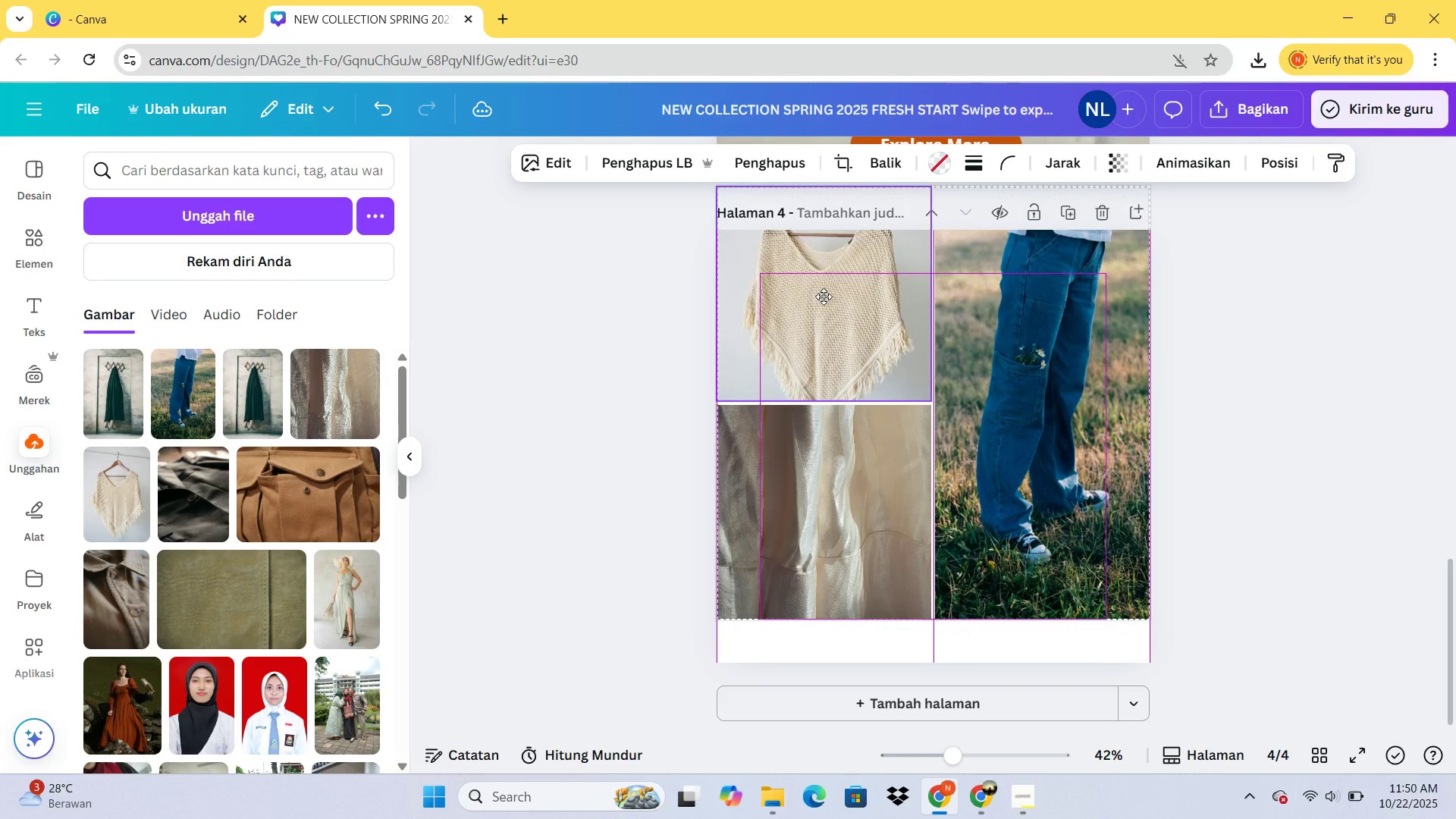 
wait(5.25)
 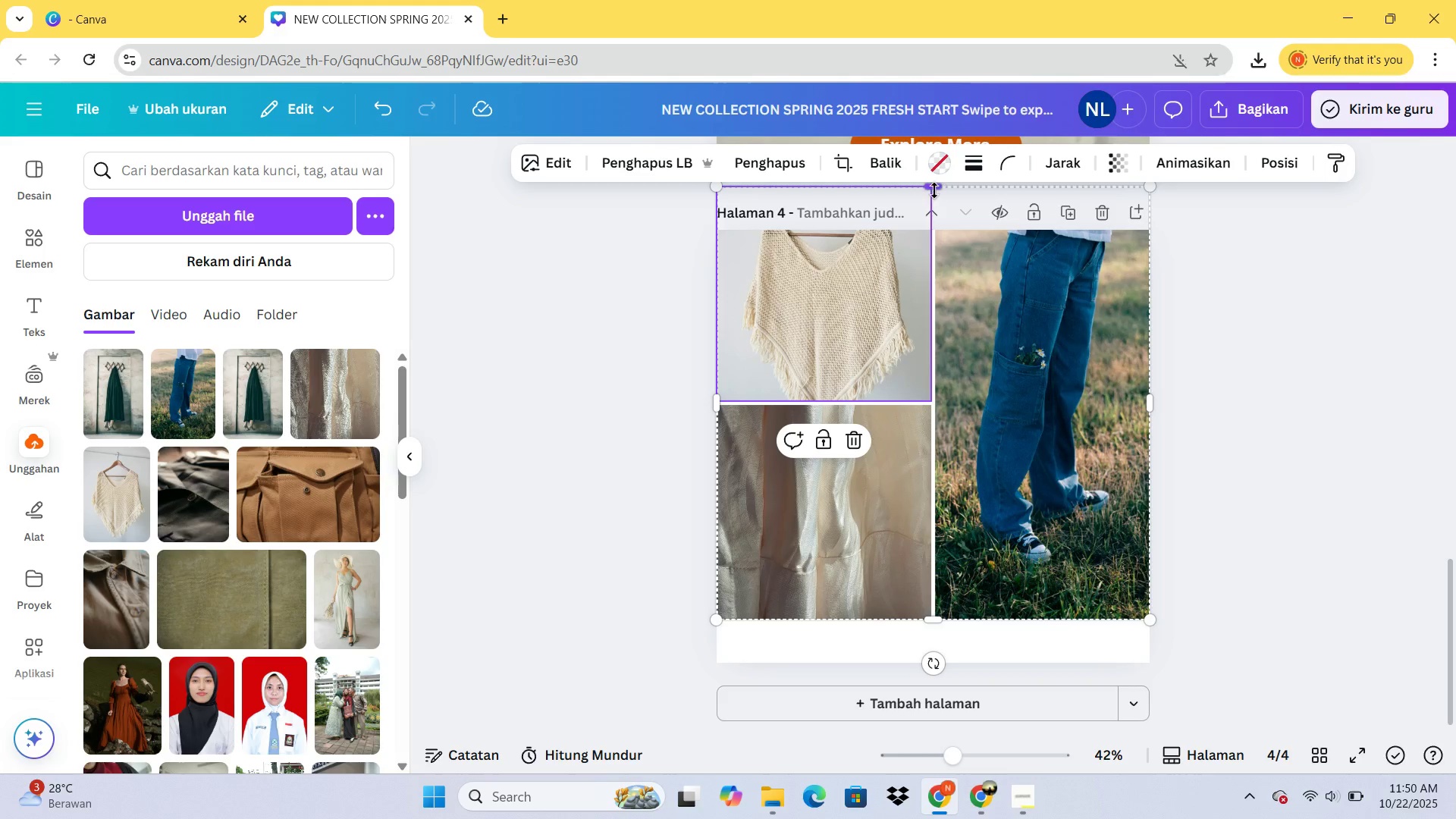 
left_click([1300, 346])
 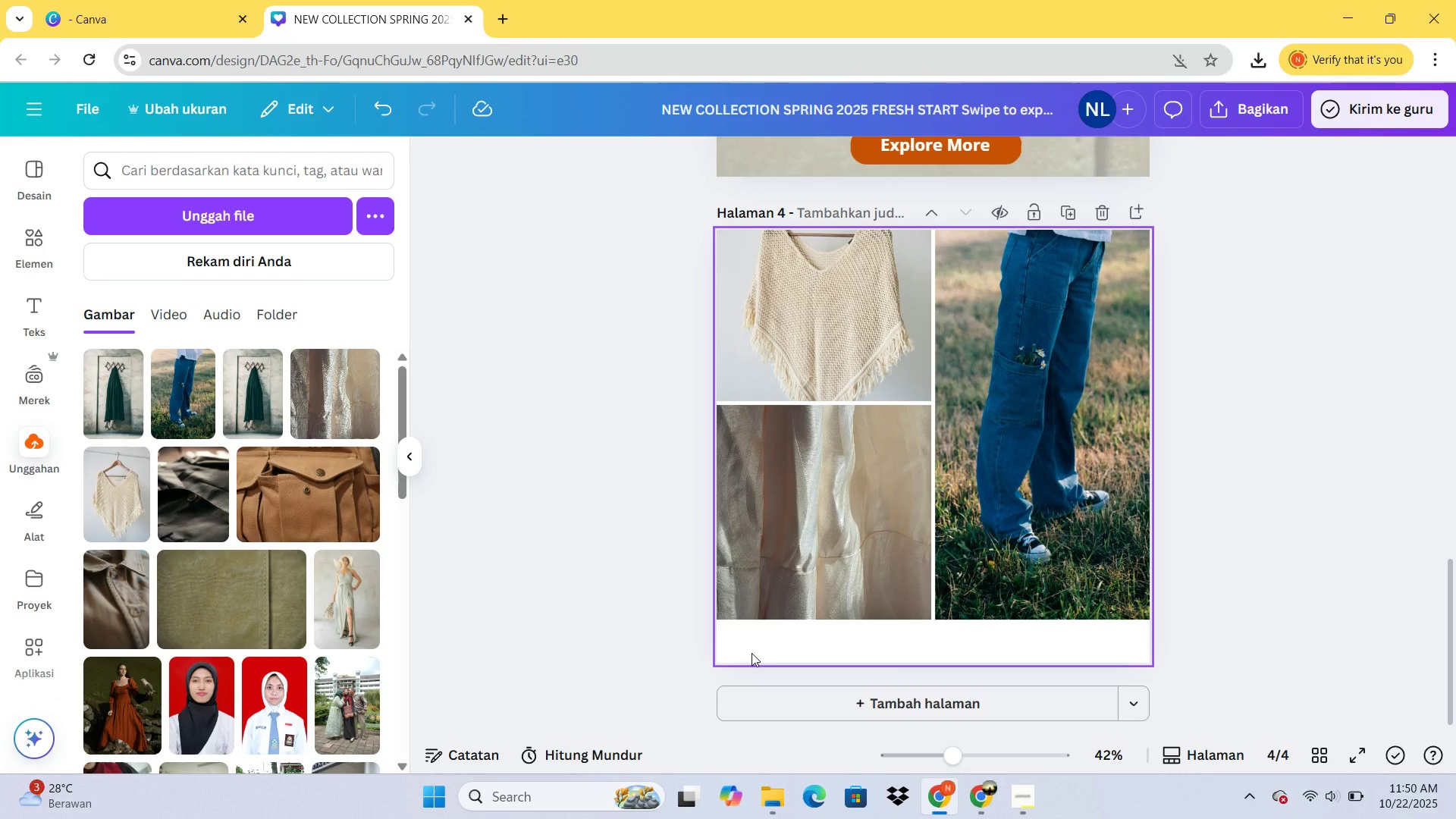 
wait(5.07)
 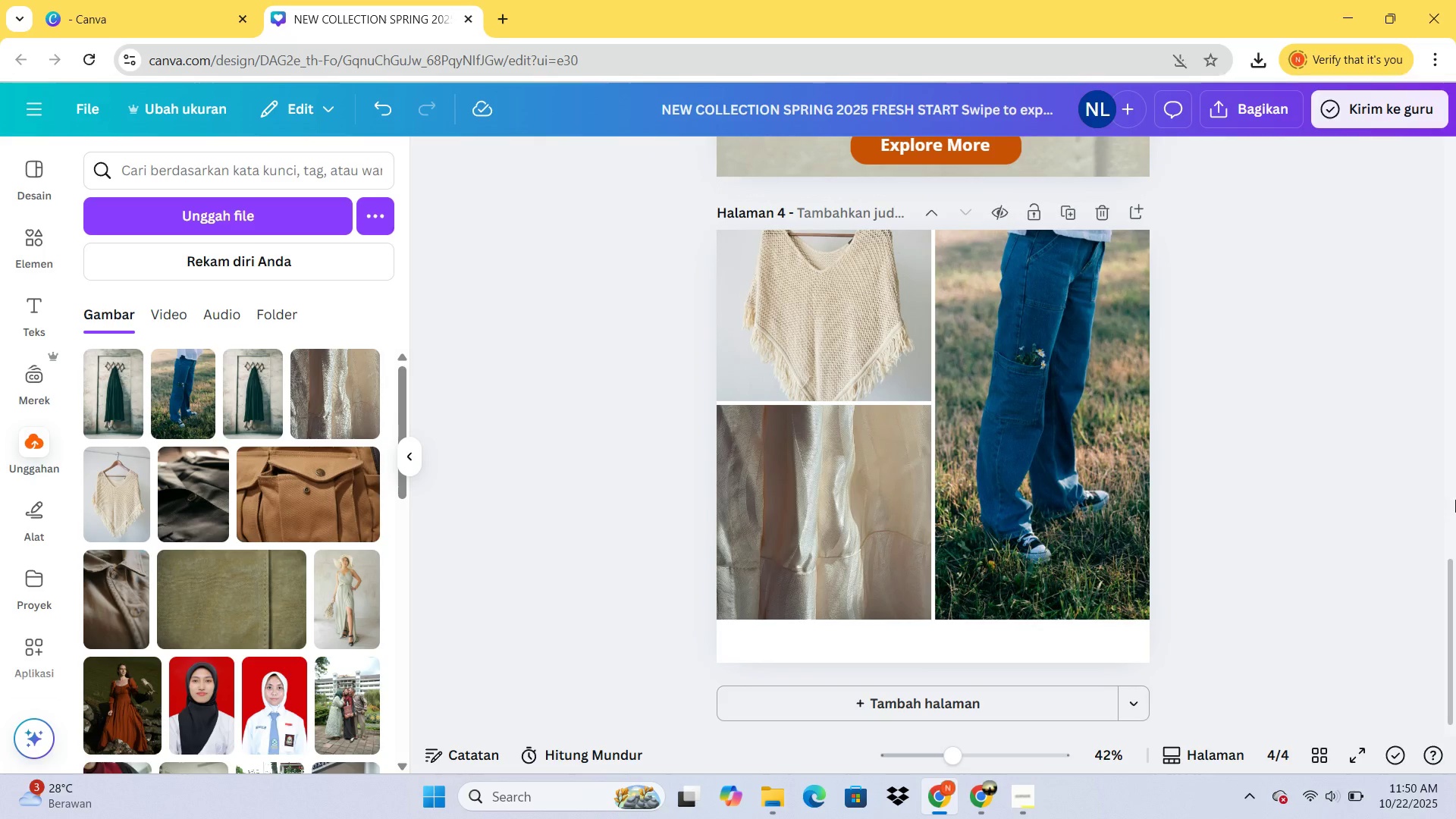 
left_click([900, 165])
 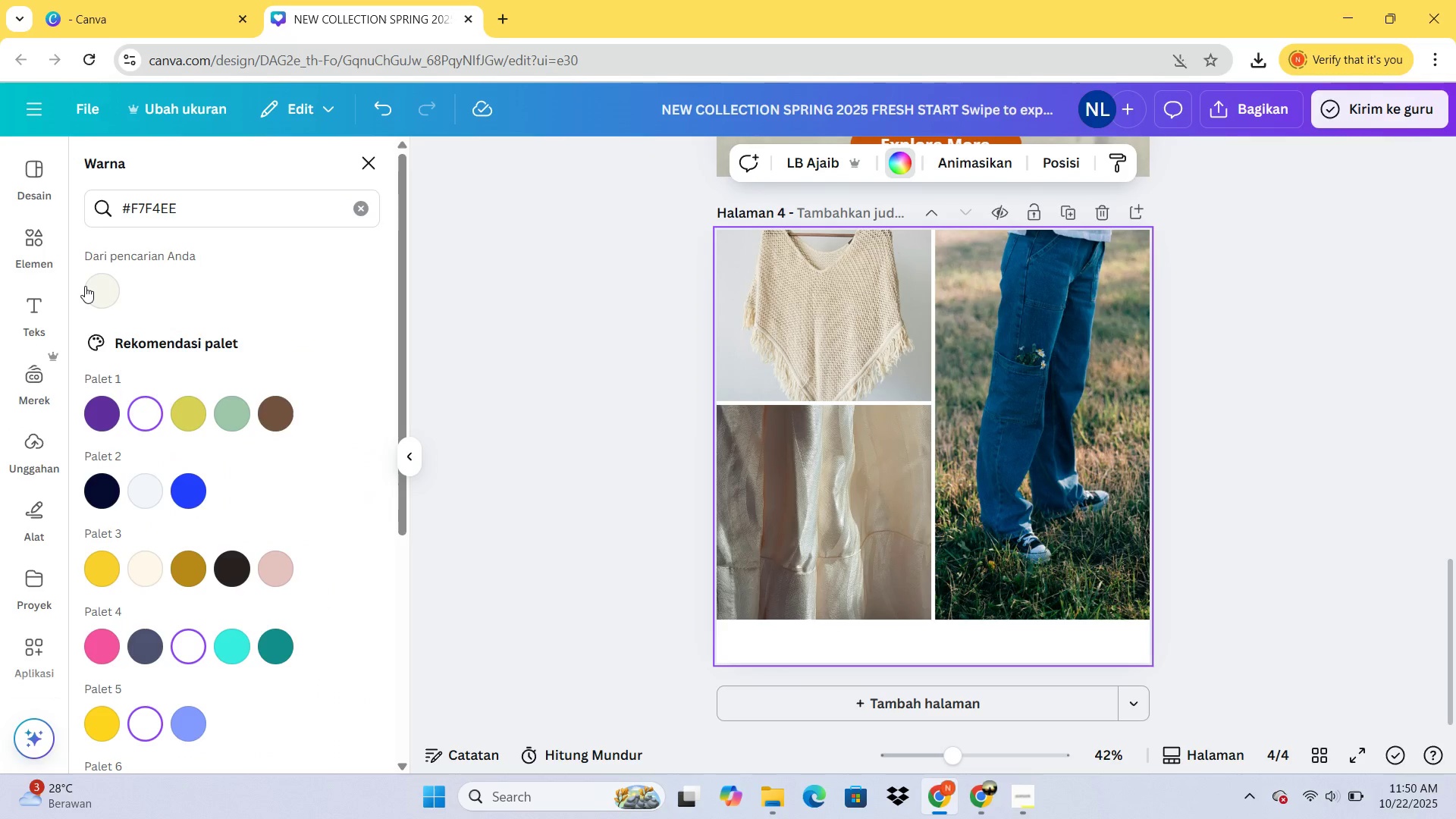 
left_click([85, 286])
 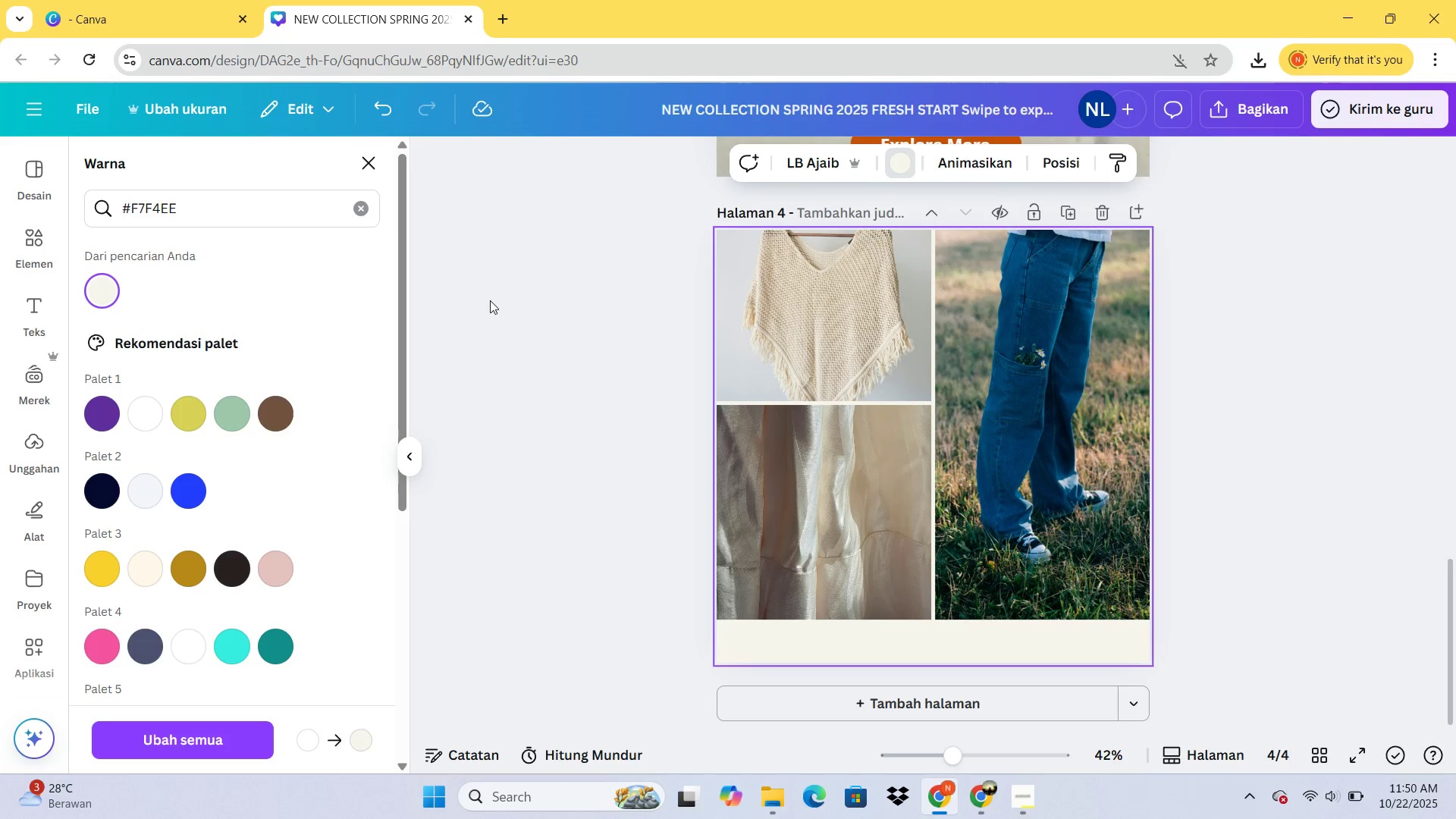 
wait(5.46)
 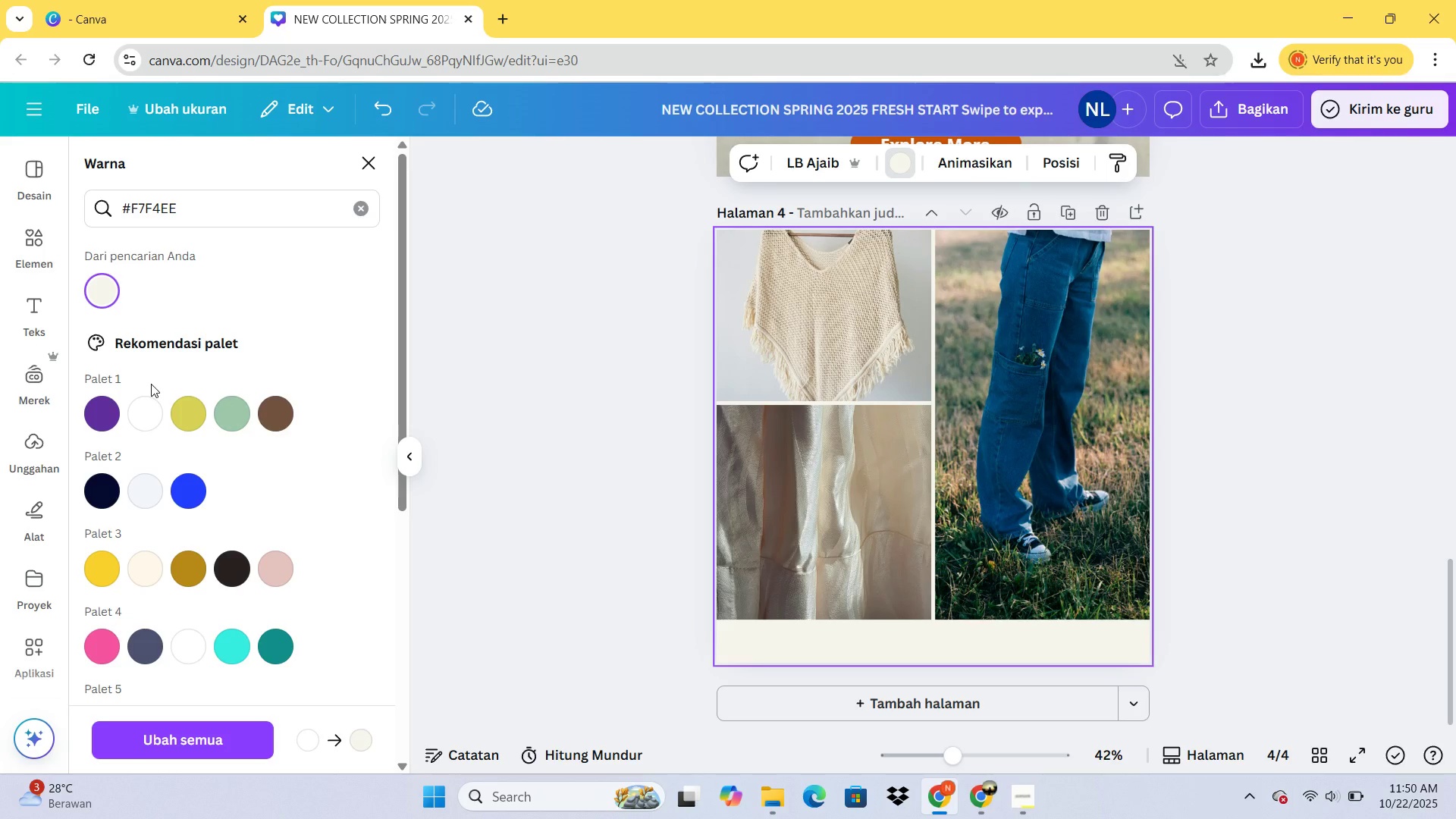 
left_click([35, 317])
 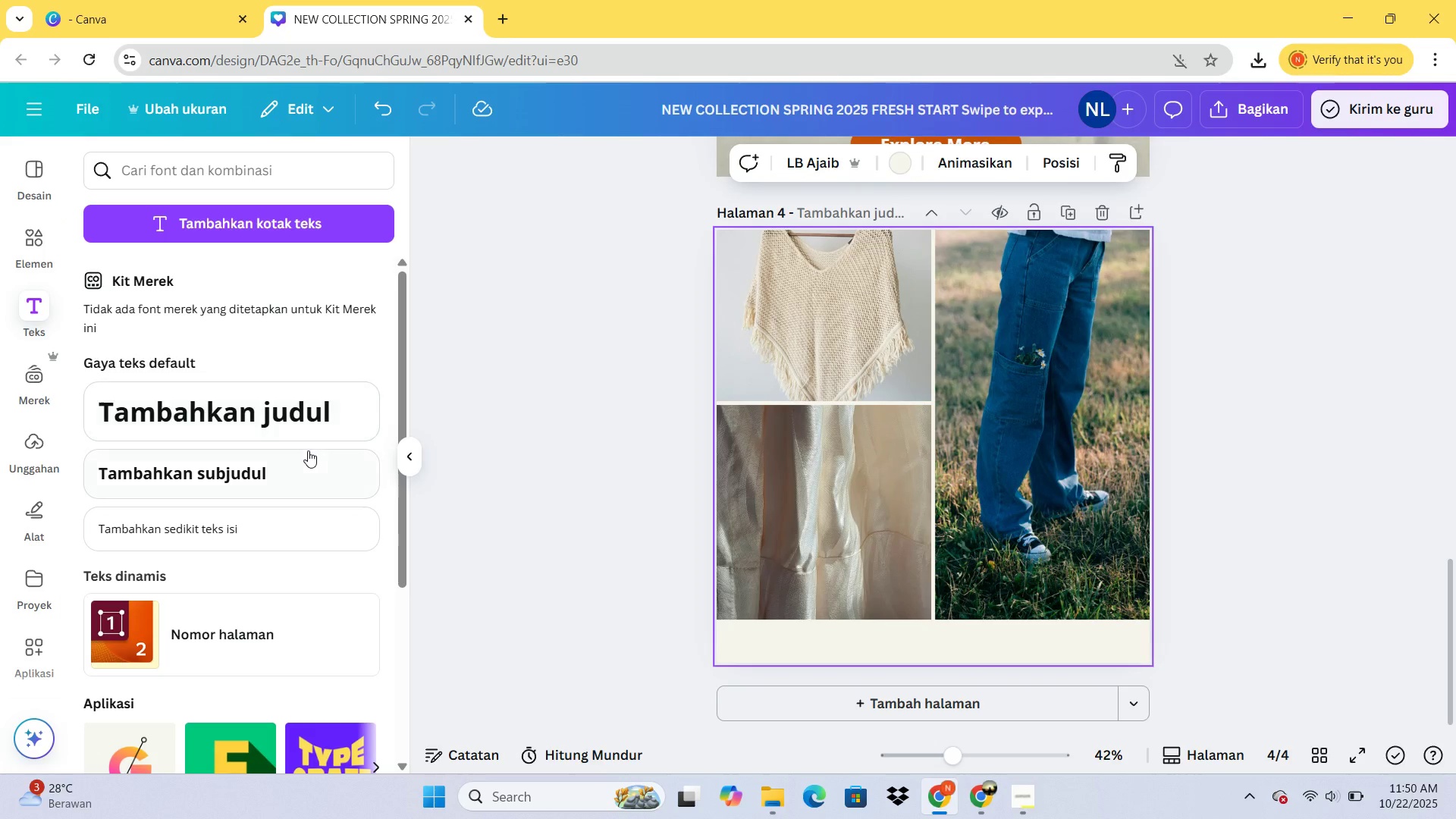 
left_click([308, 450])
 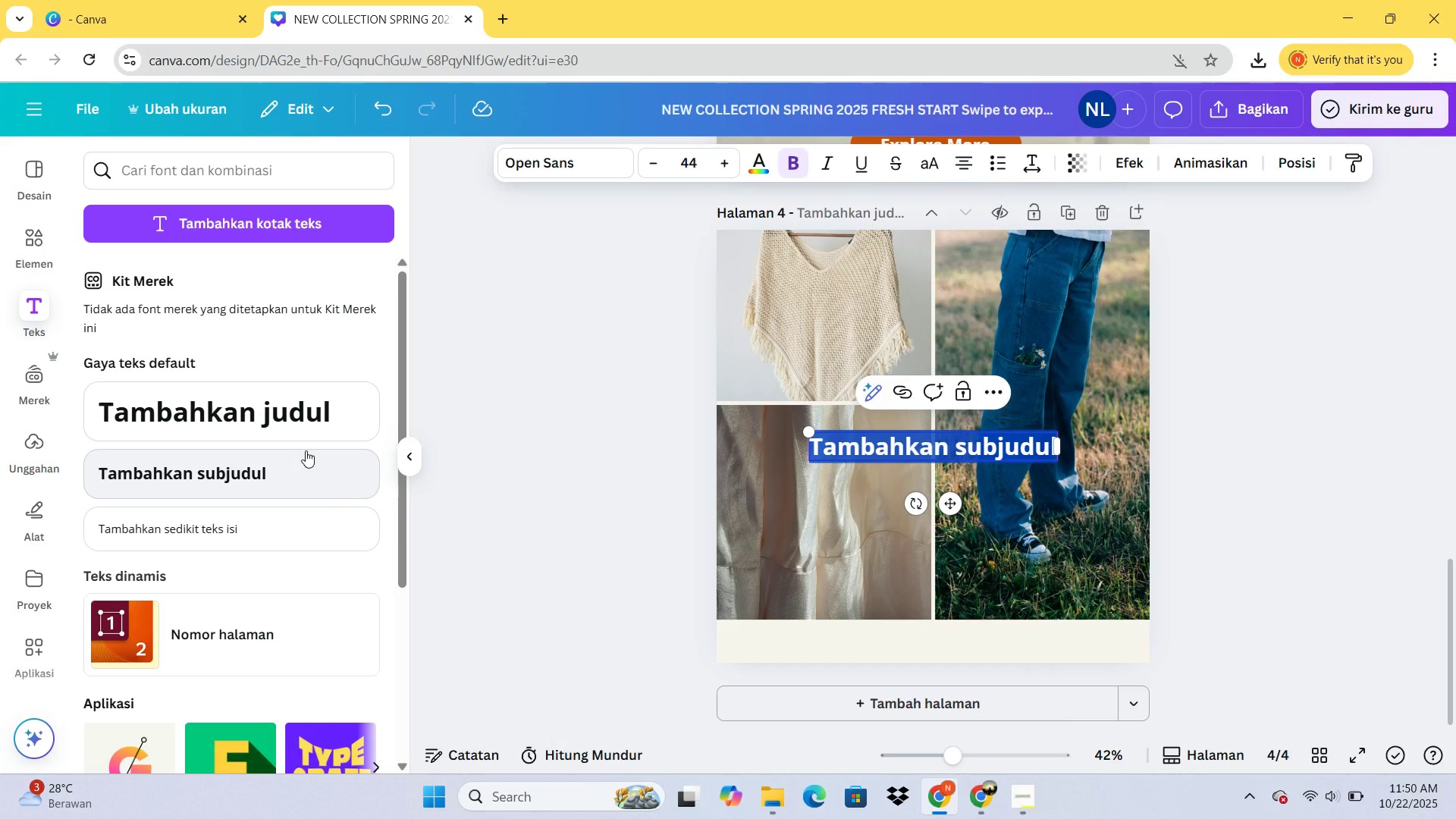 
type(Find Your Pr)
key(Backspace)
type(erfex)
key(Backspace)
type(ct Spring Style)
 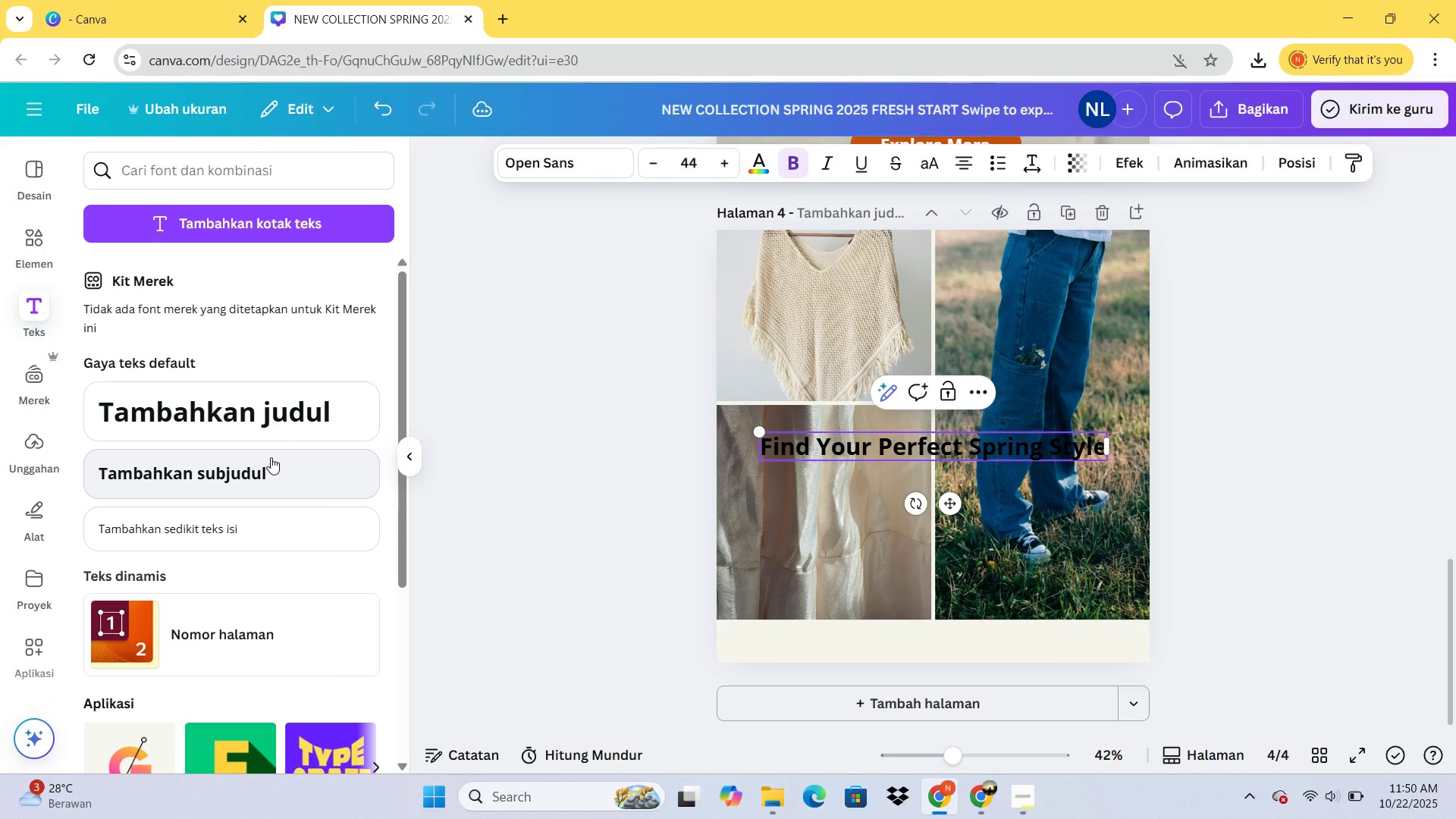 
left_click([766, 452])
 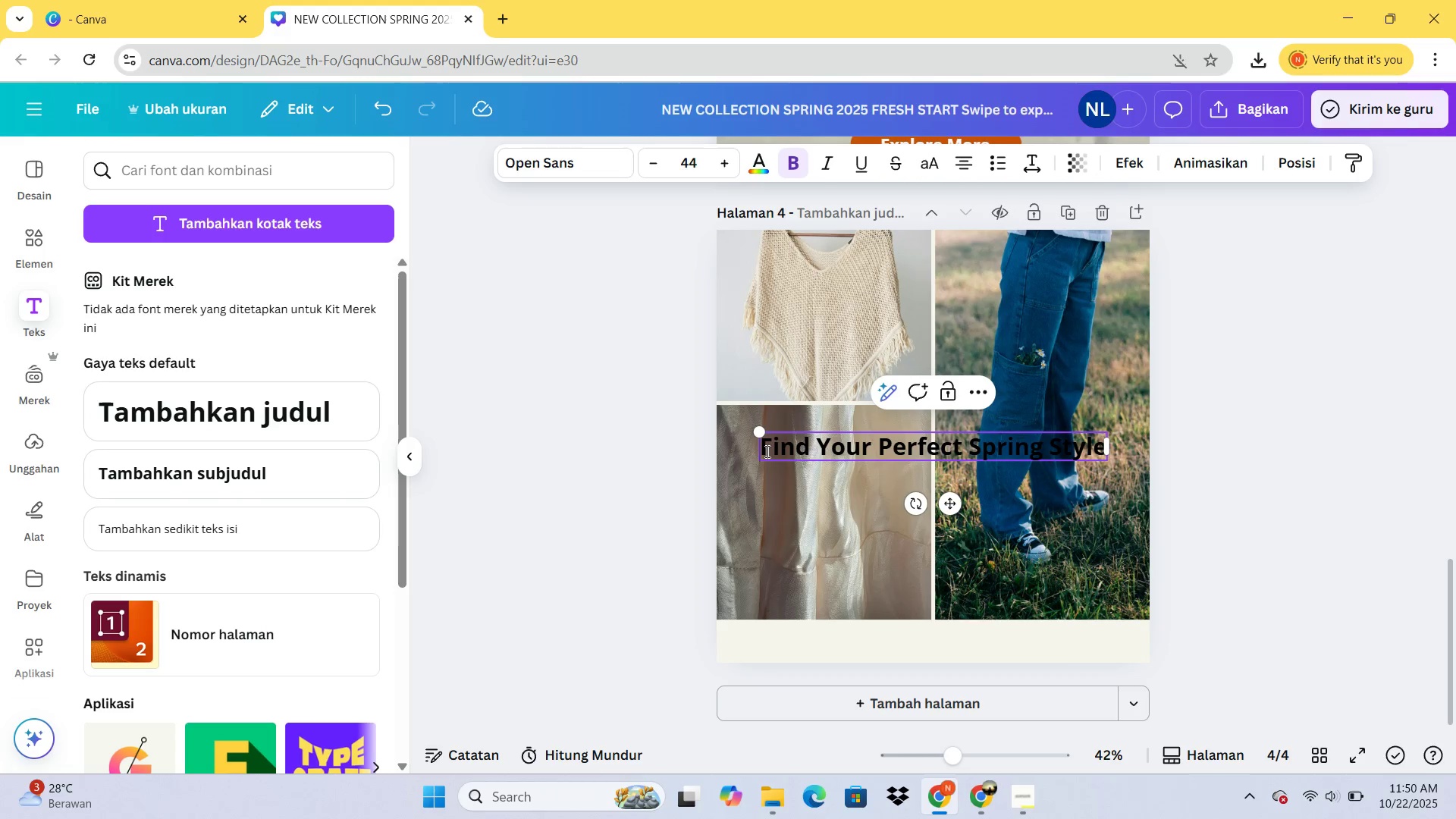 
key(Control+ControlLeft)
 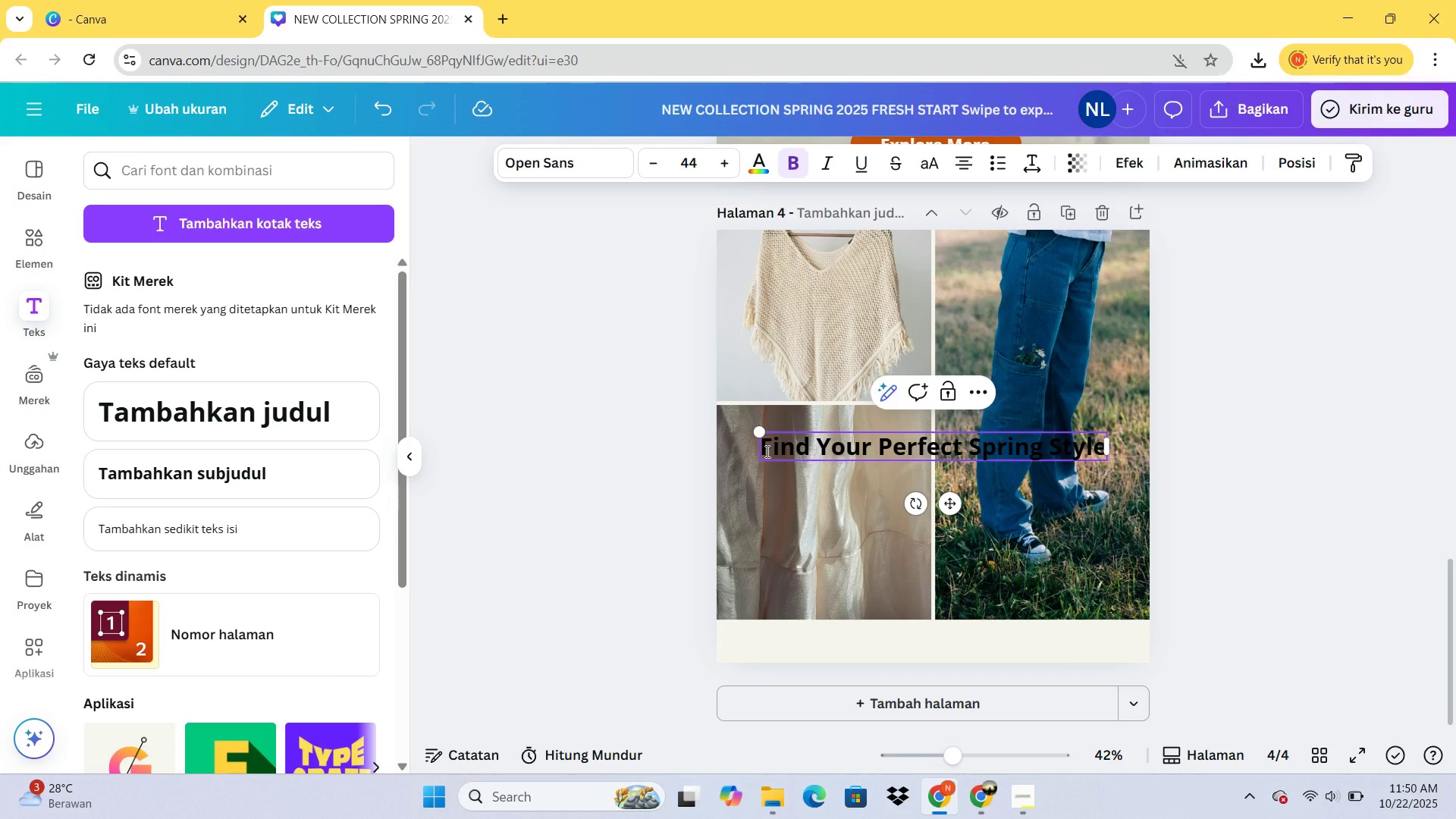 
key(Control+A)
 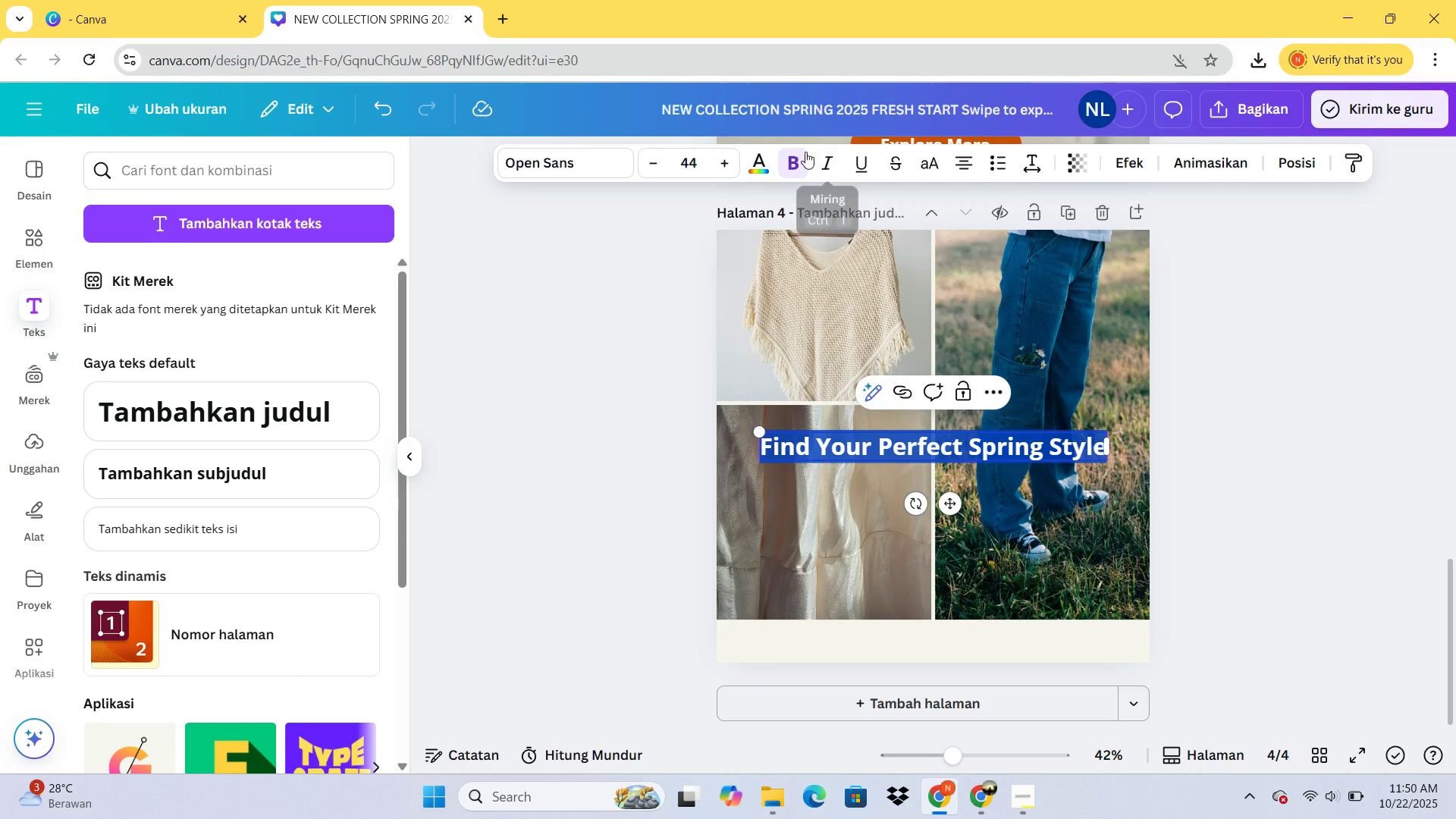 
left_click([771, 160])
 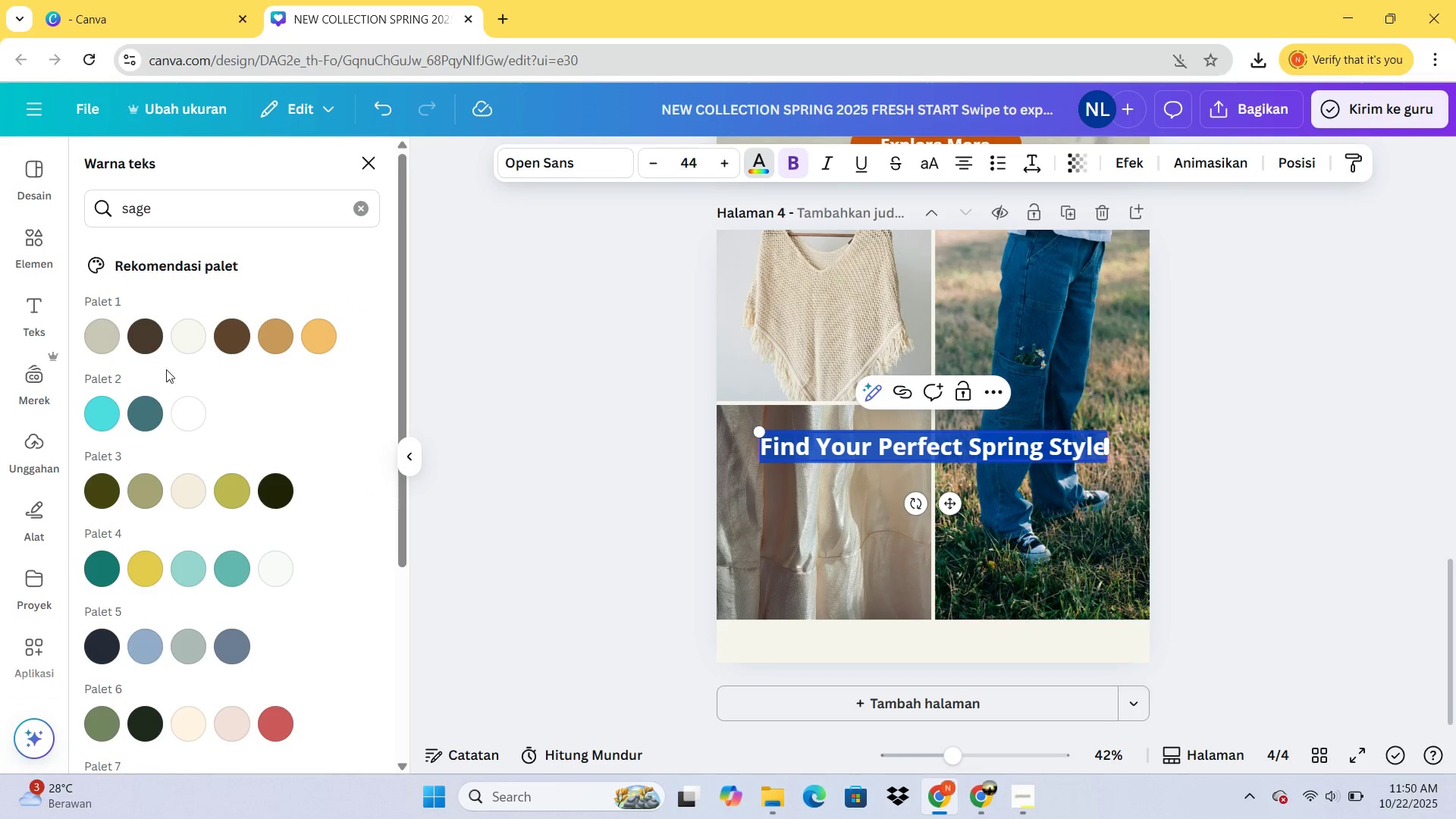 
scroll: coordinate [175, 355], scroll_direction: up, amount: 3.0
 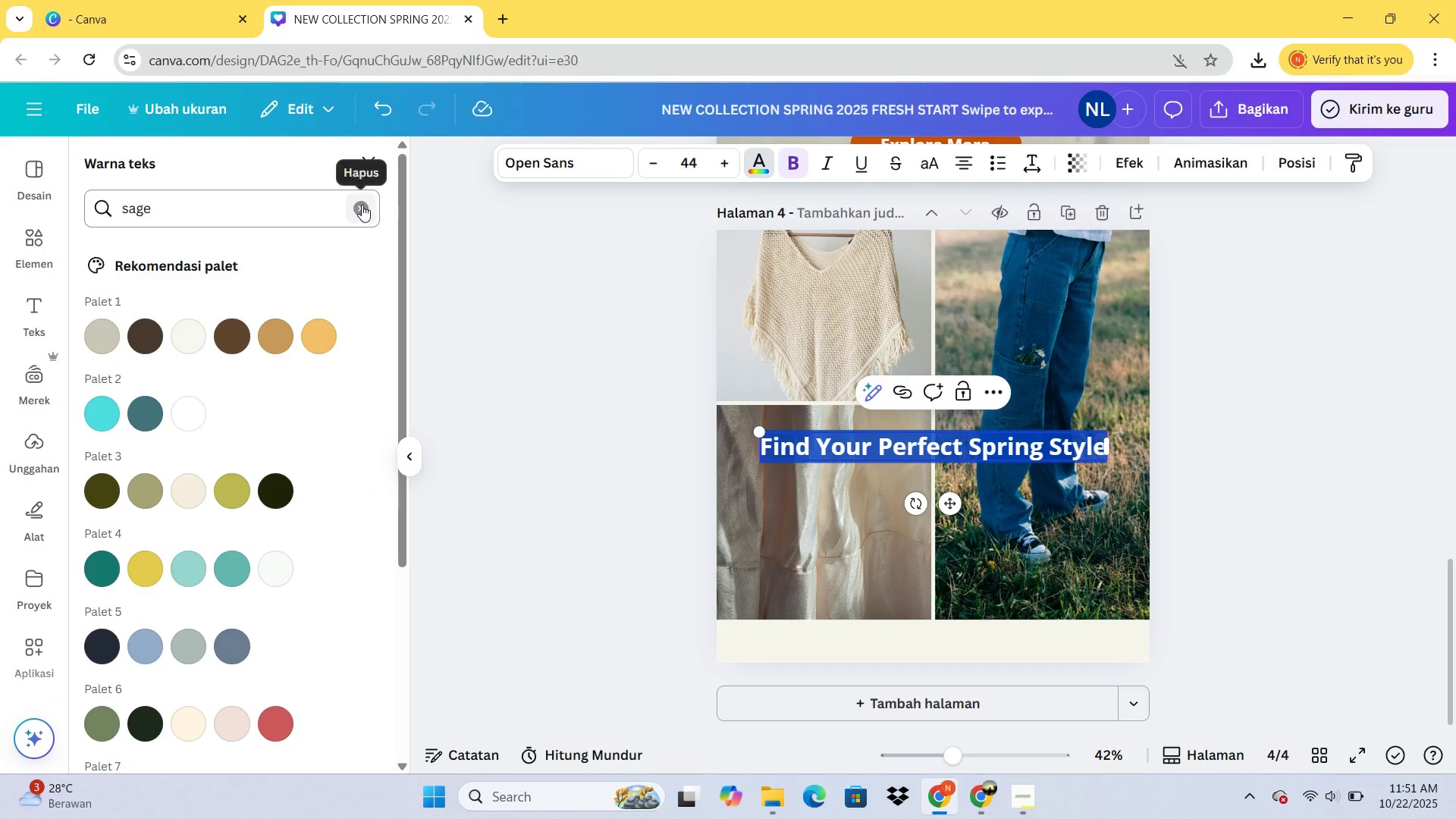 
left_click([362, 205])
 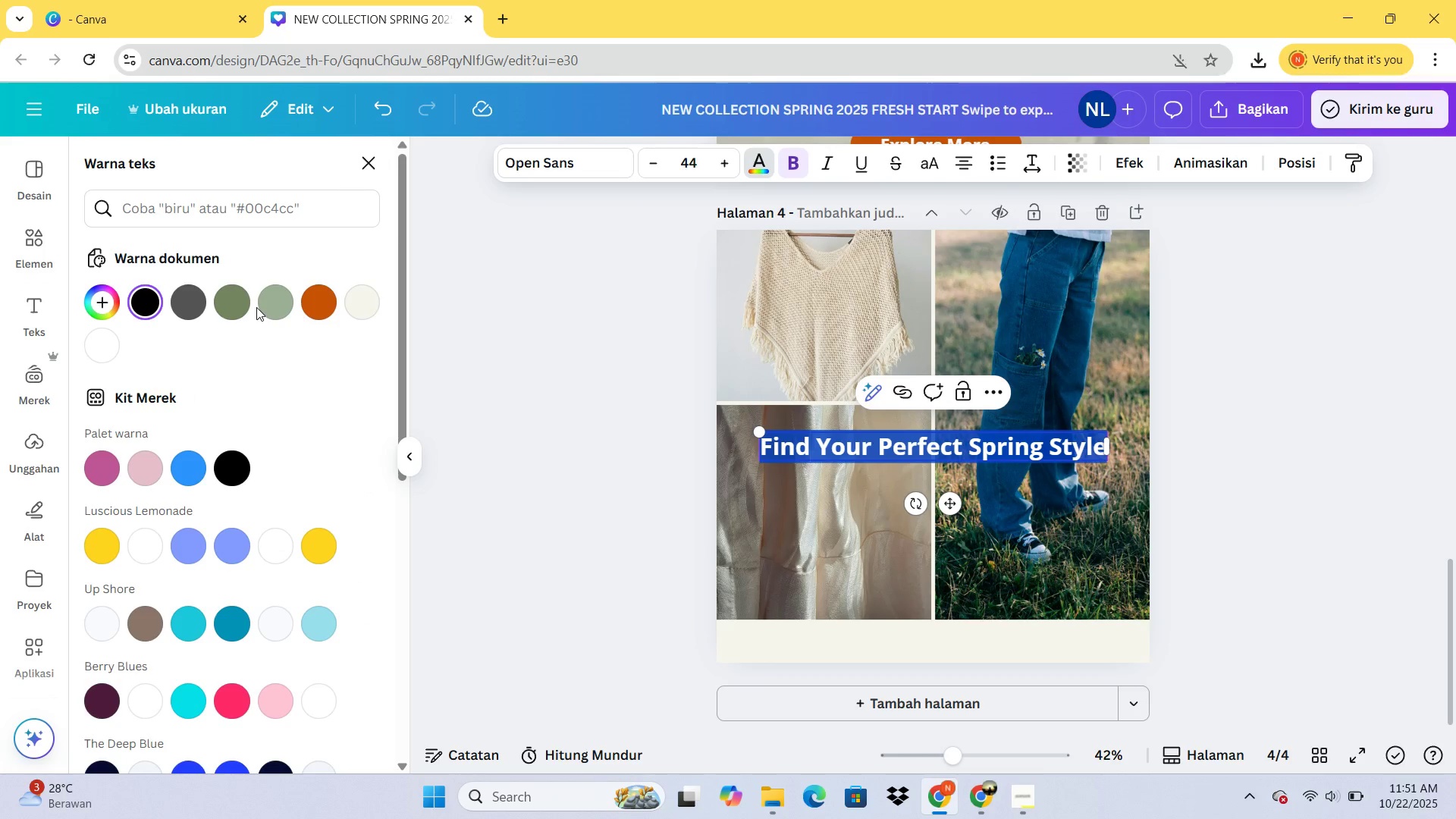 
left_click([256, 306])
 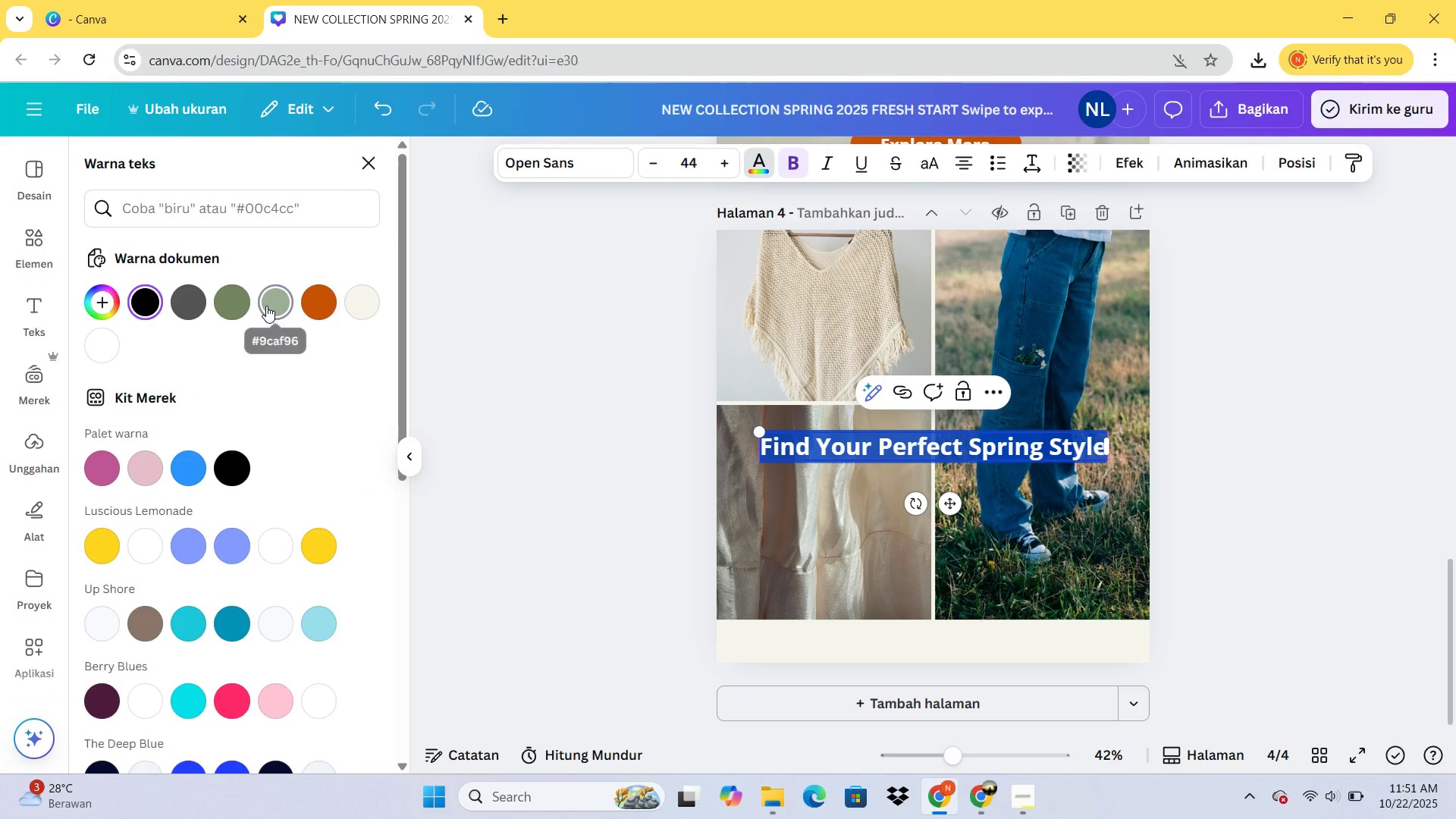 
left_click([266, 306])
 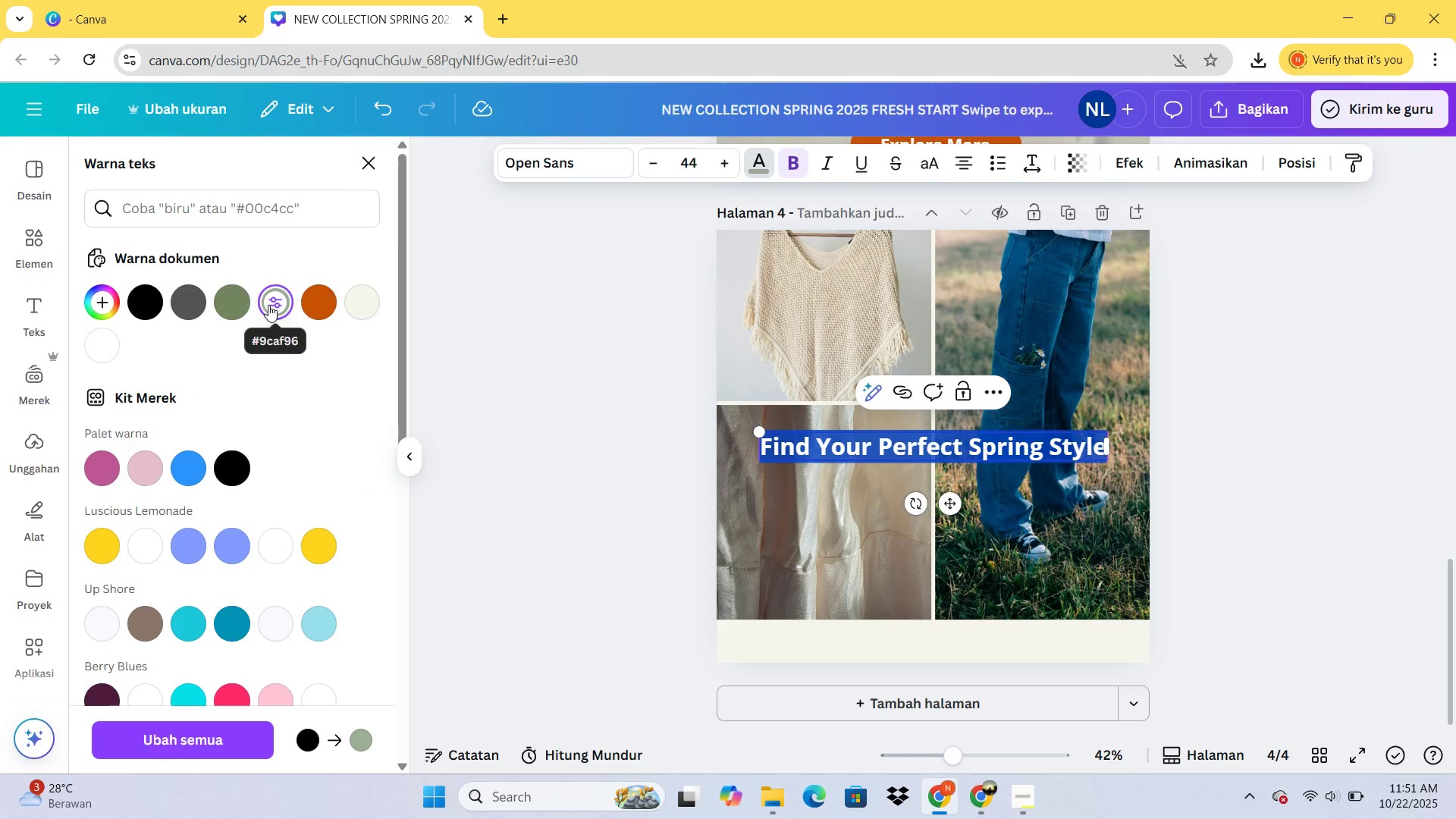 
left_click([268, 305])
 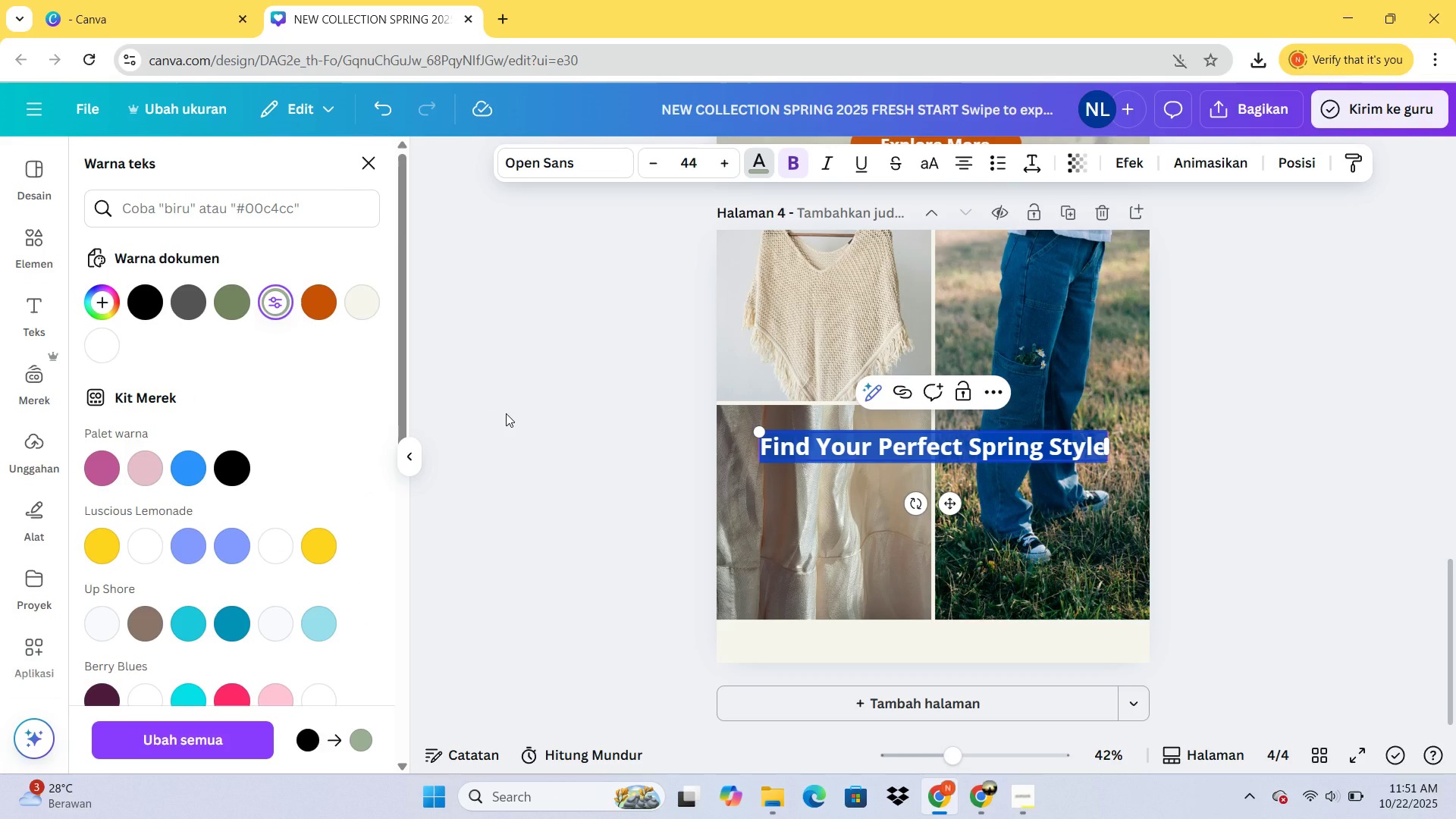 
left_click([506, 413])
 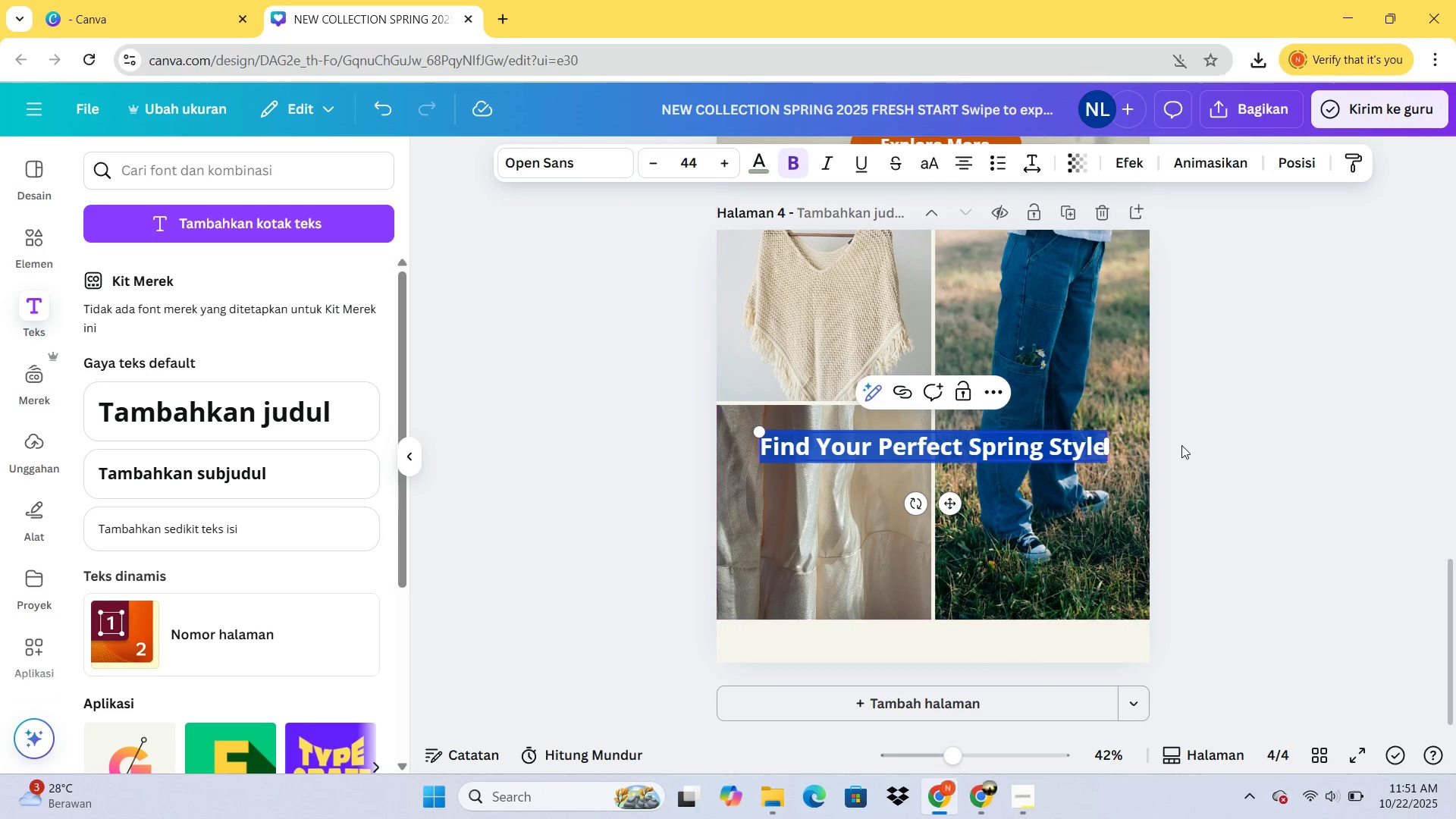 
left_click([1181, 445])
 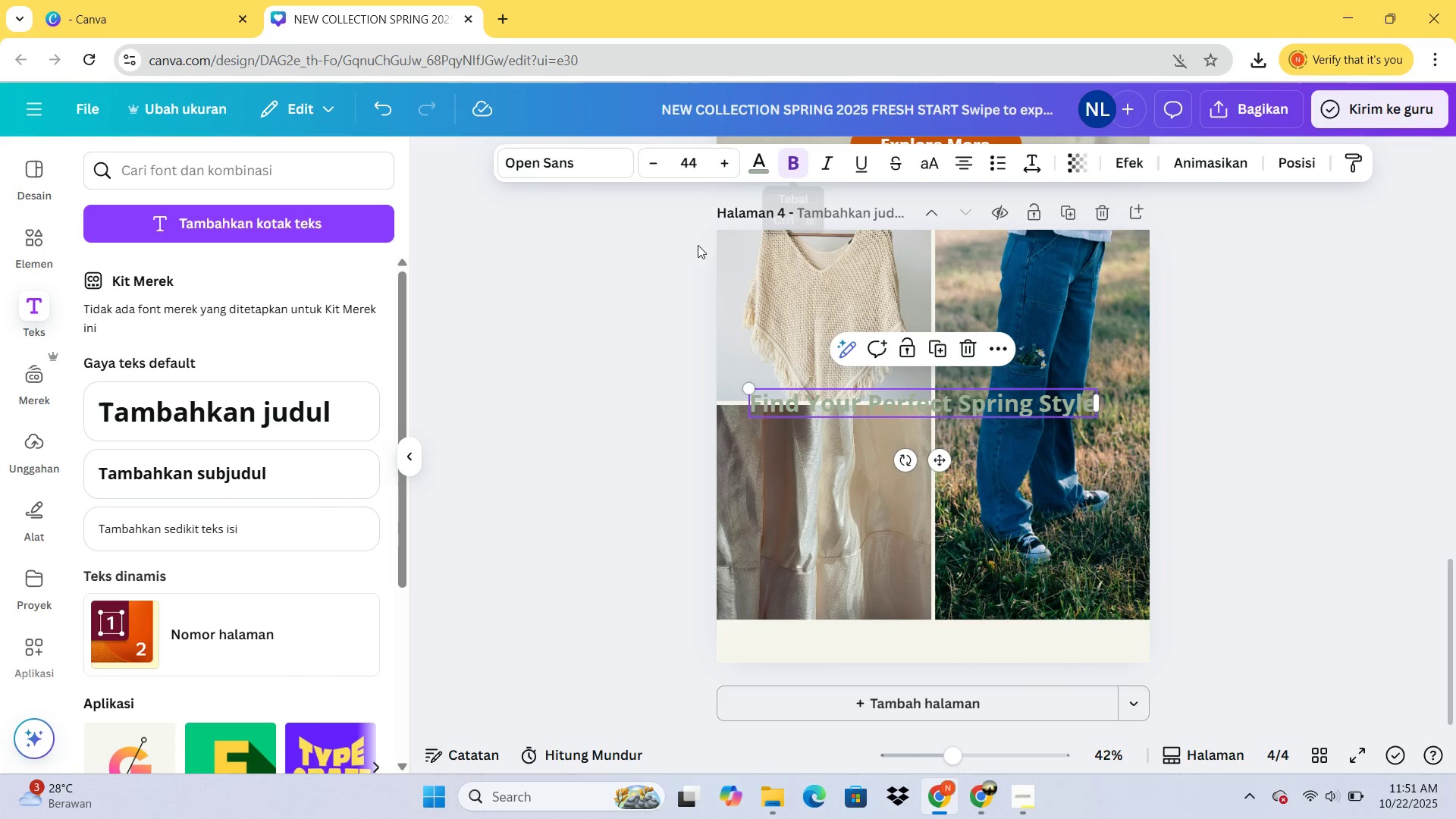 
wait(9.52)
 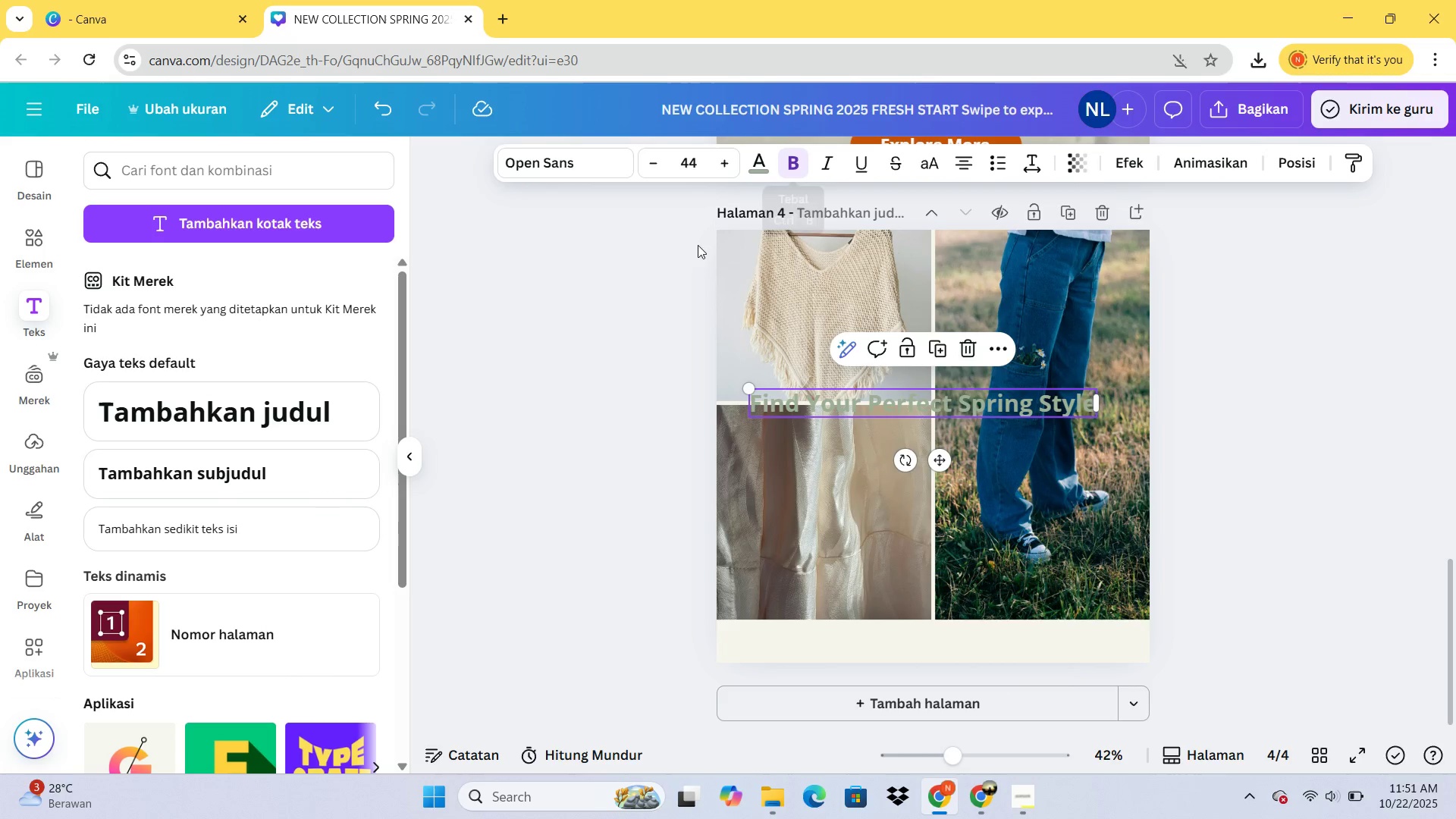 
left_click([756, 169])
 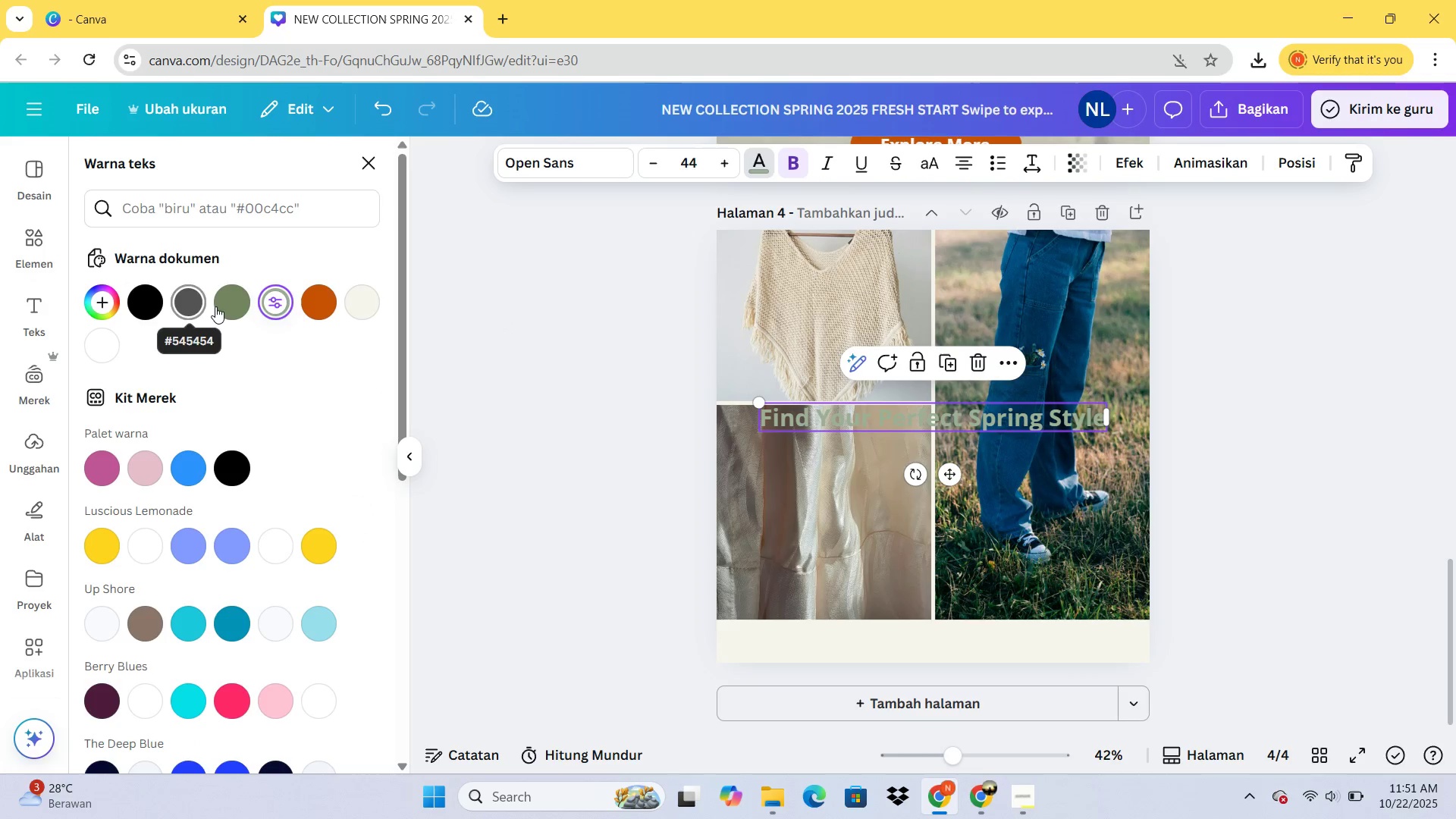 
left_click([224, 304])
 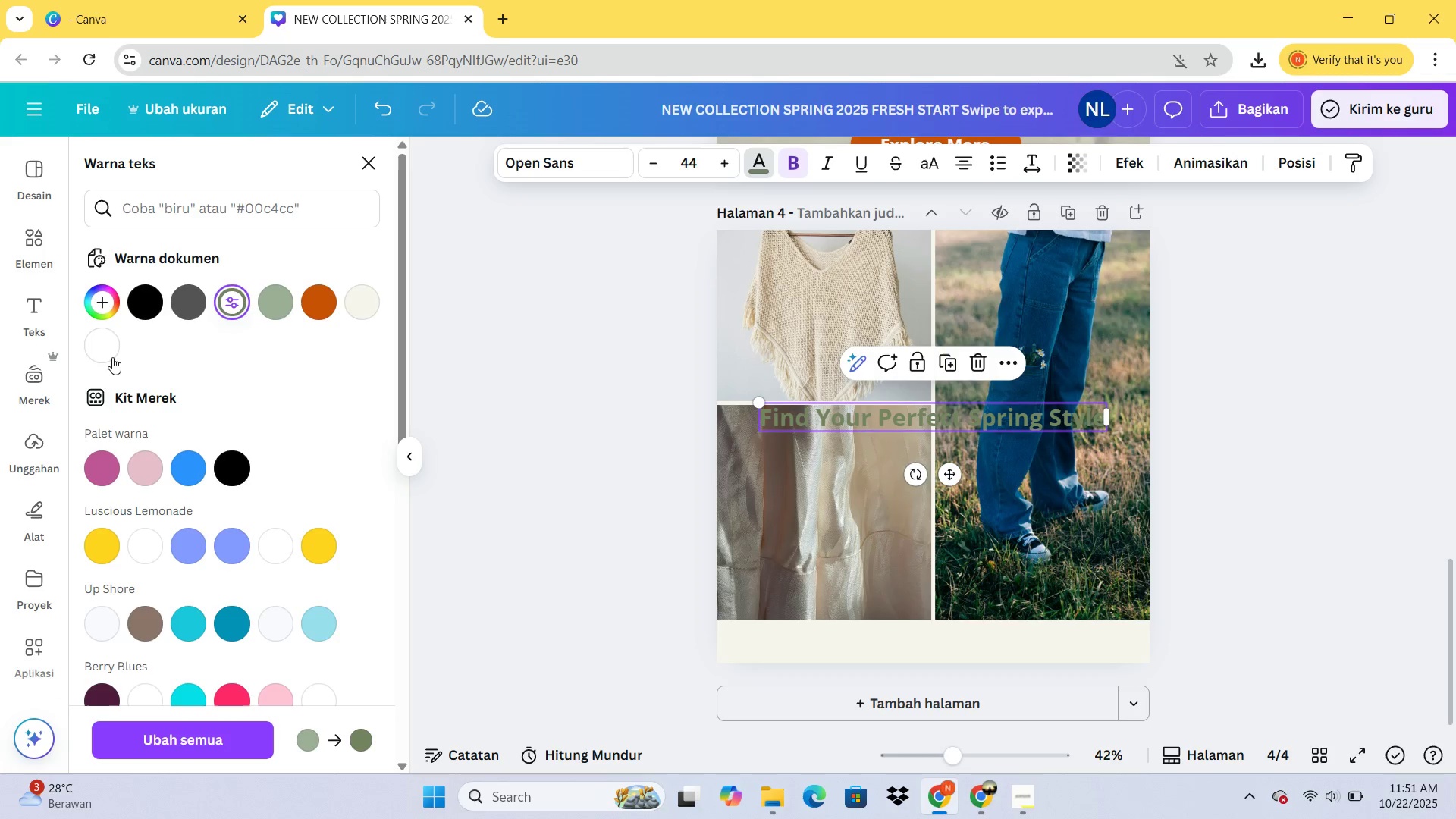 
left_click([111, 357])
 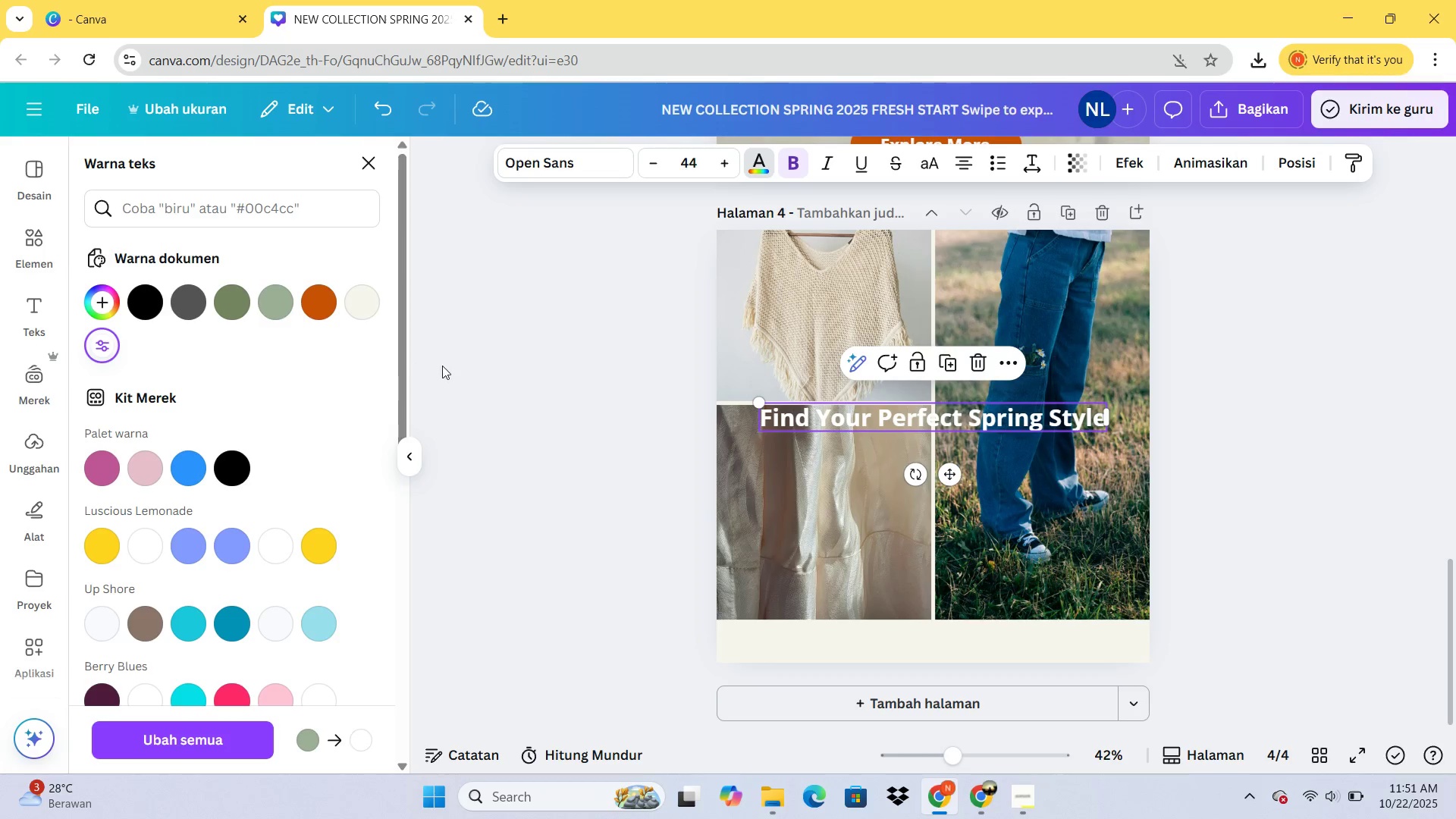 
left_click([442, 366])
 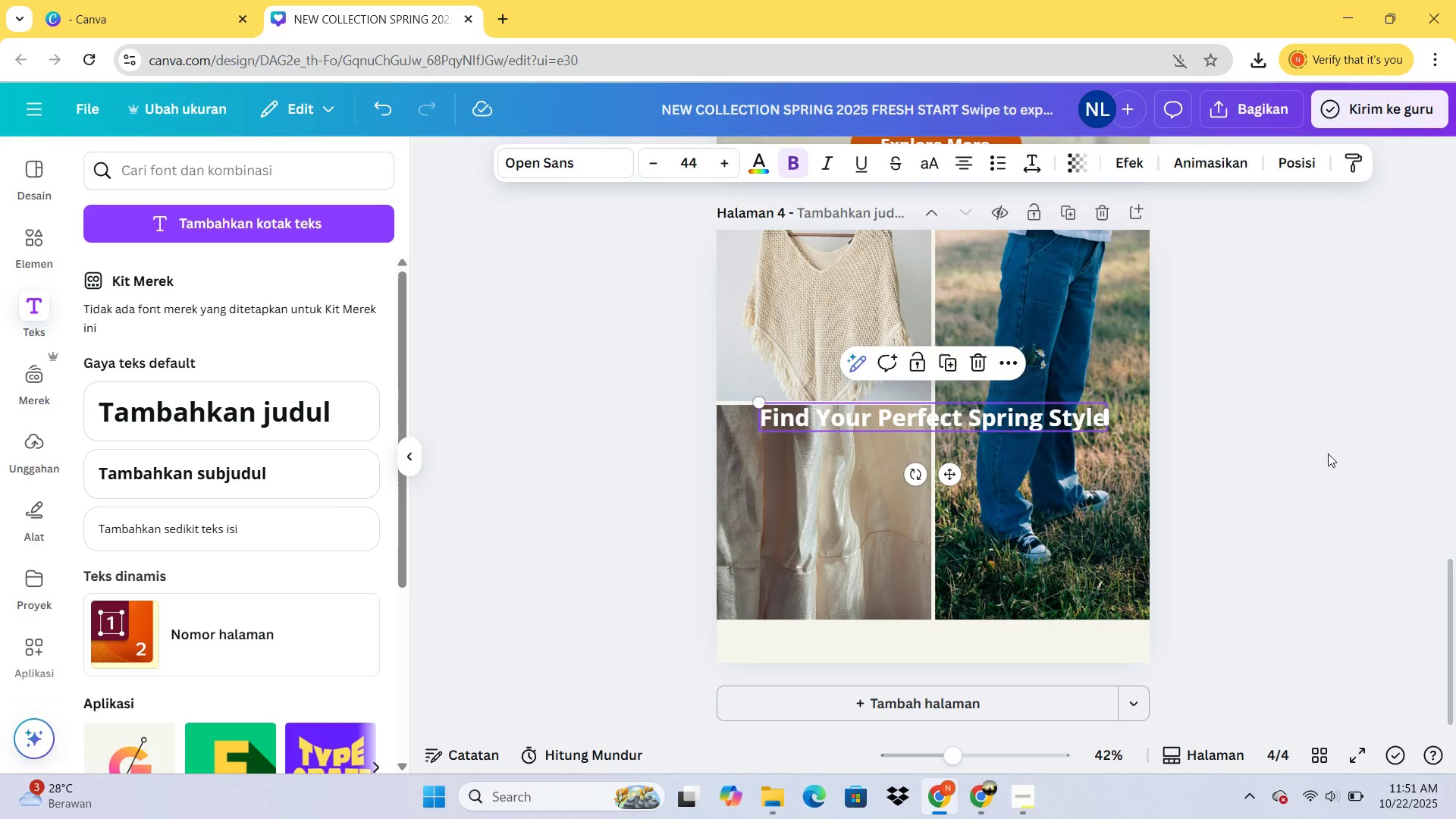 
left_click([1292, 446])
 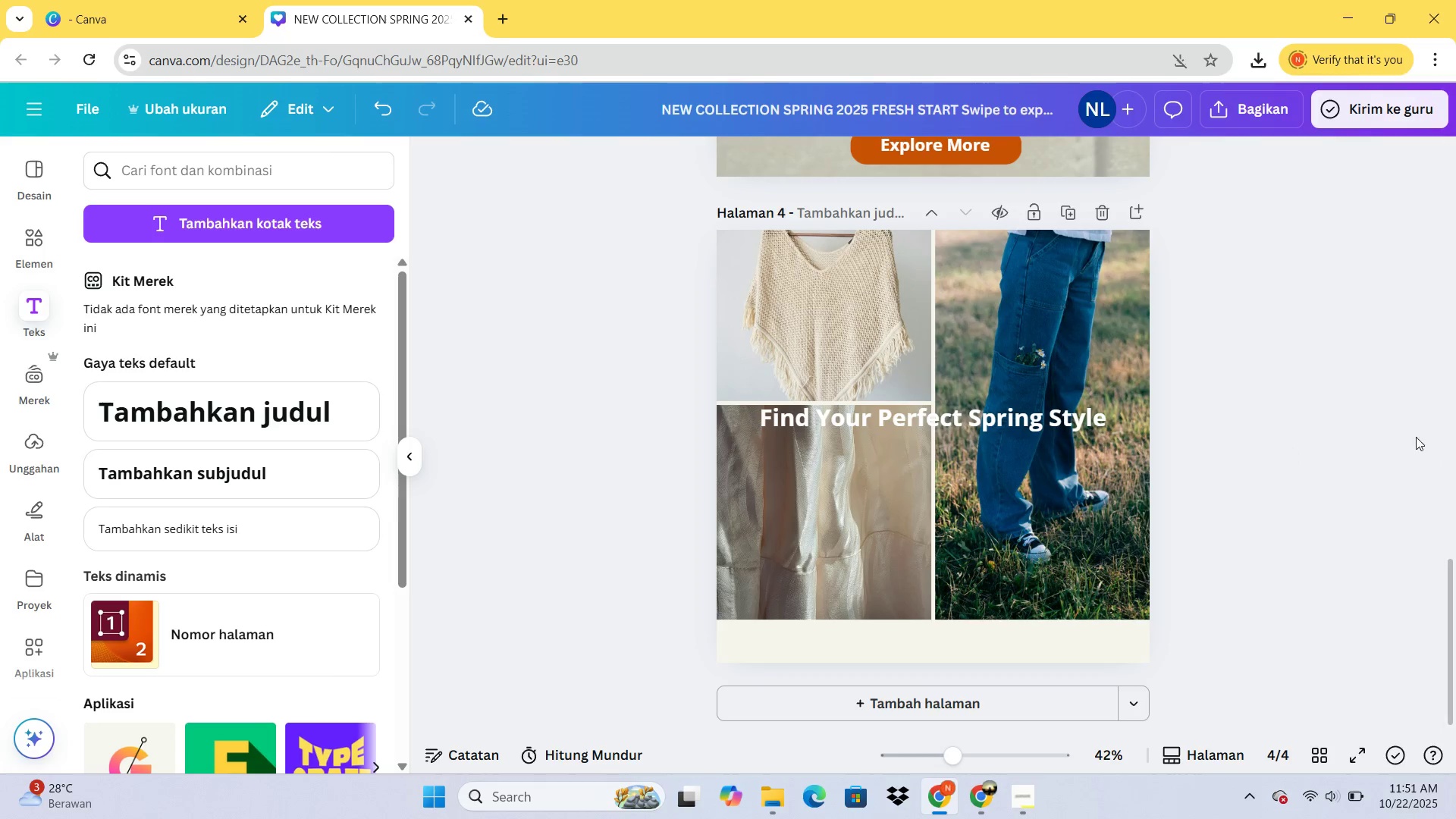 
left_click([1056, 428])
 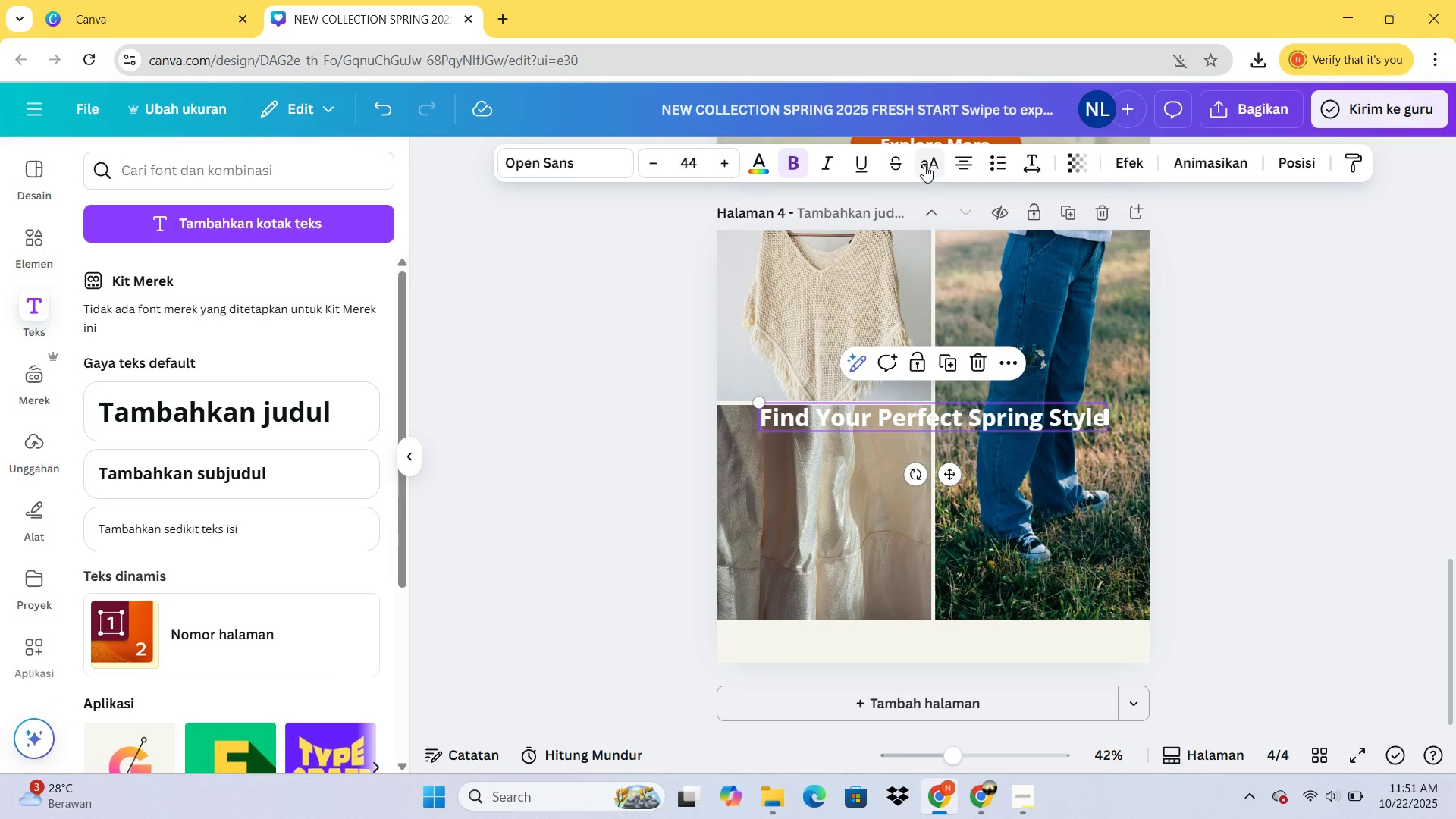 
mouse_move([914, 170])
 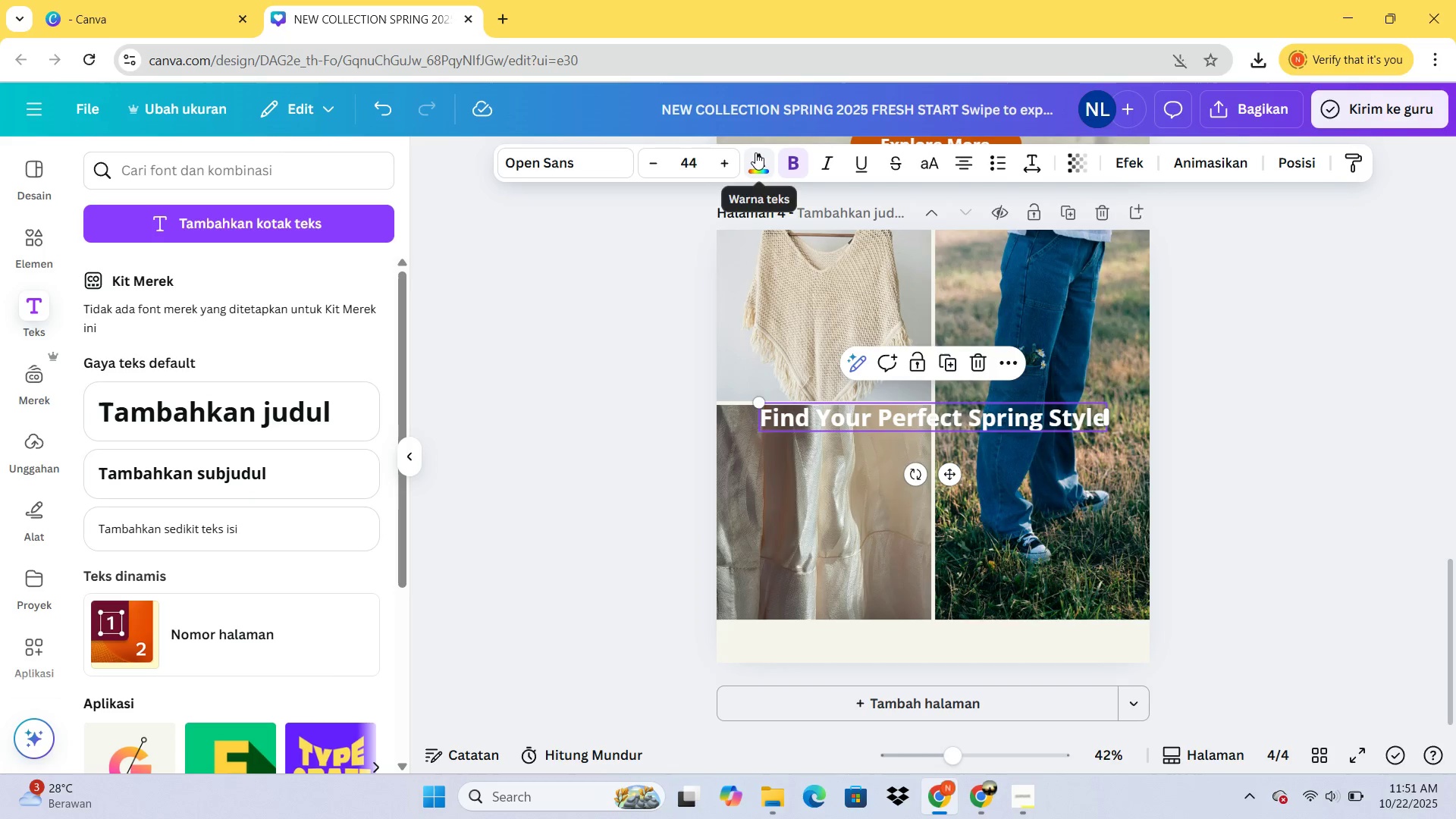 
left_click([755, 152])
 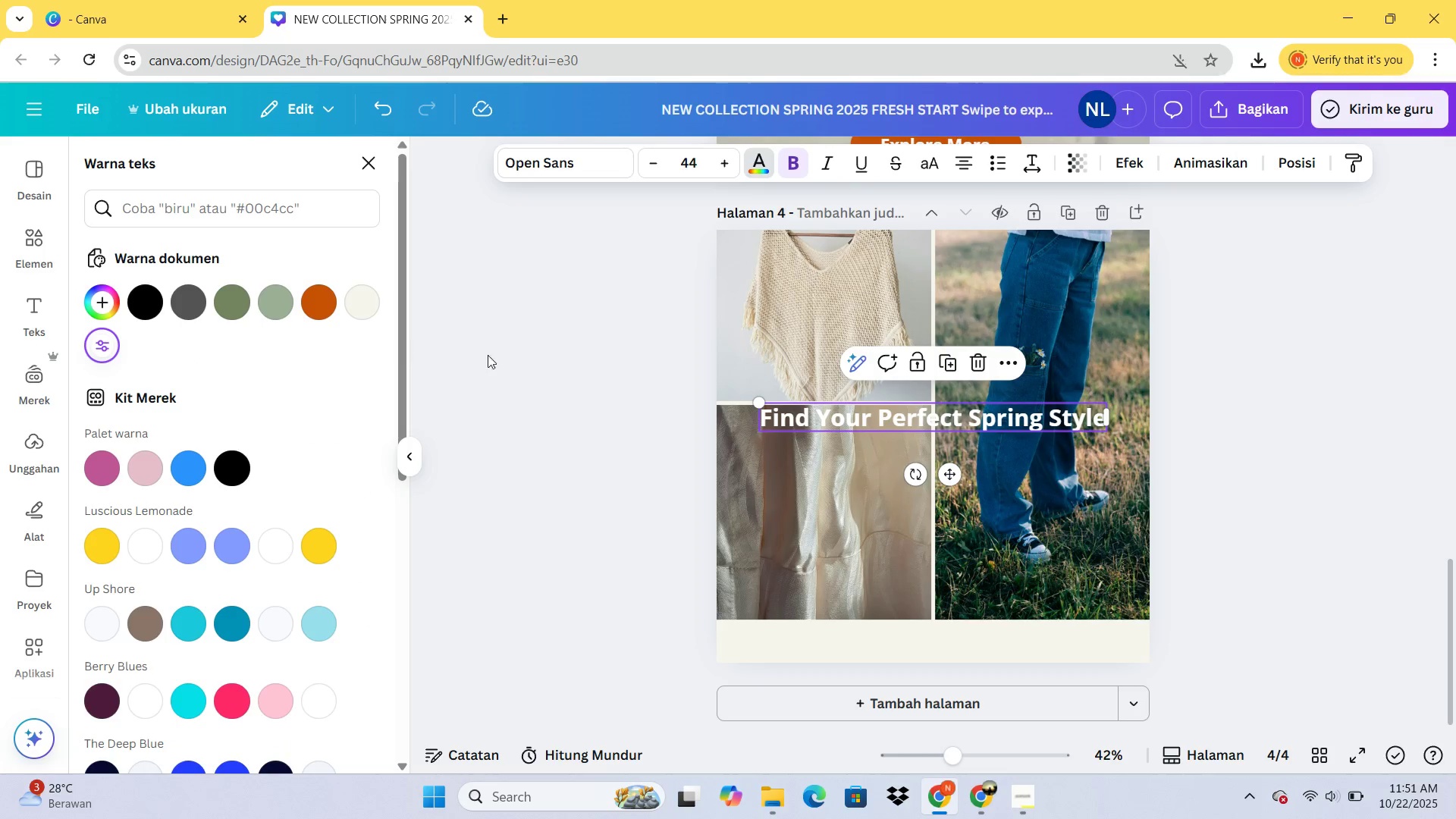 
left_click([527, 353])
 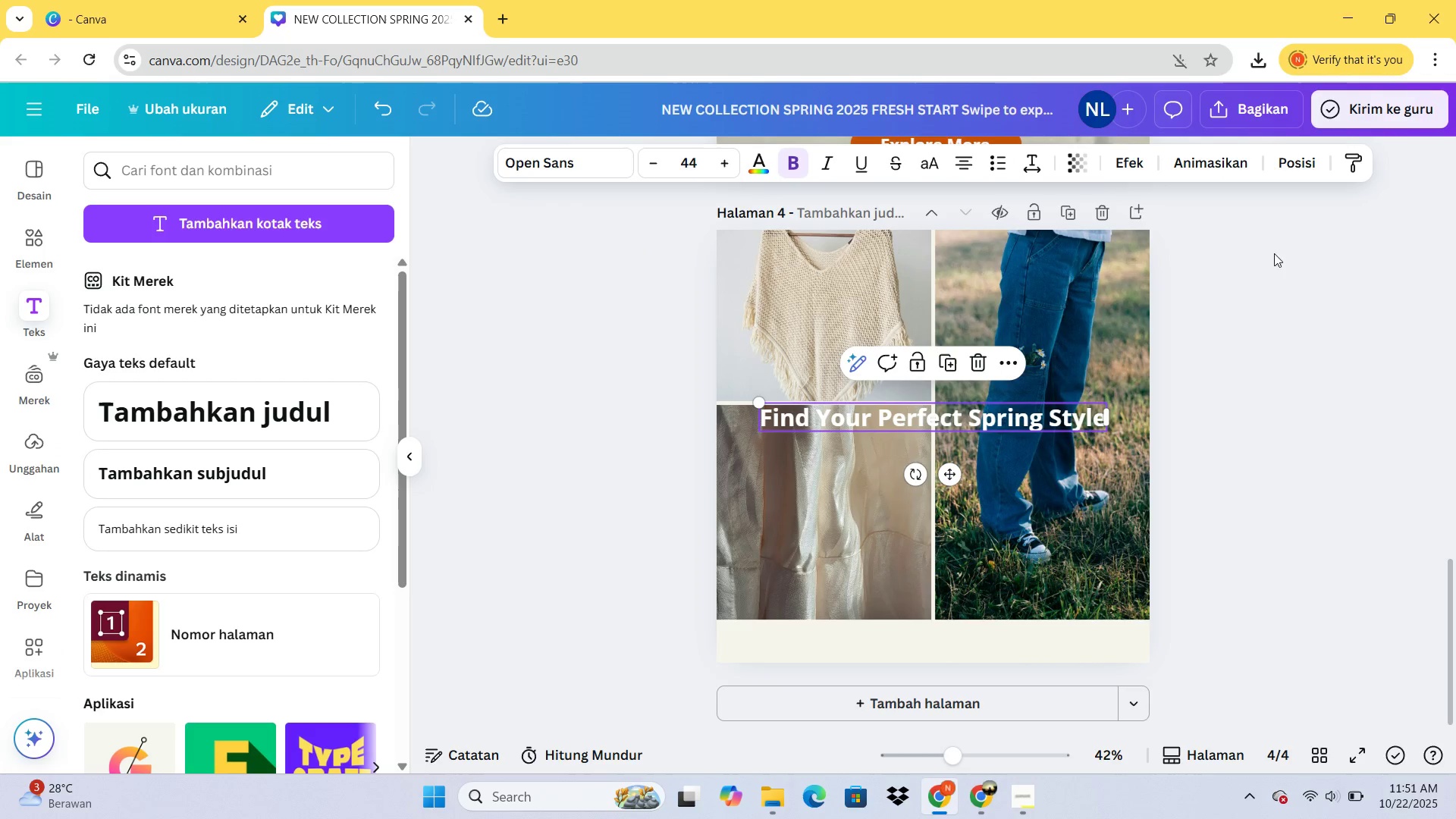 
left_click([1288, 293])
 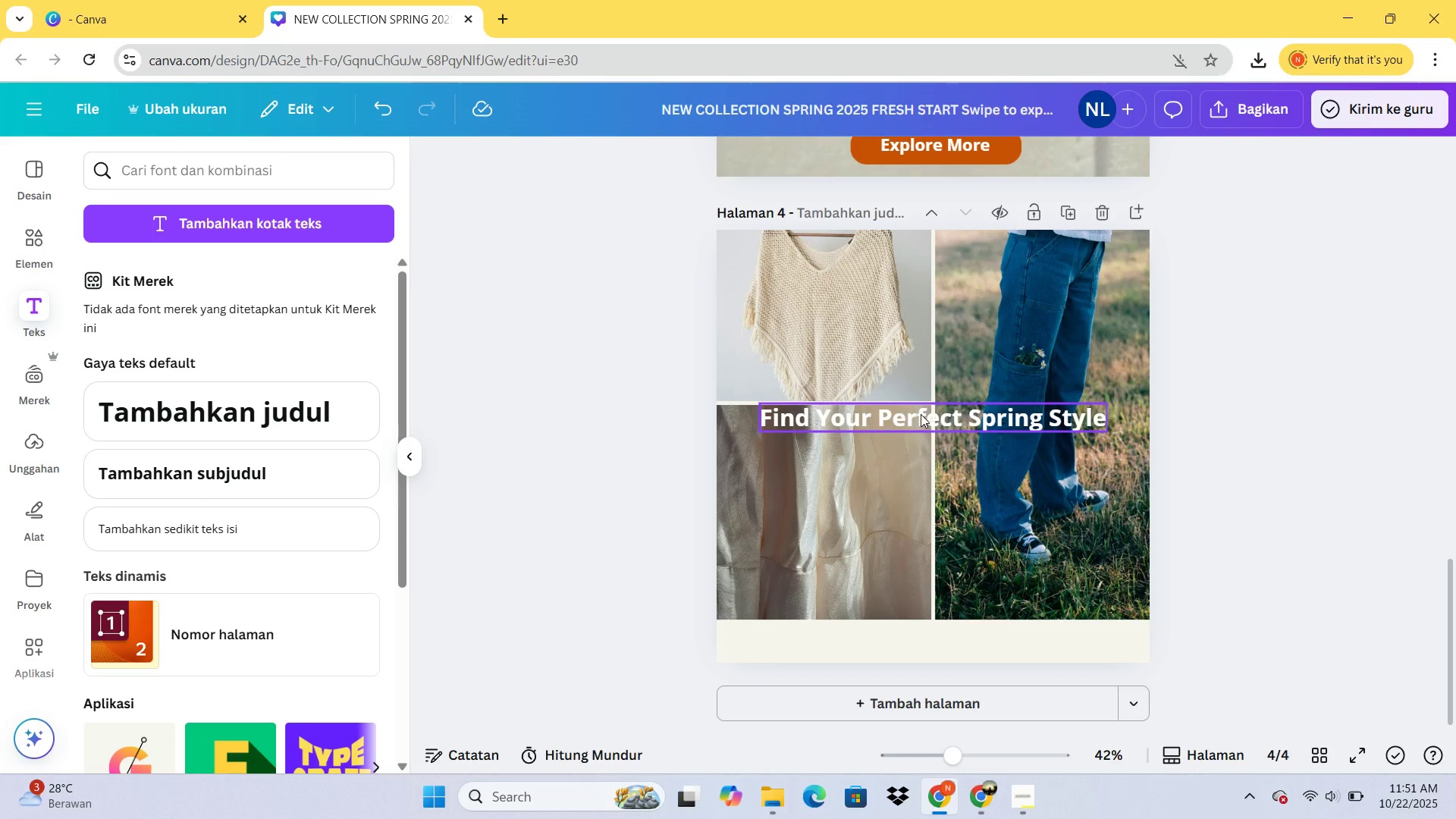 
double_click([921, 414])
 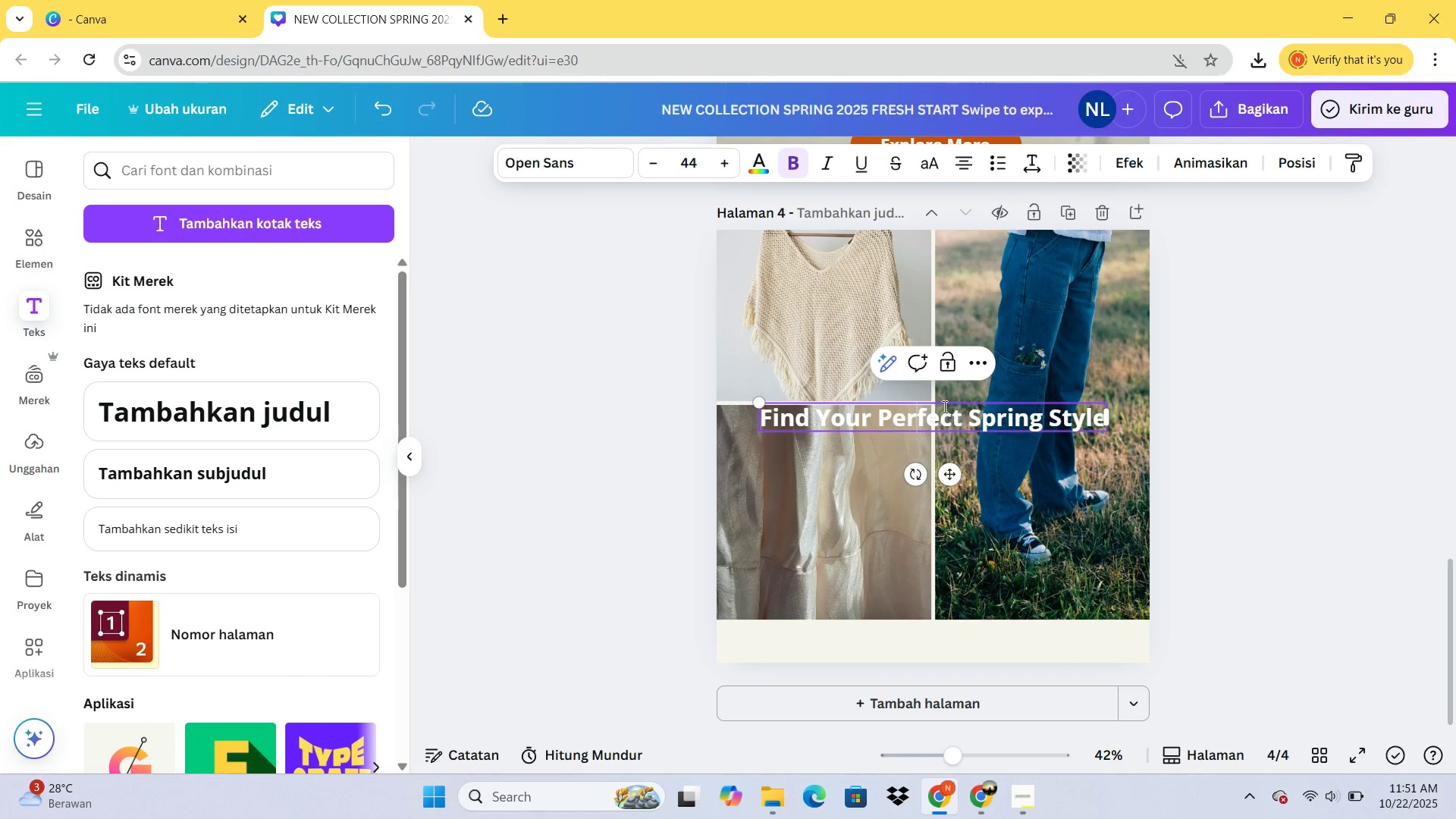 
left_click([878, 418])
 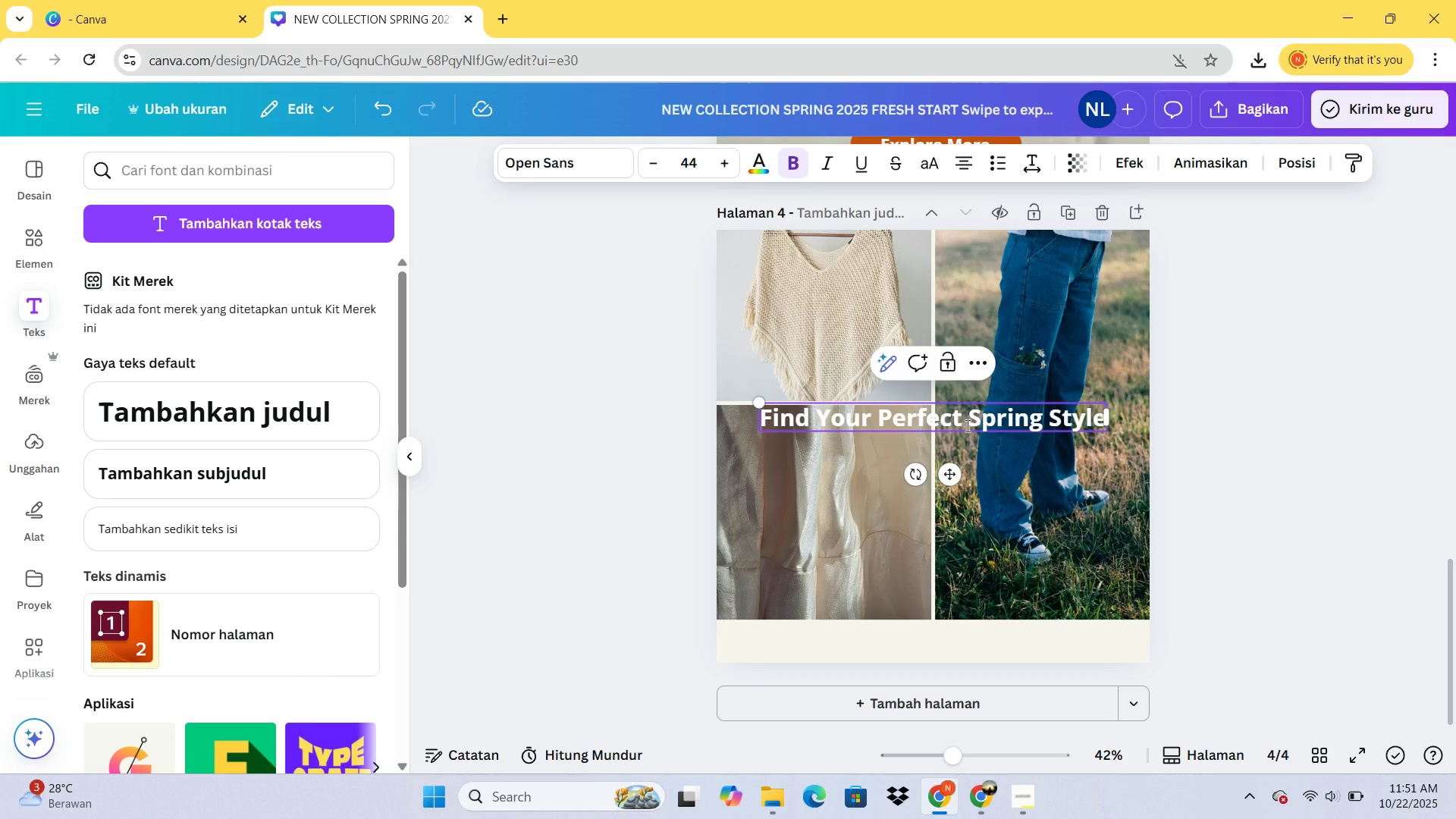 
left_click([965, 425])
 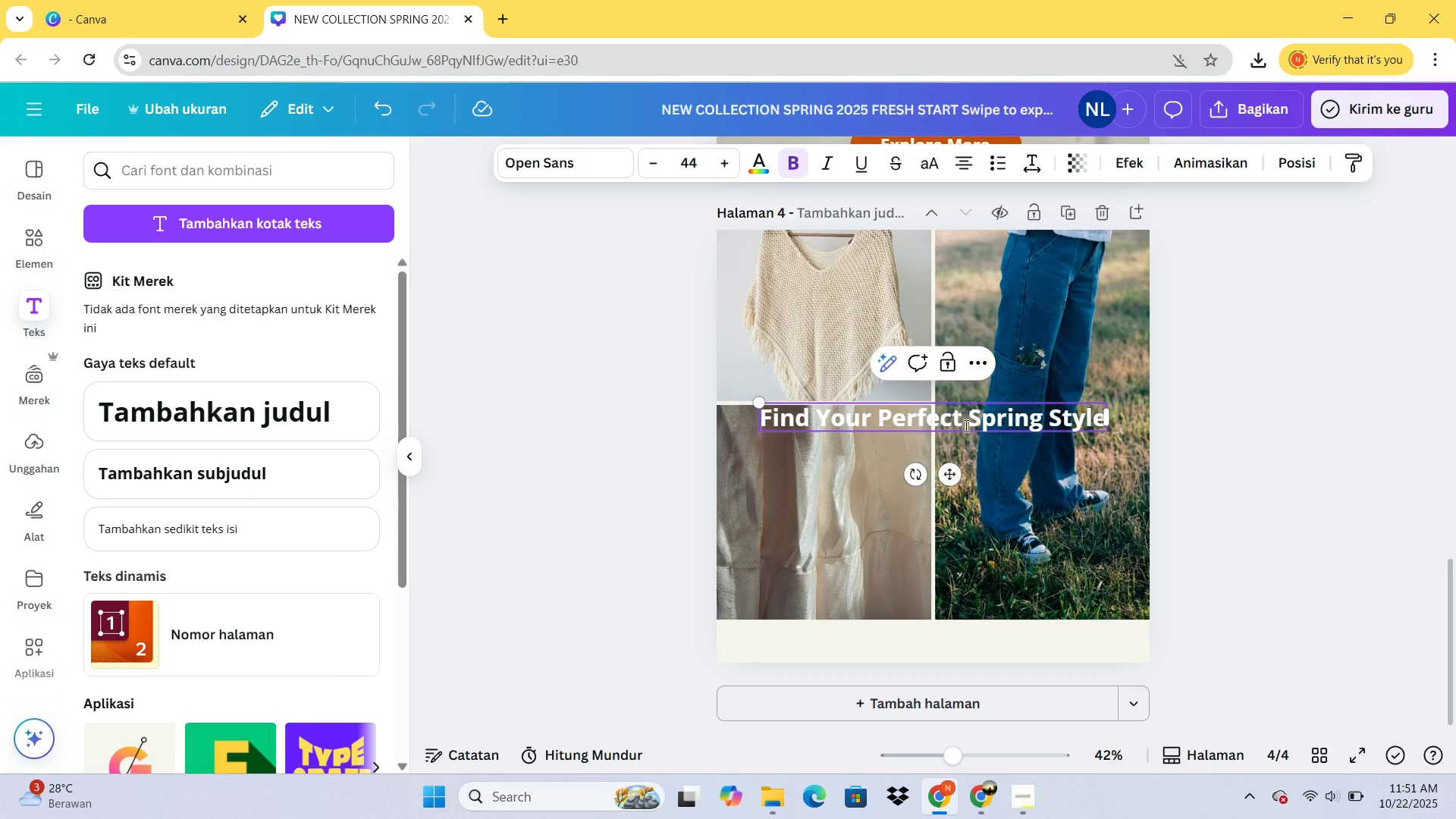 
key(ArrowRight)
 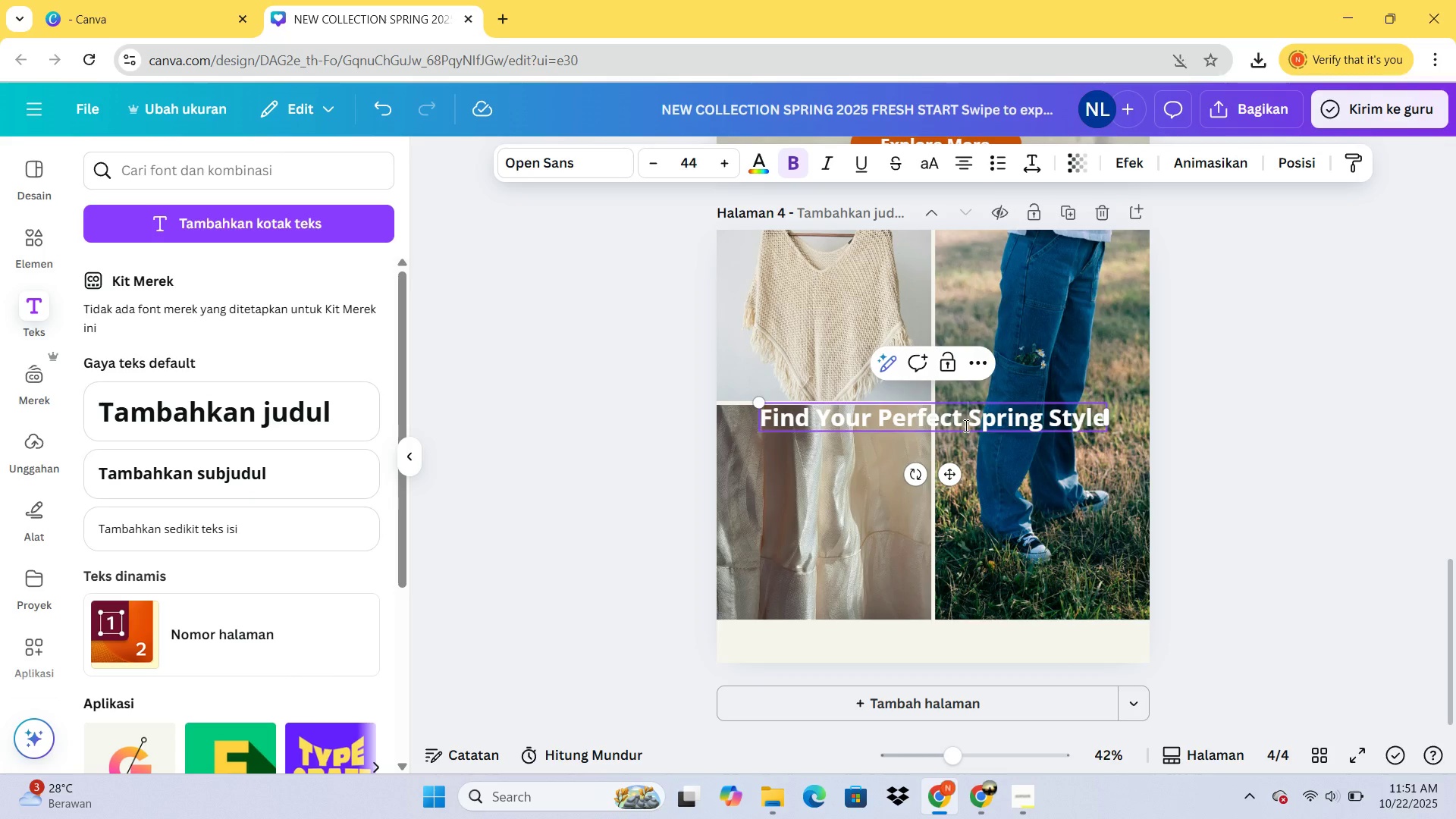 
key(Enter)
 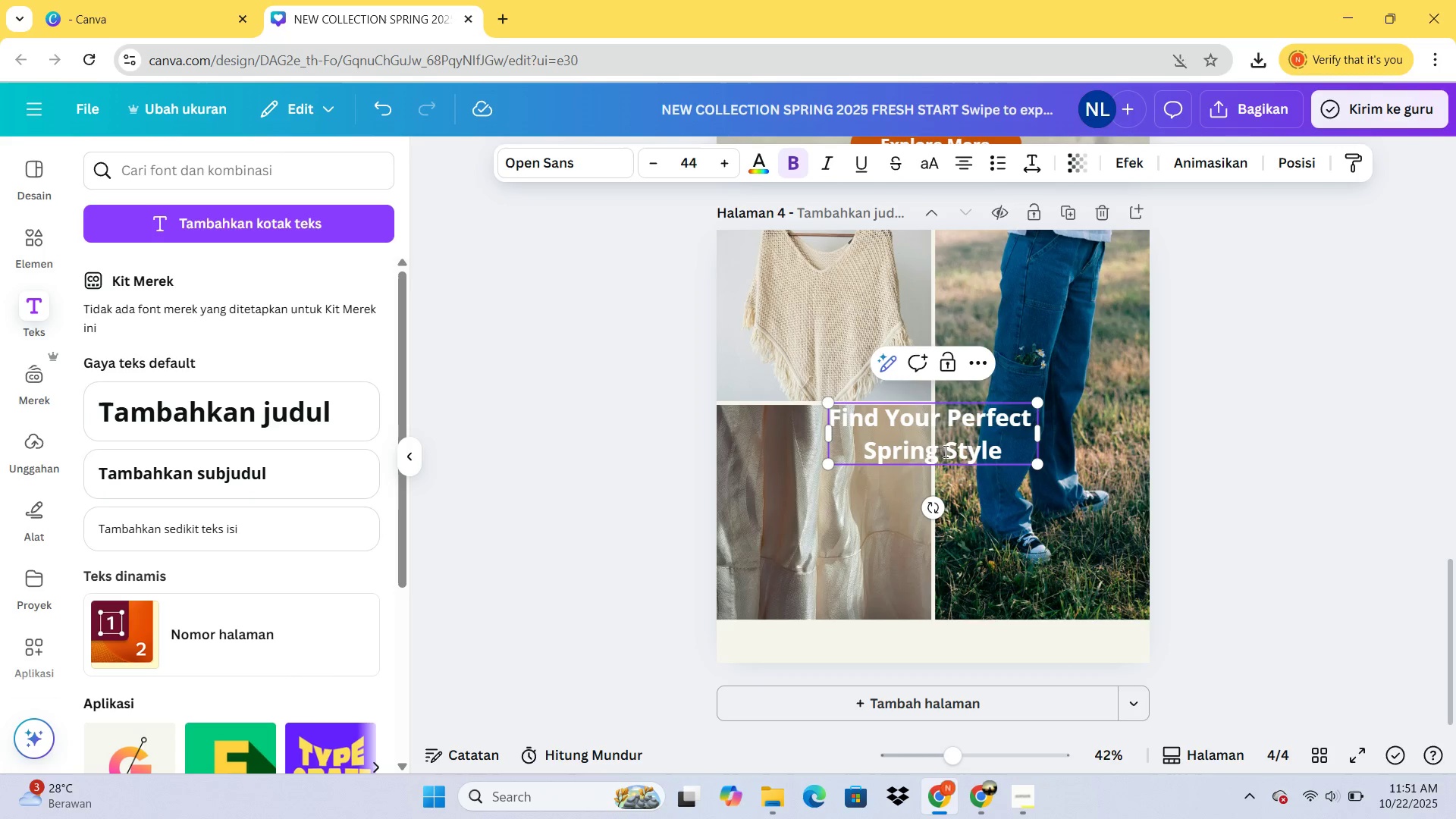 
double_click([1213, 419])
 